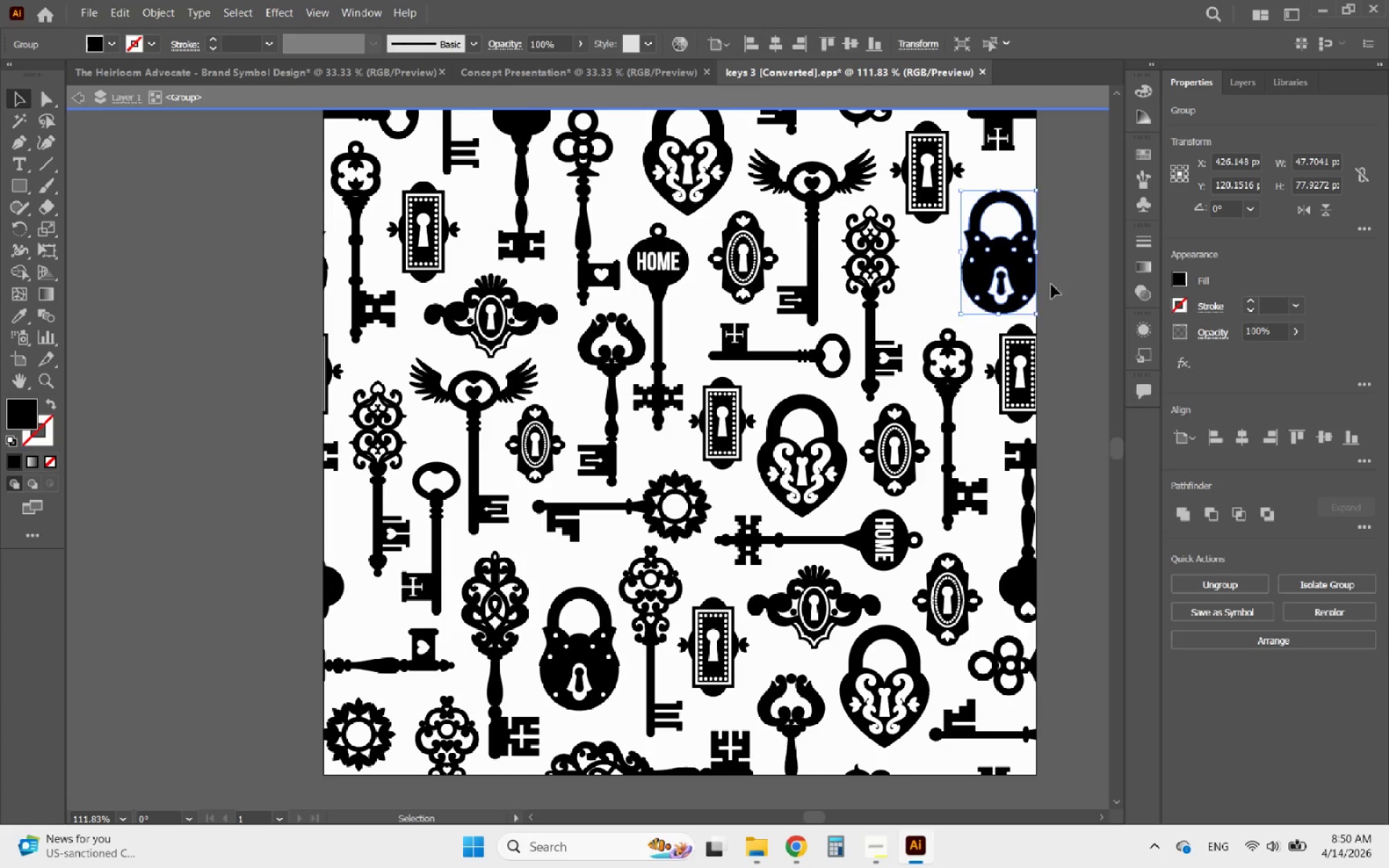 
double_click([1051, 284])
 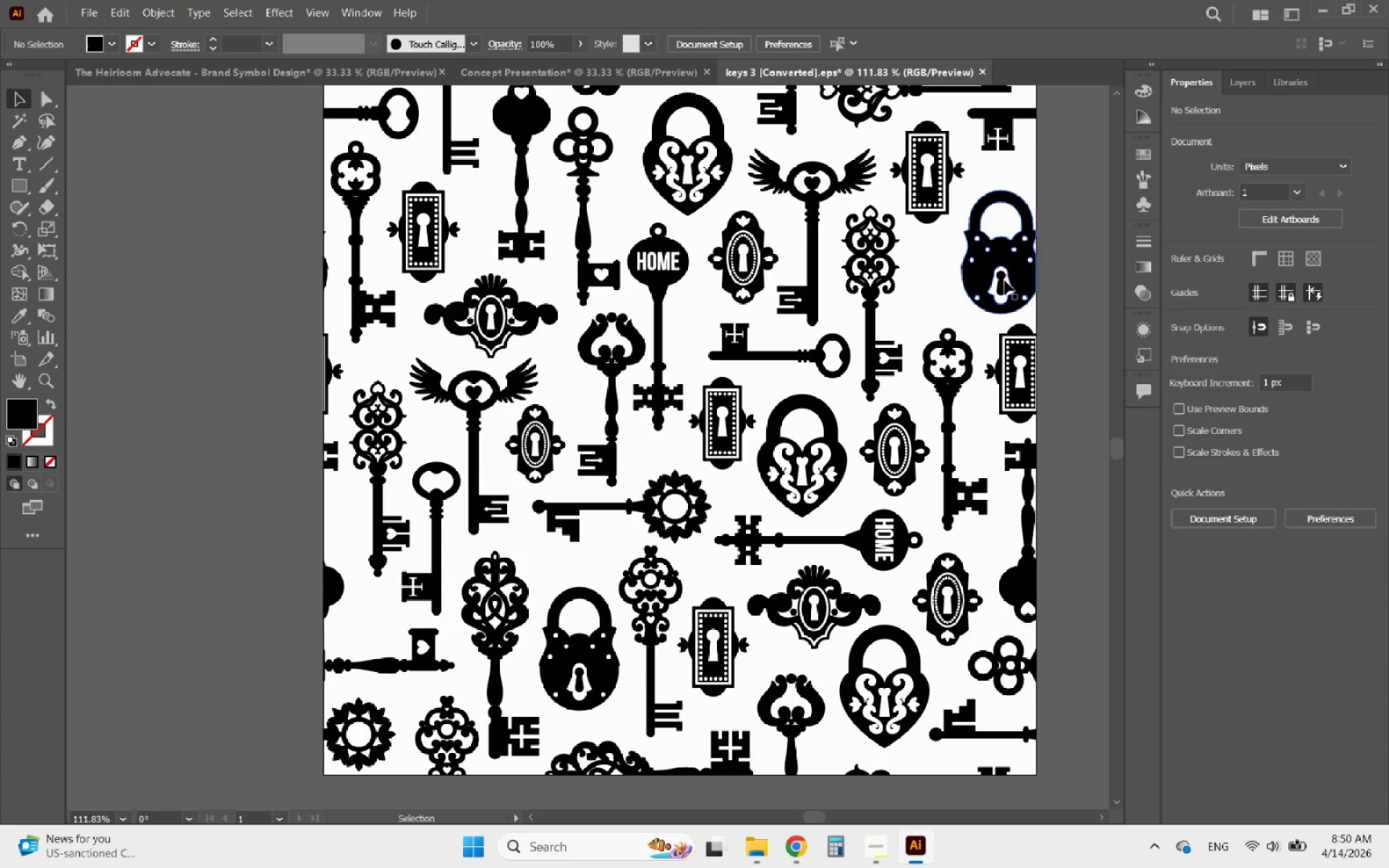 
left_click([1003, 279])
 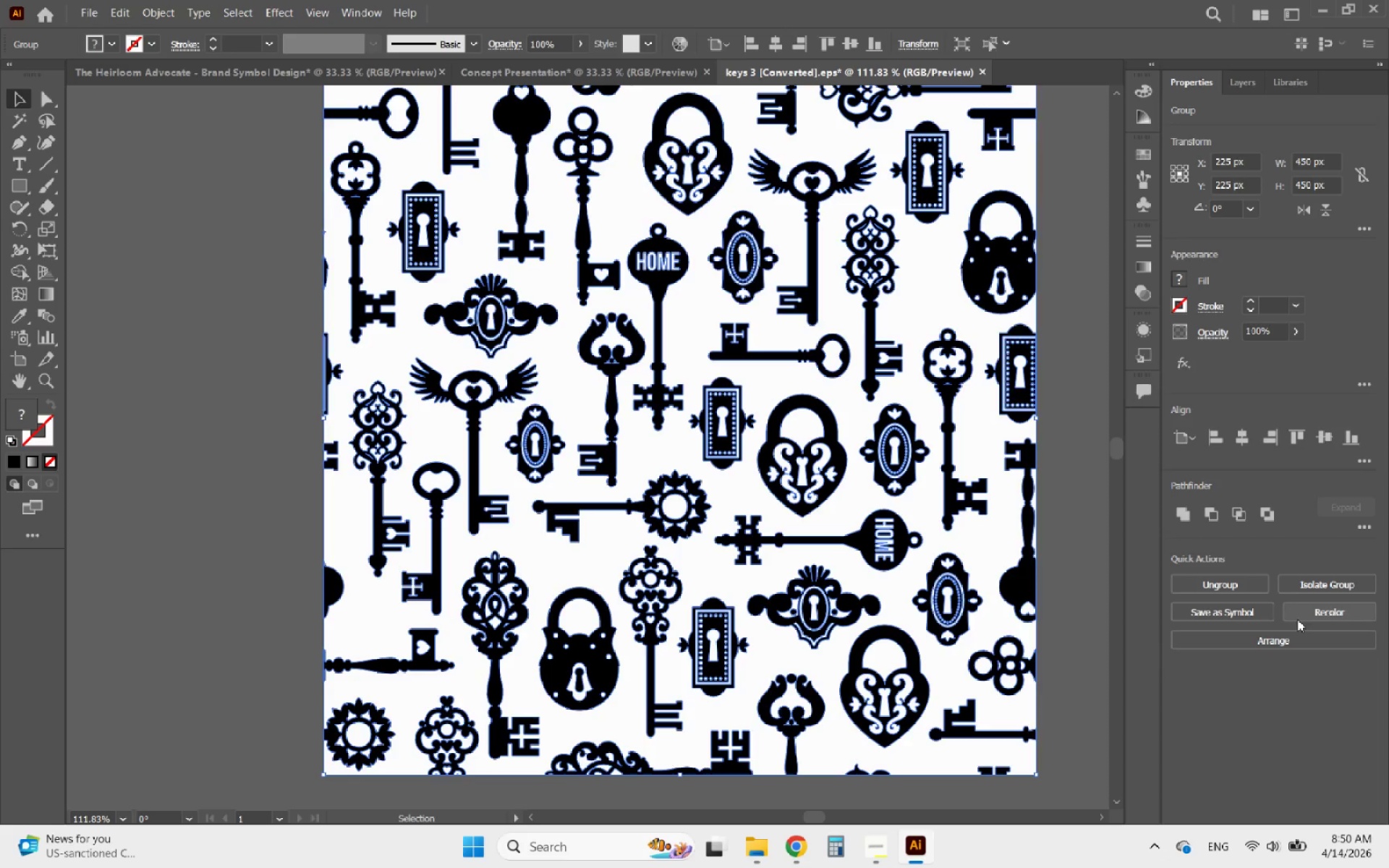 
mouse_move([1292, 588])
 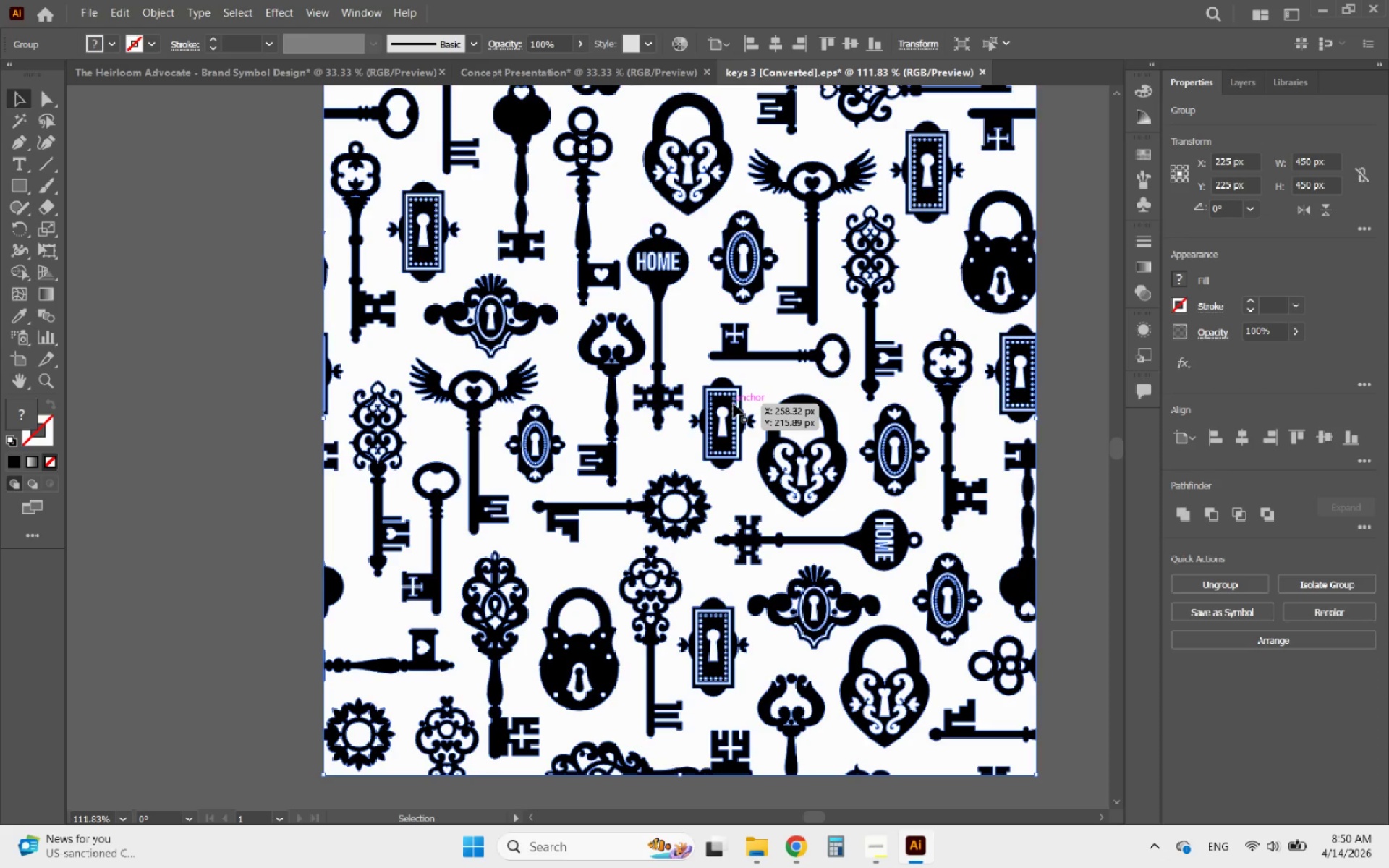 
hold_key(key=AltLeft, duration=6.09)
scroll: coordinate [692, 464], scroll_direction: down, amount: 2.0
 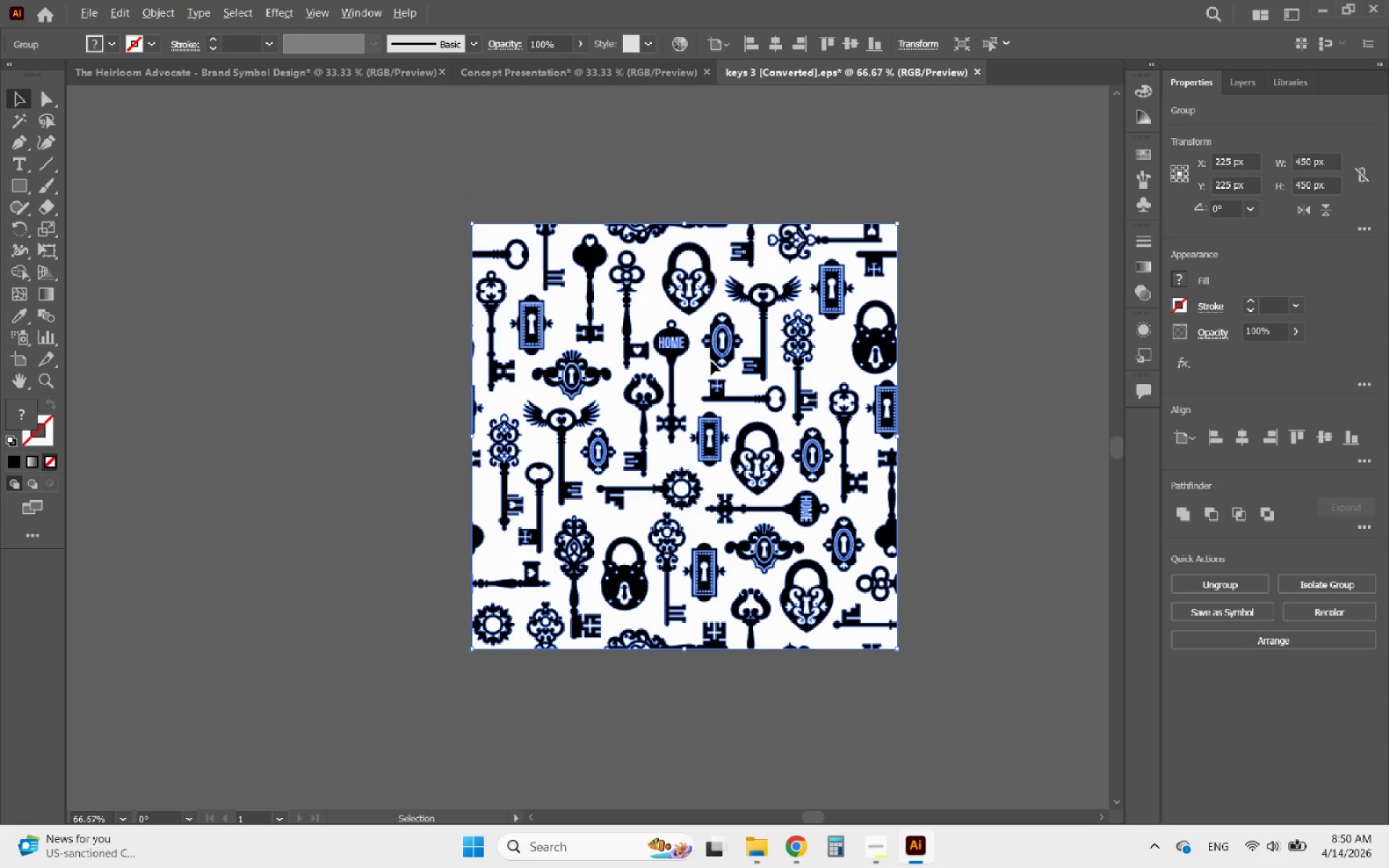 
scroll: coordinate [703, 290], scroll_direction: up, amount: 2.0
 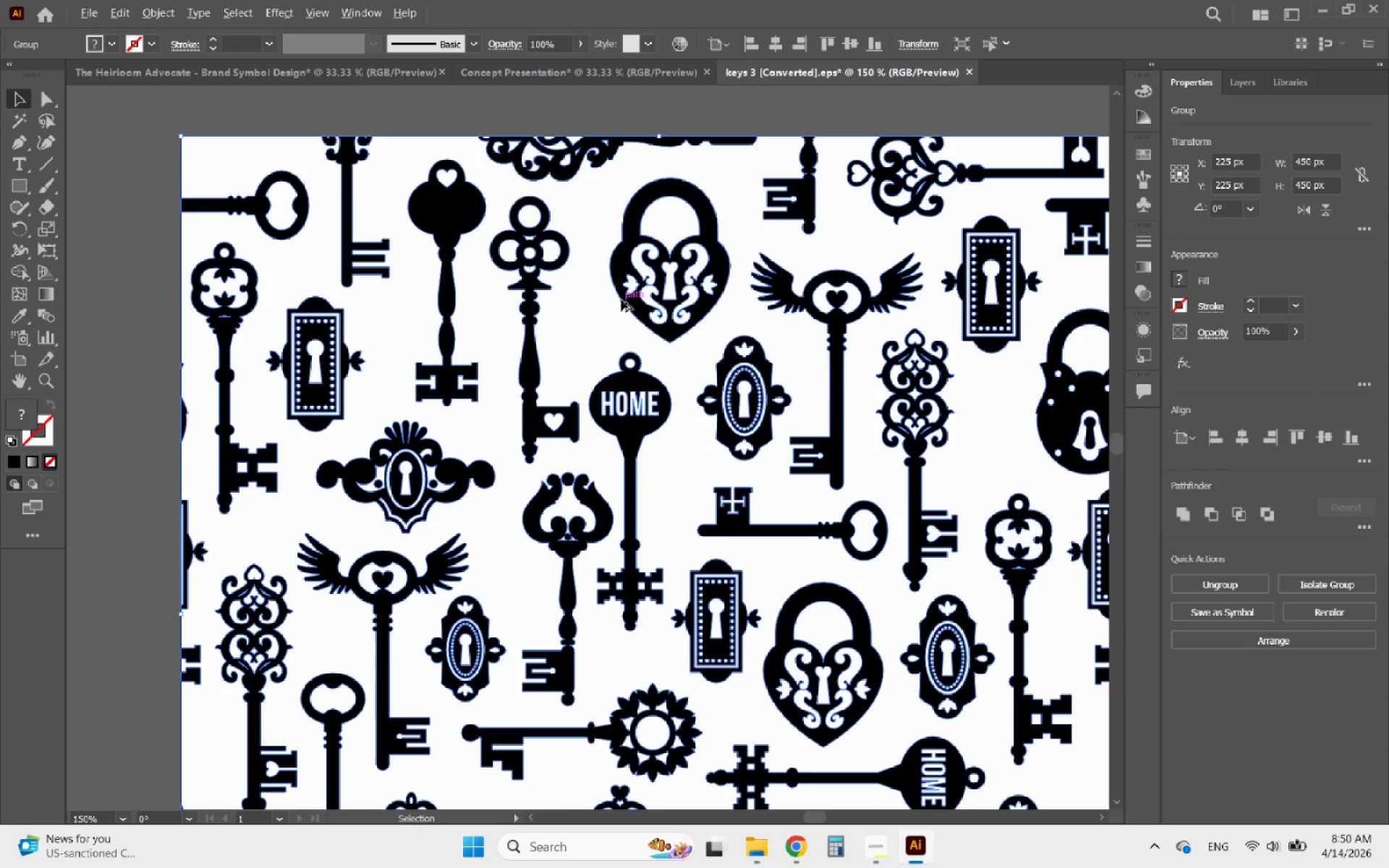 
scroll: coordinate [619, 303], scroll_direction: down, amount: 2.0
 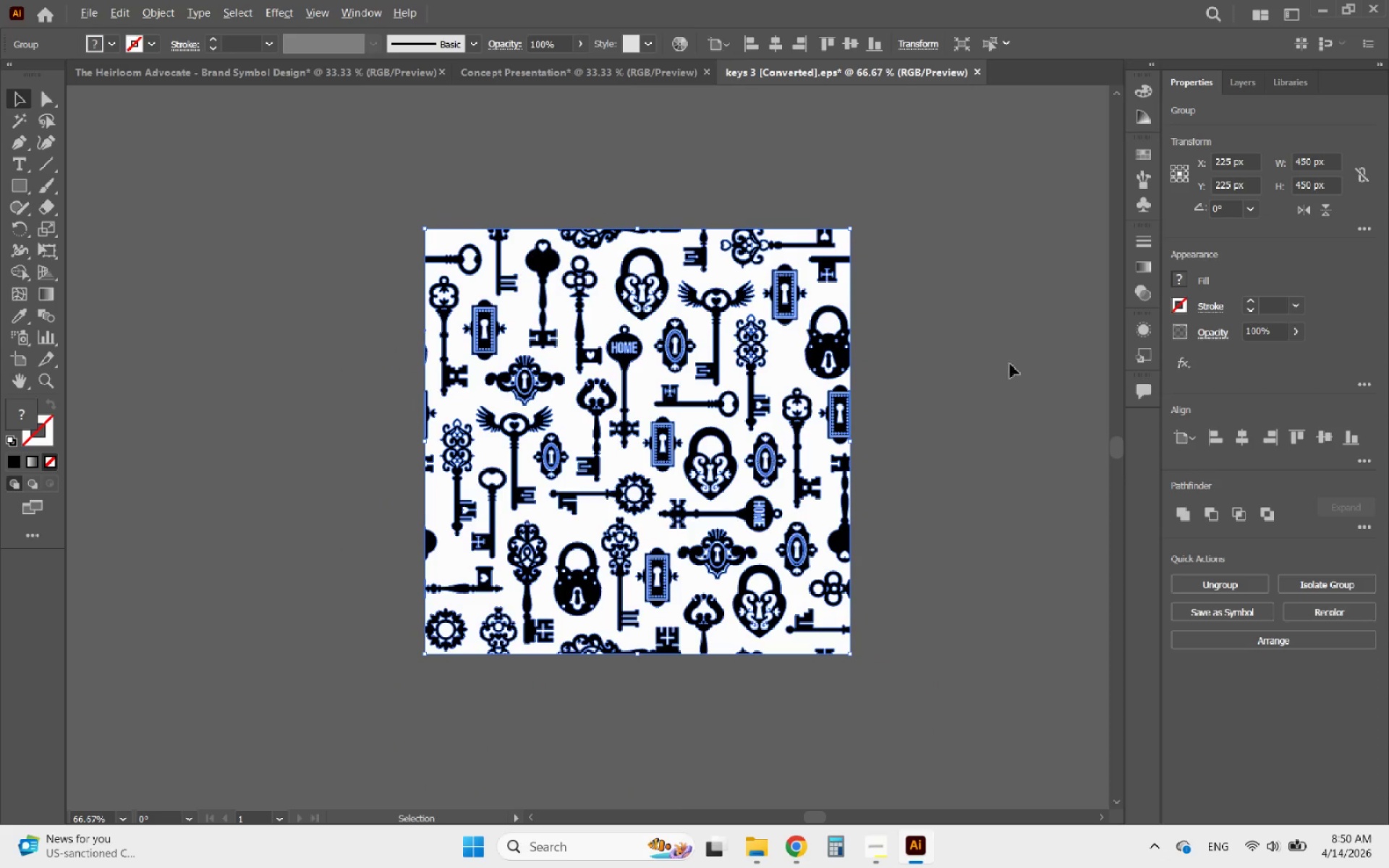 
scroll: coordinate [892, 346], scroll_direction: up, amount: 2.0
 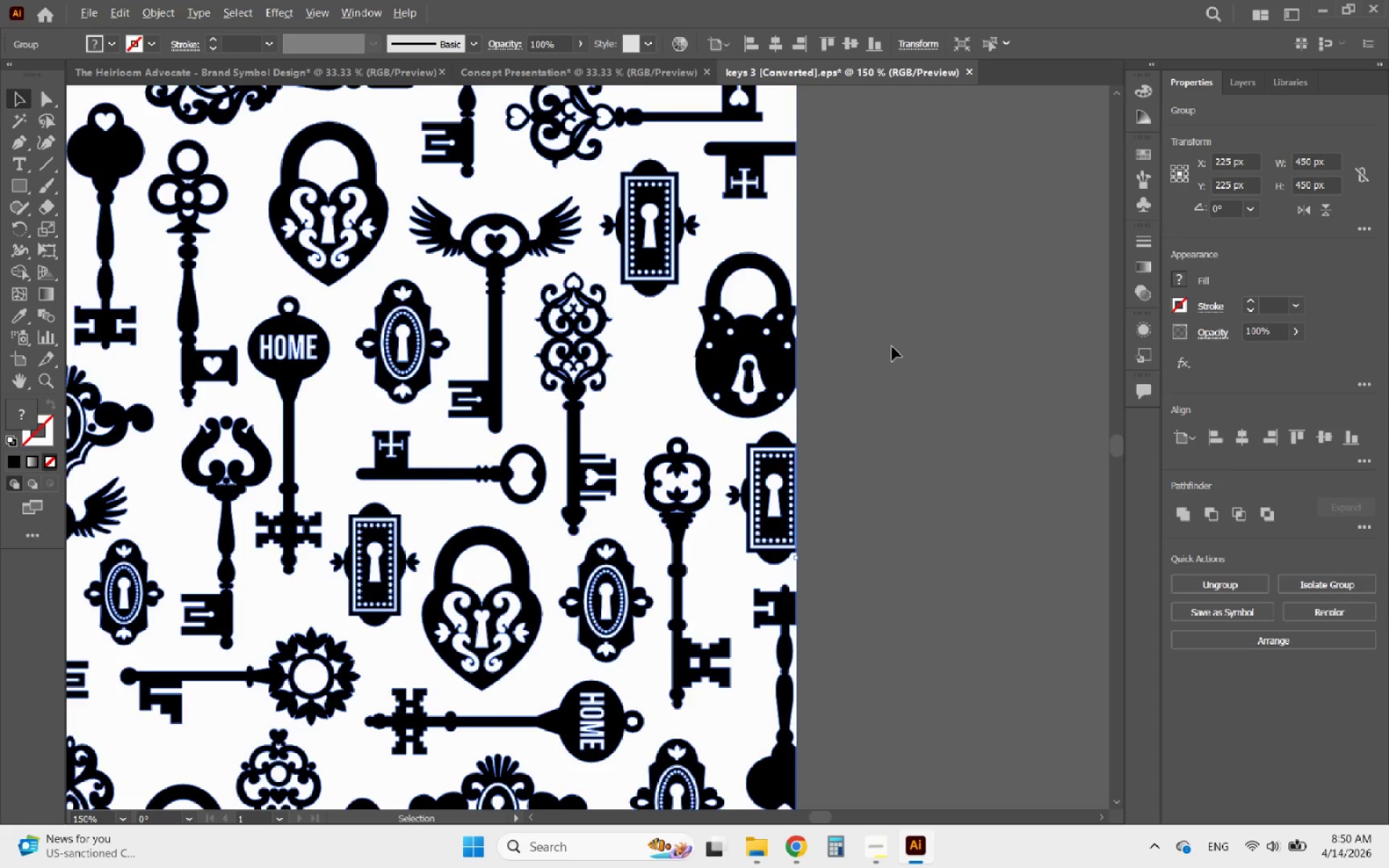 
scroll: coordinate [892, 346], scroll_direction: down, amount: 2.0
 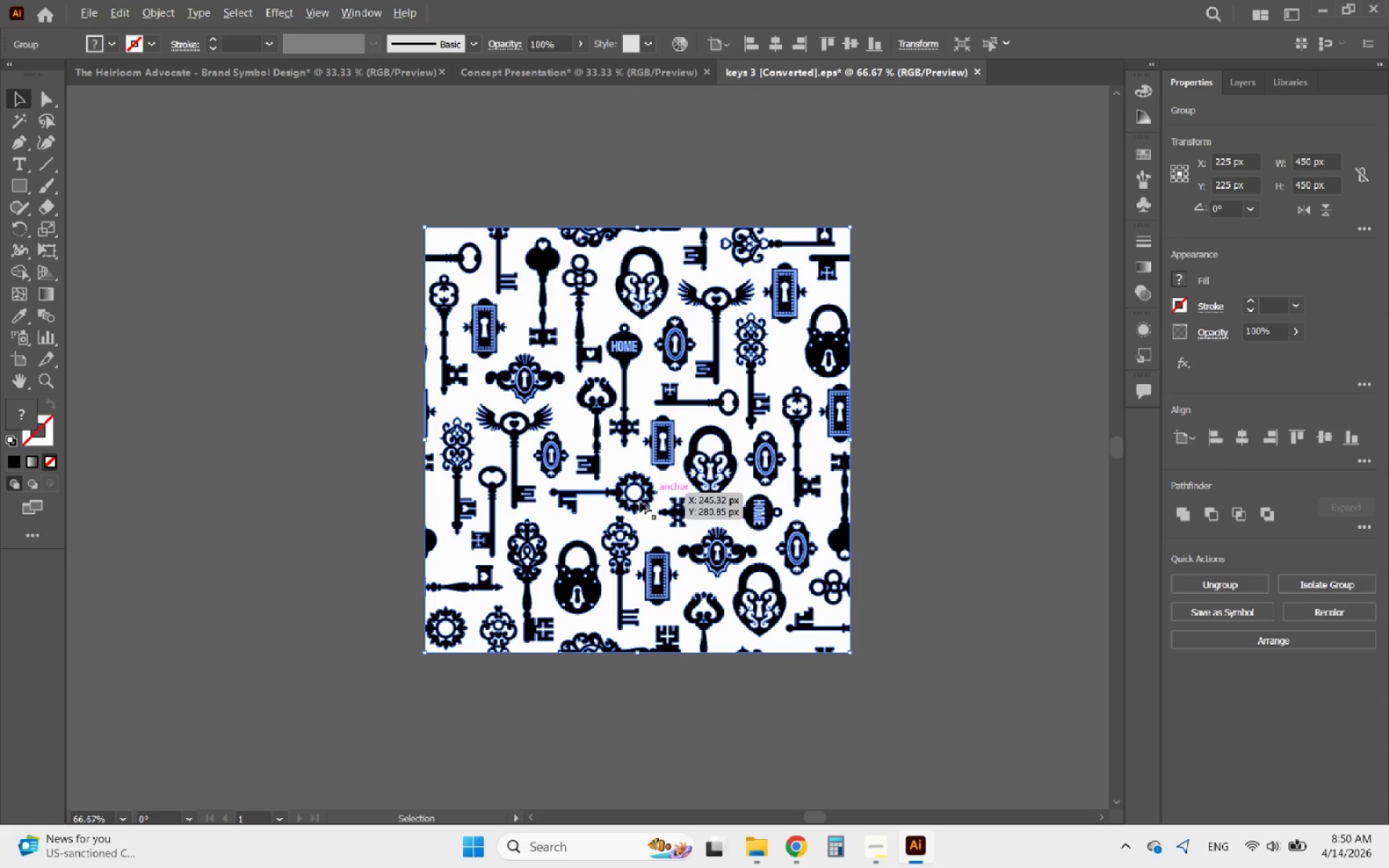 
left_click([581, 584])
 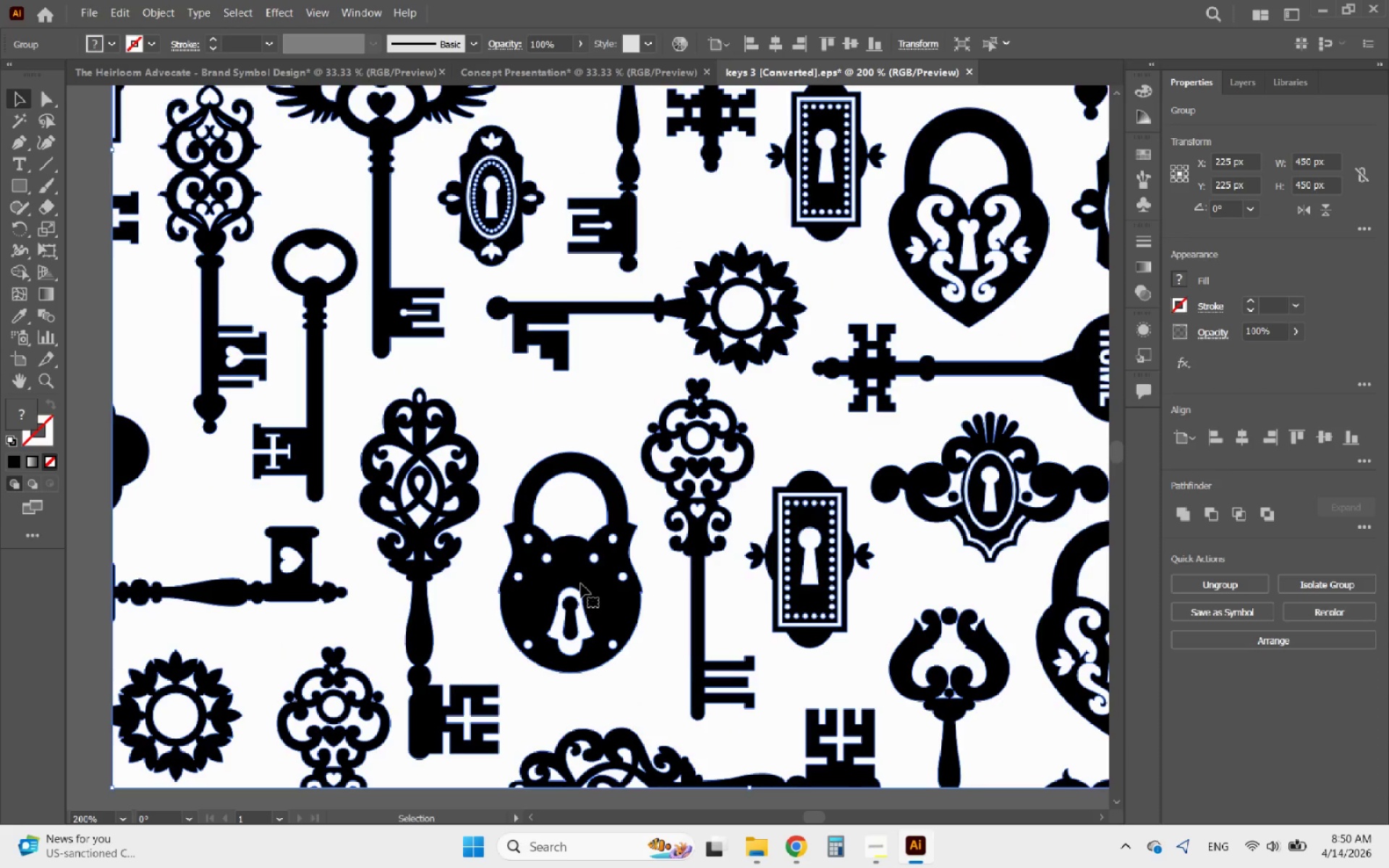 
scroll: coordinate [581, 584], scroll_direction: up, amount: 3.0
 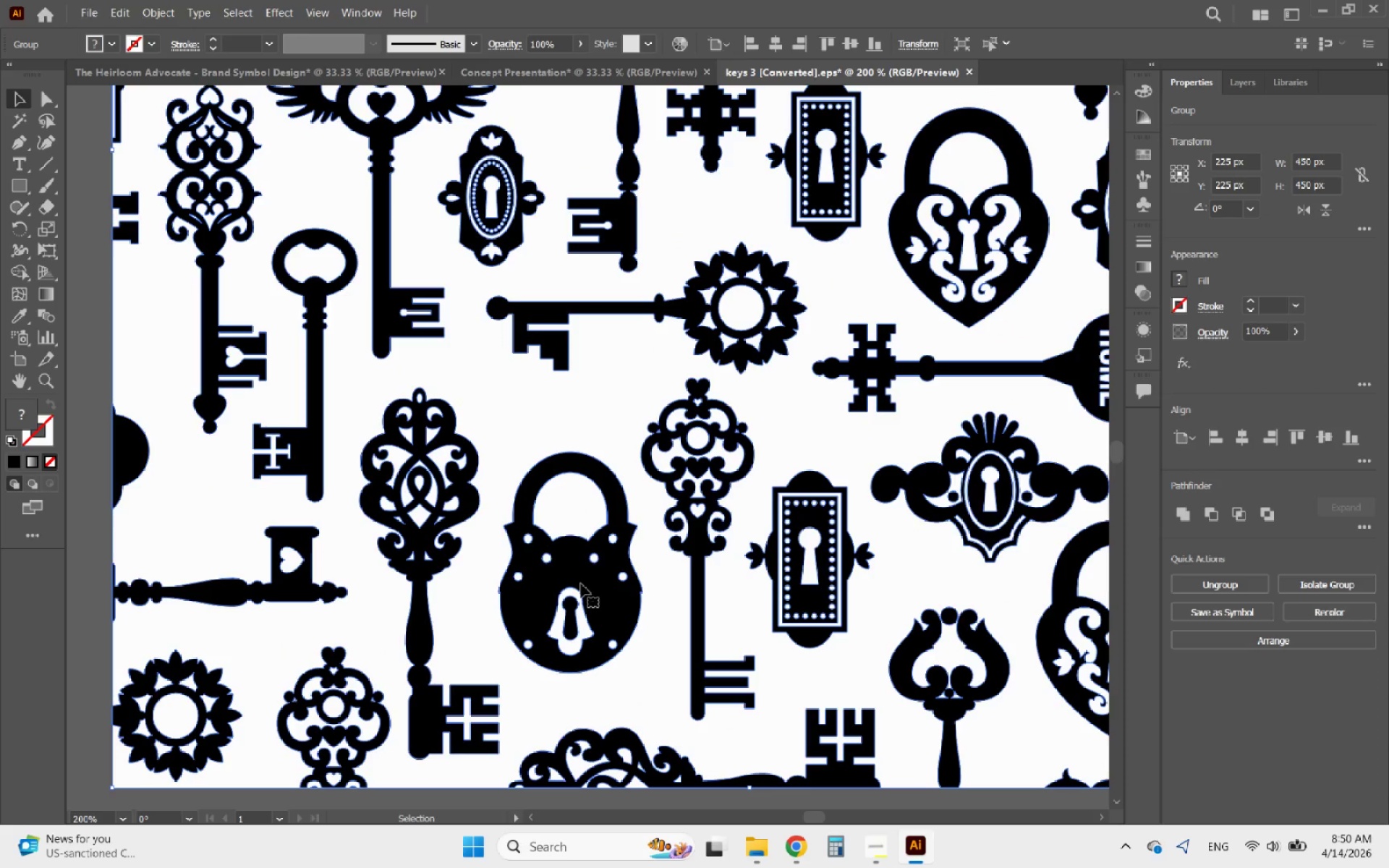 
double_click([581, 584])
 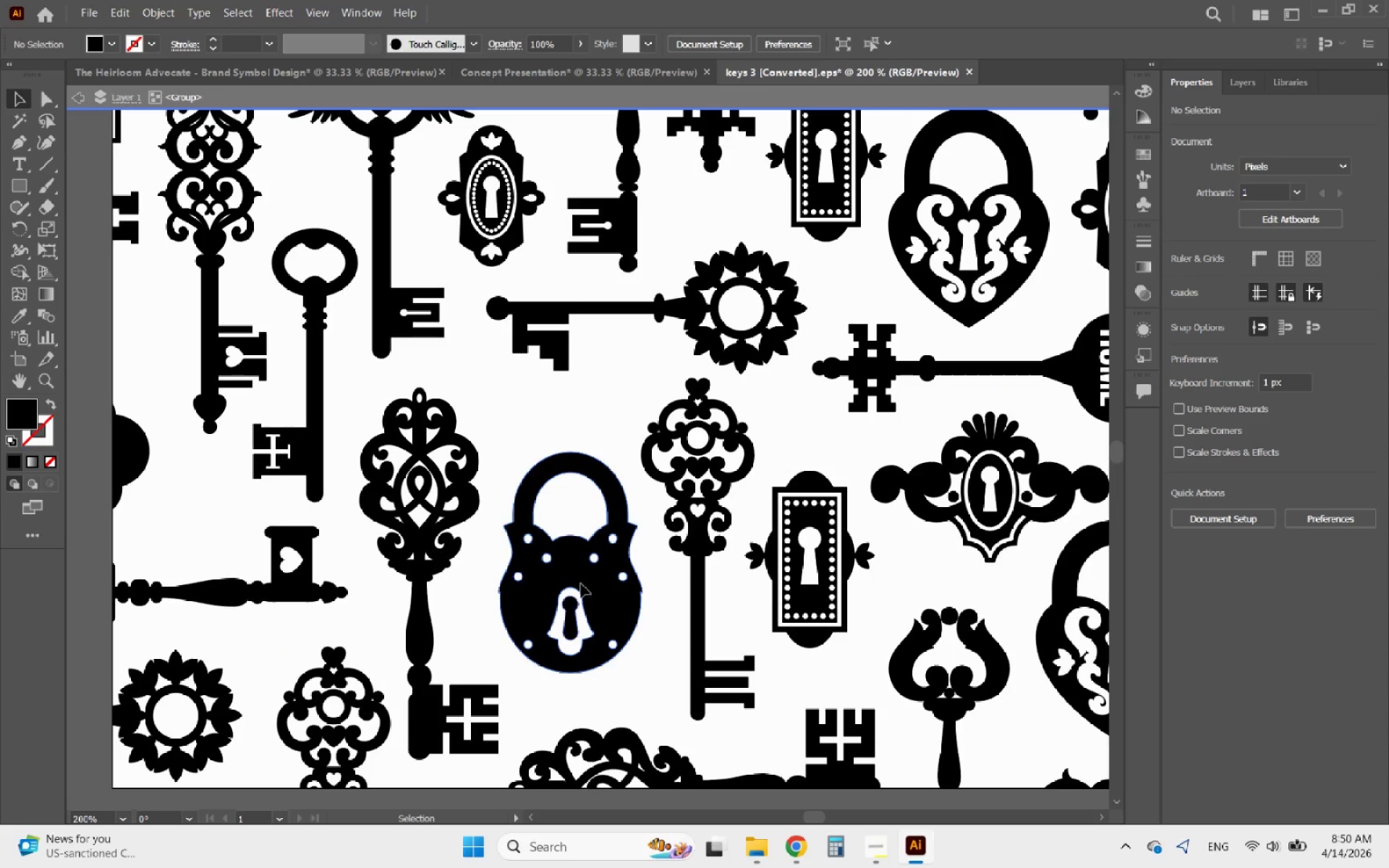 
triple_click([581, 584])
 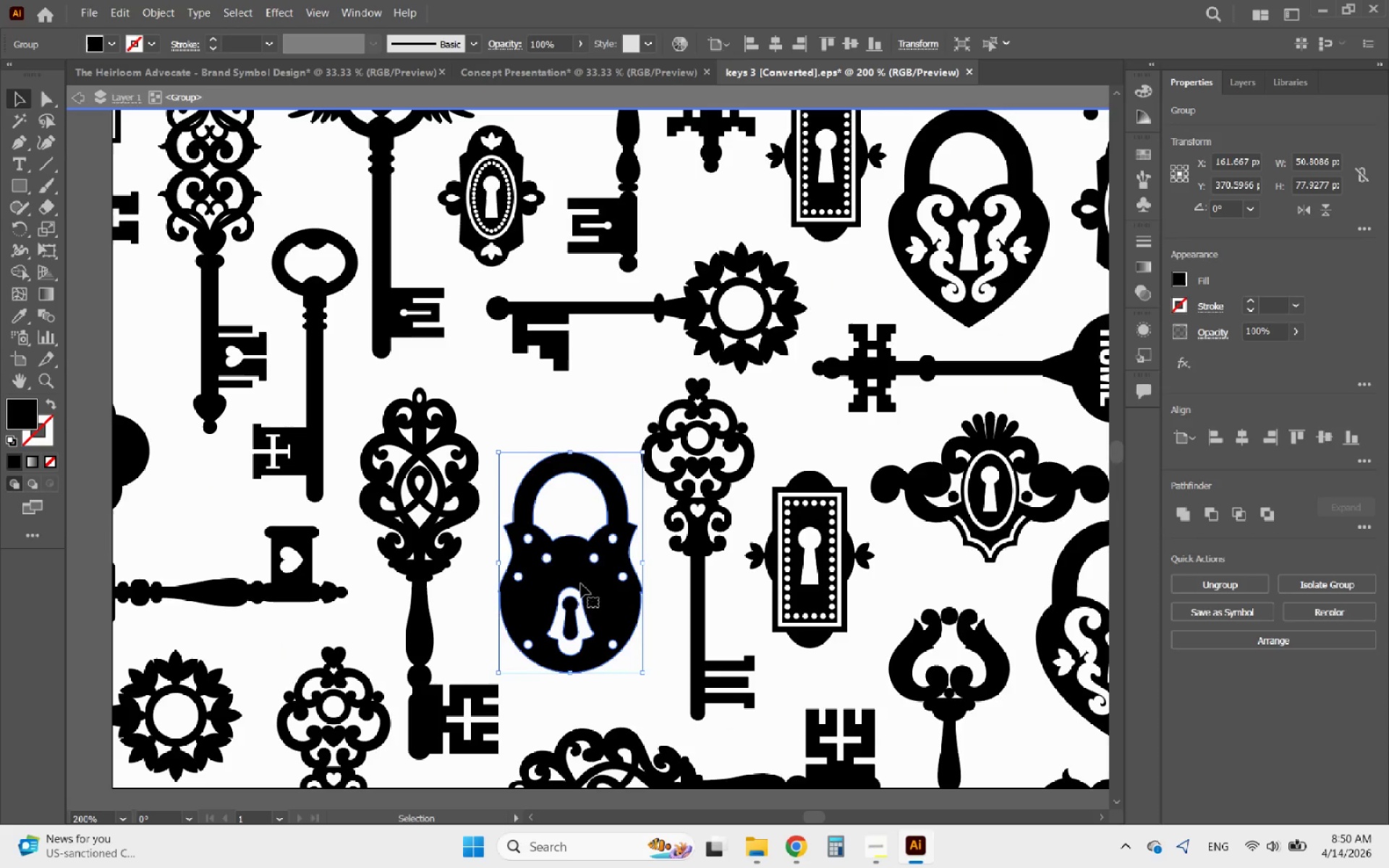 
left_click_drag(start_coordinate=[581, 584], to_coordinate=[572, 454])
 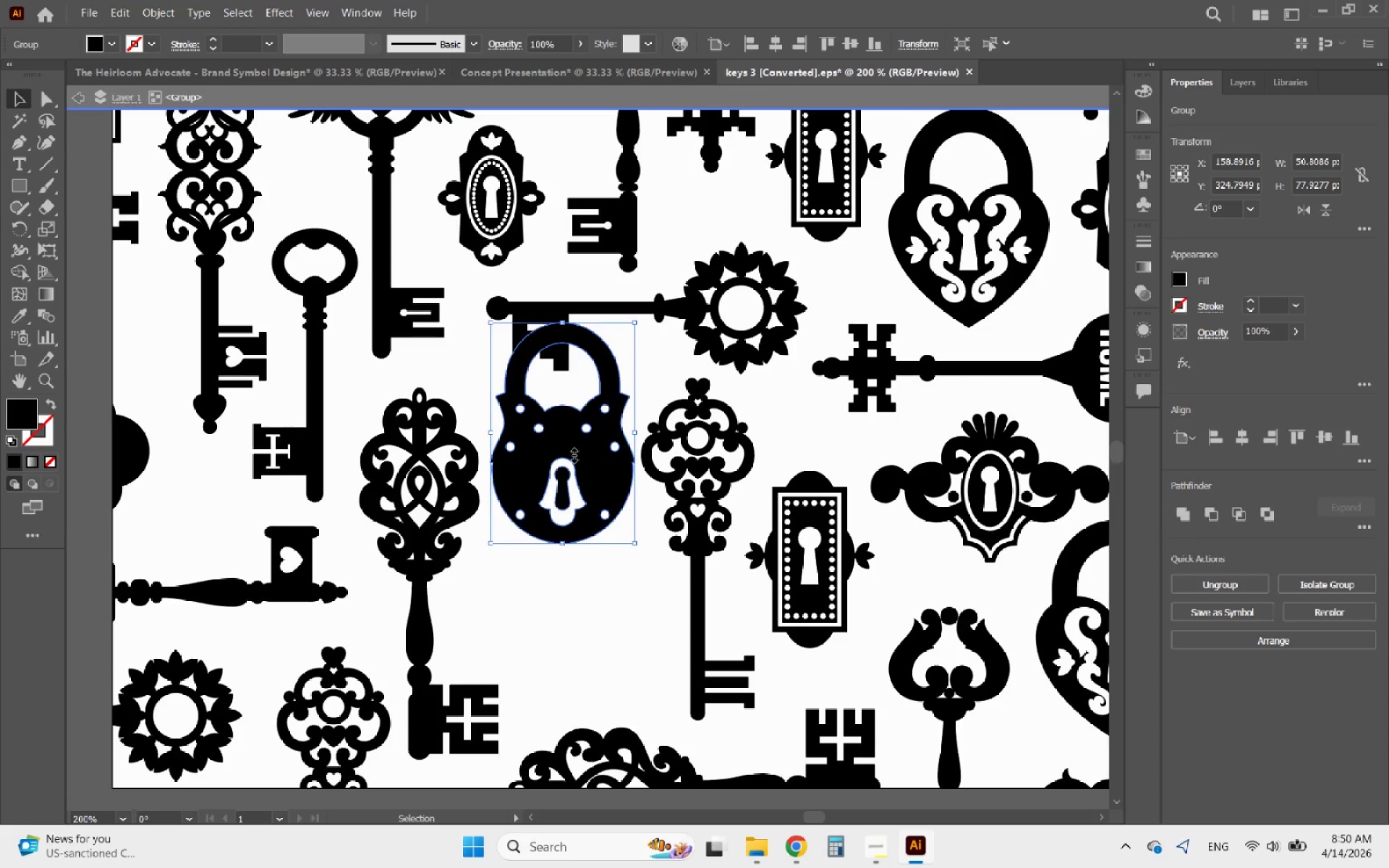 
key(Control+Z)
 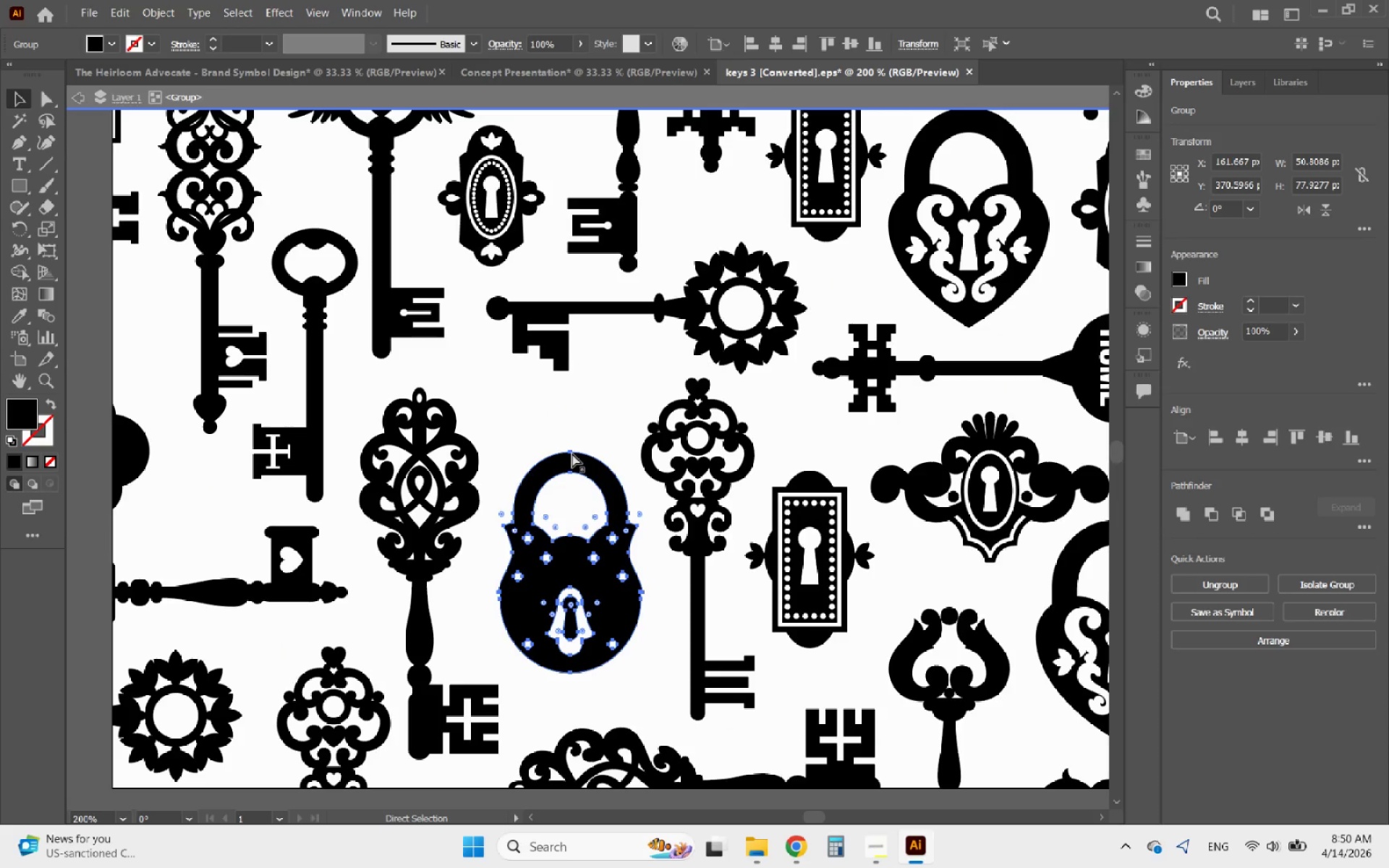 
key(Control+C)
 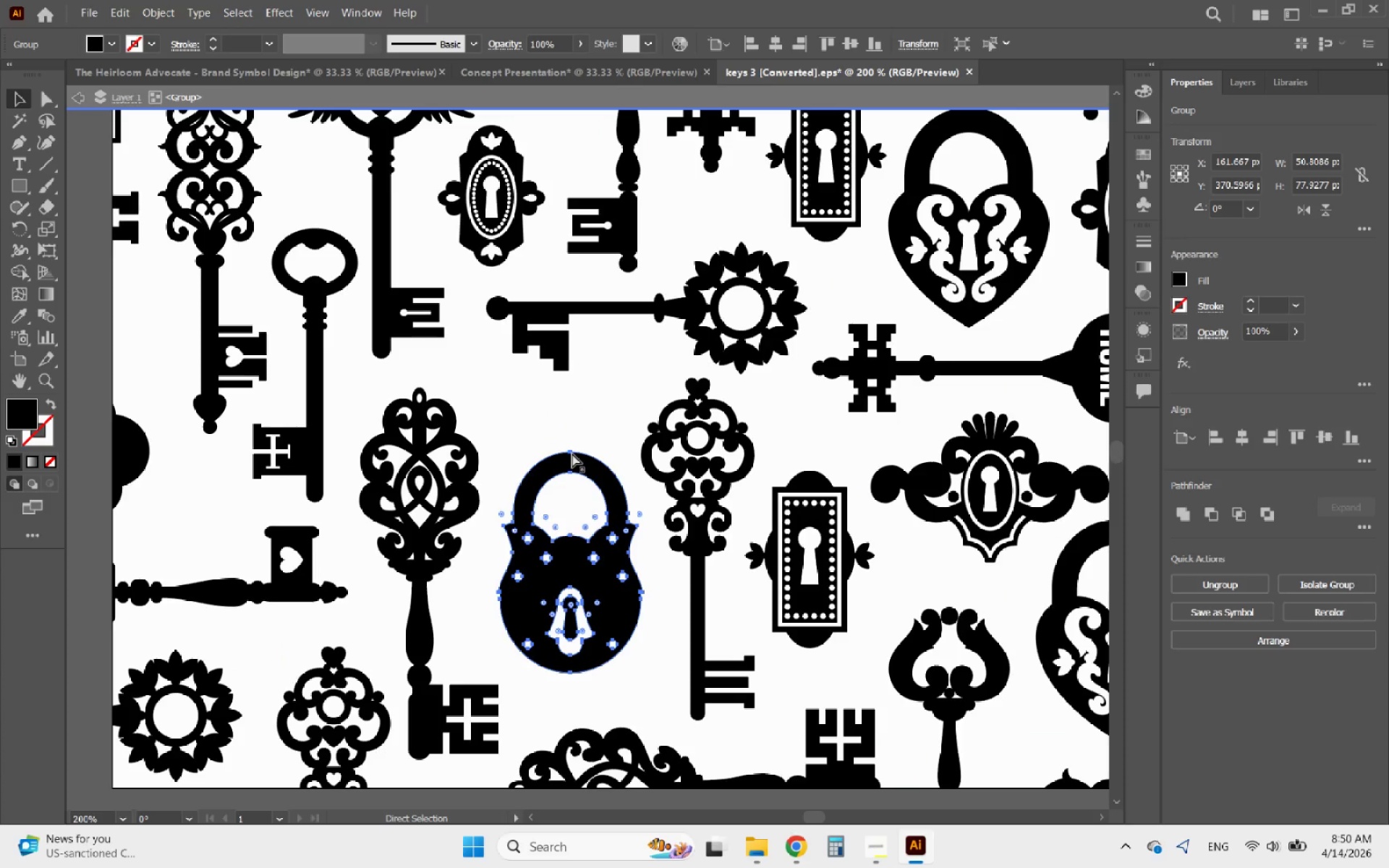 
key(Control+C)
 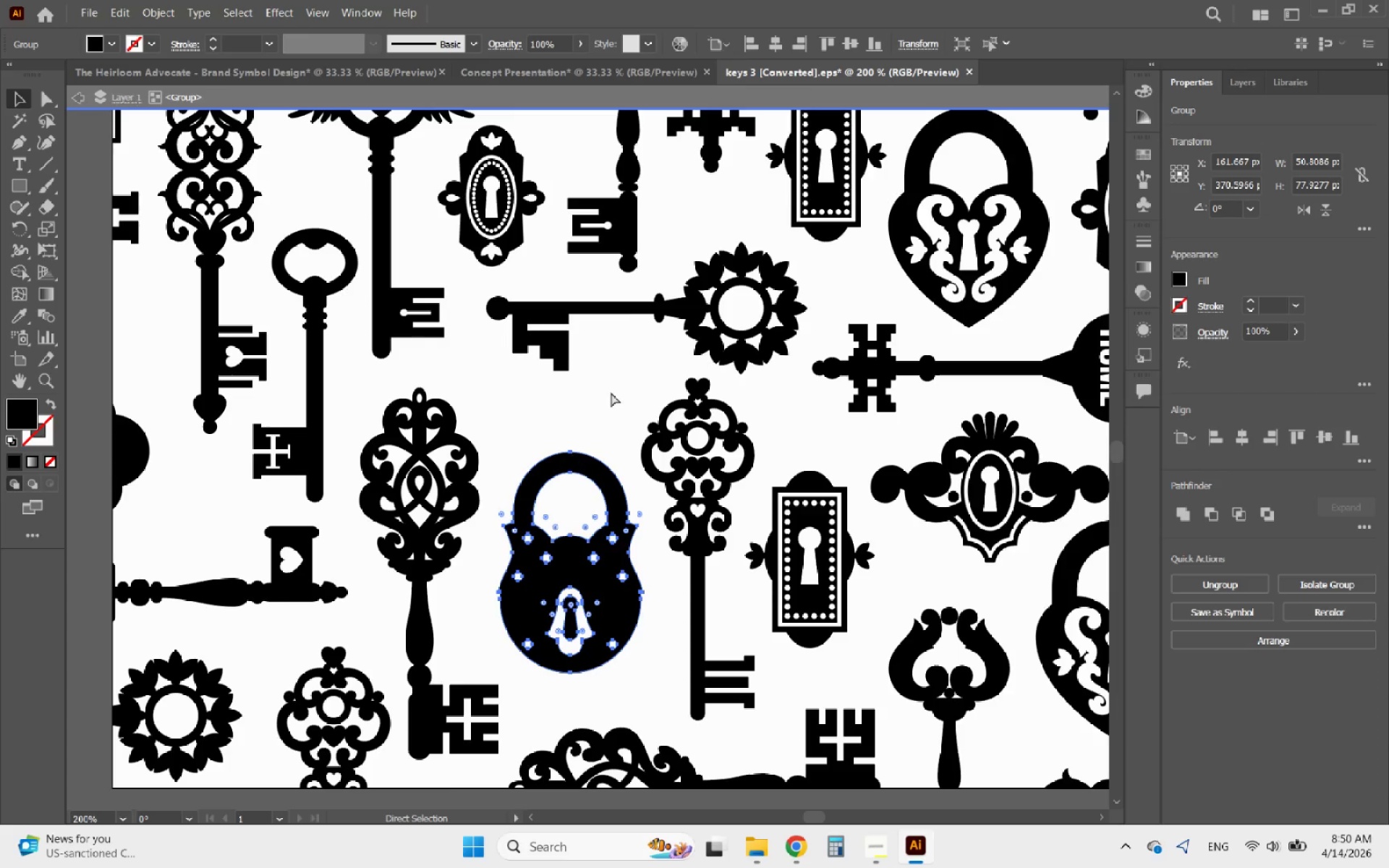 
key(Control+C)
 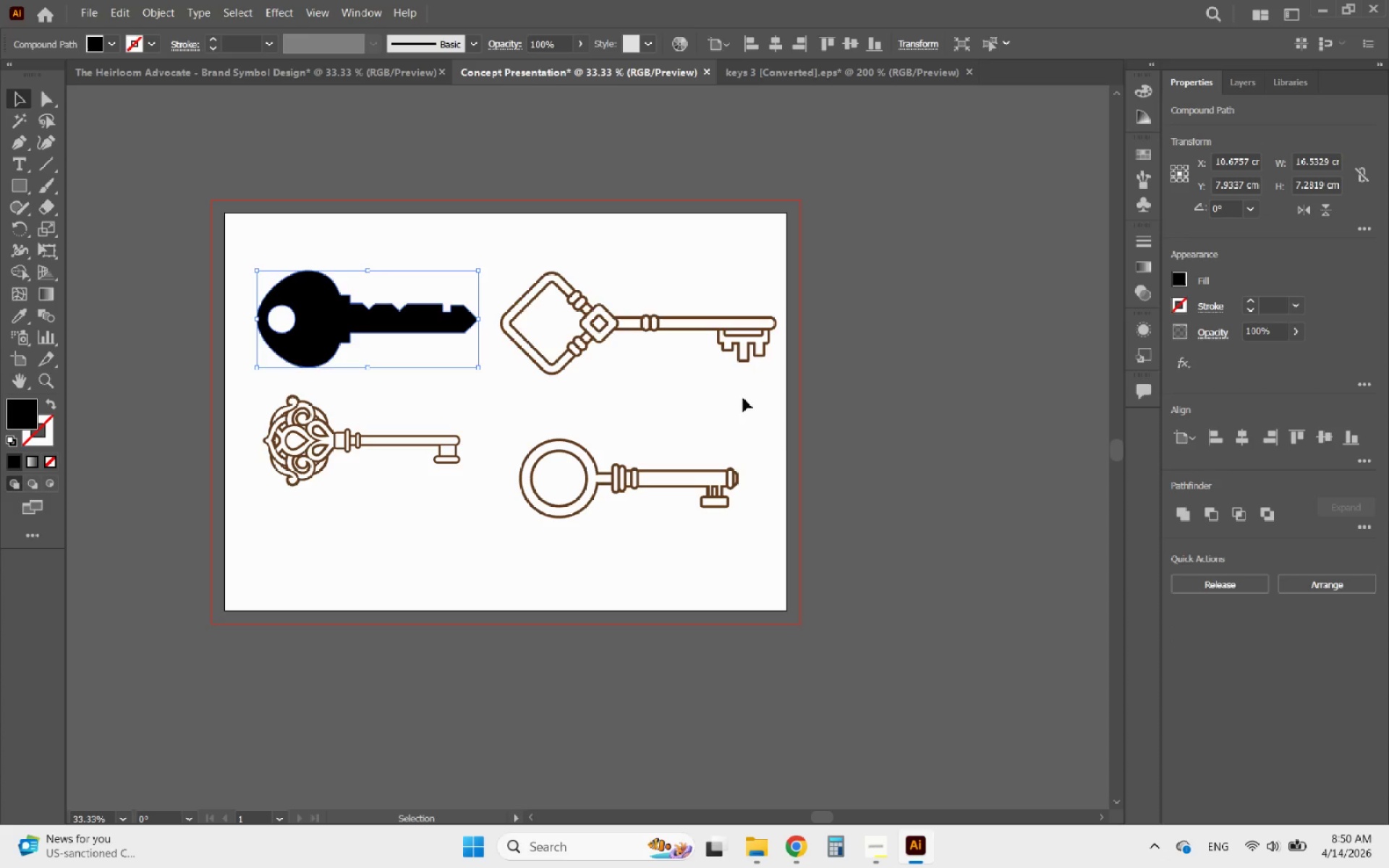 
key(Control+V)
 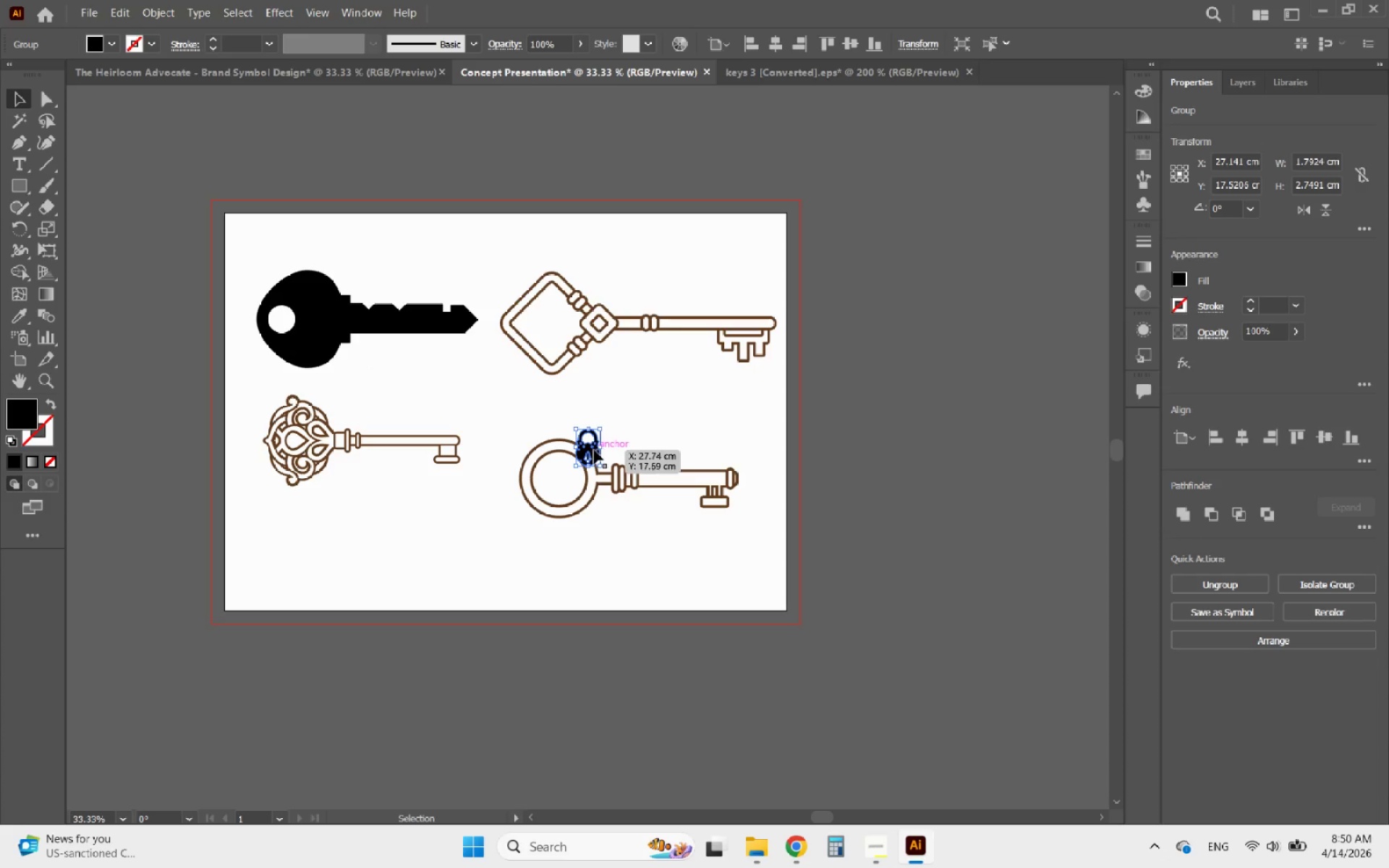 
left_click_drag(start_coordinate=[591, 450], to_coordinate=[670, 401])
 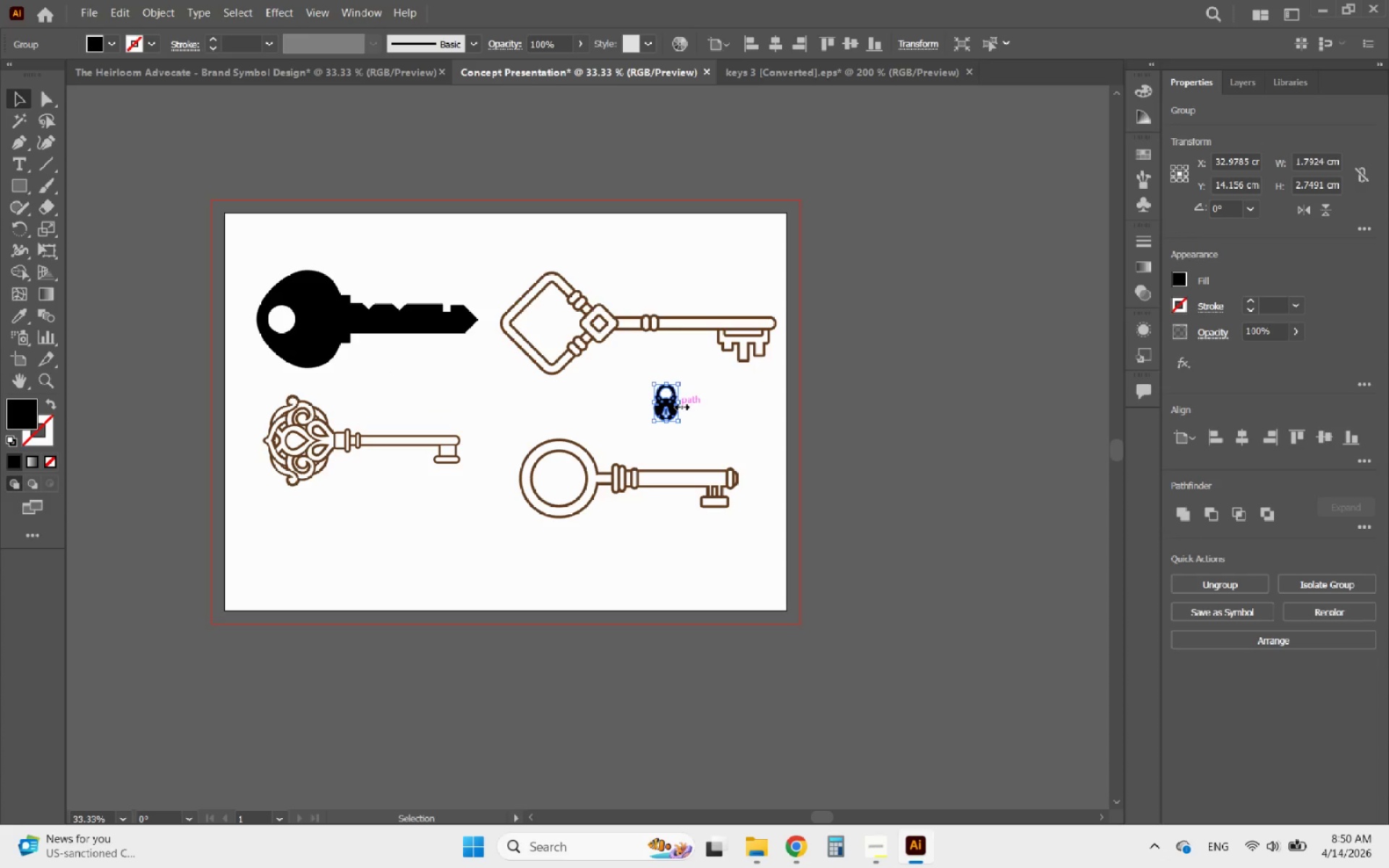 
hold_key(key=ShiftLeft, duration=1.25)
left_click_drag(start_coordinate=[680, 405], to_coordinate=[693, 406])
 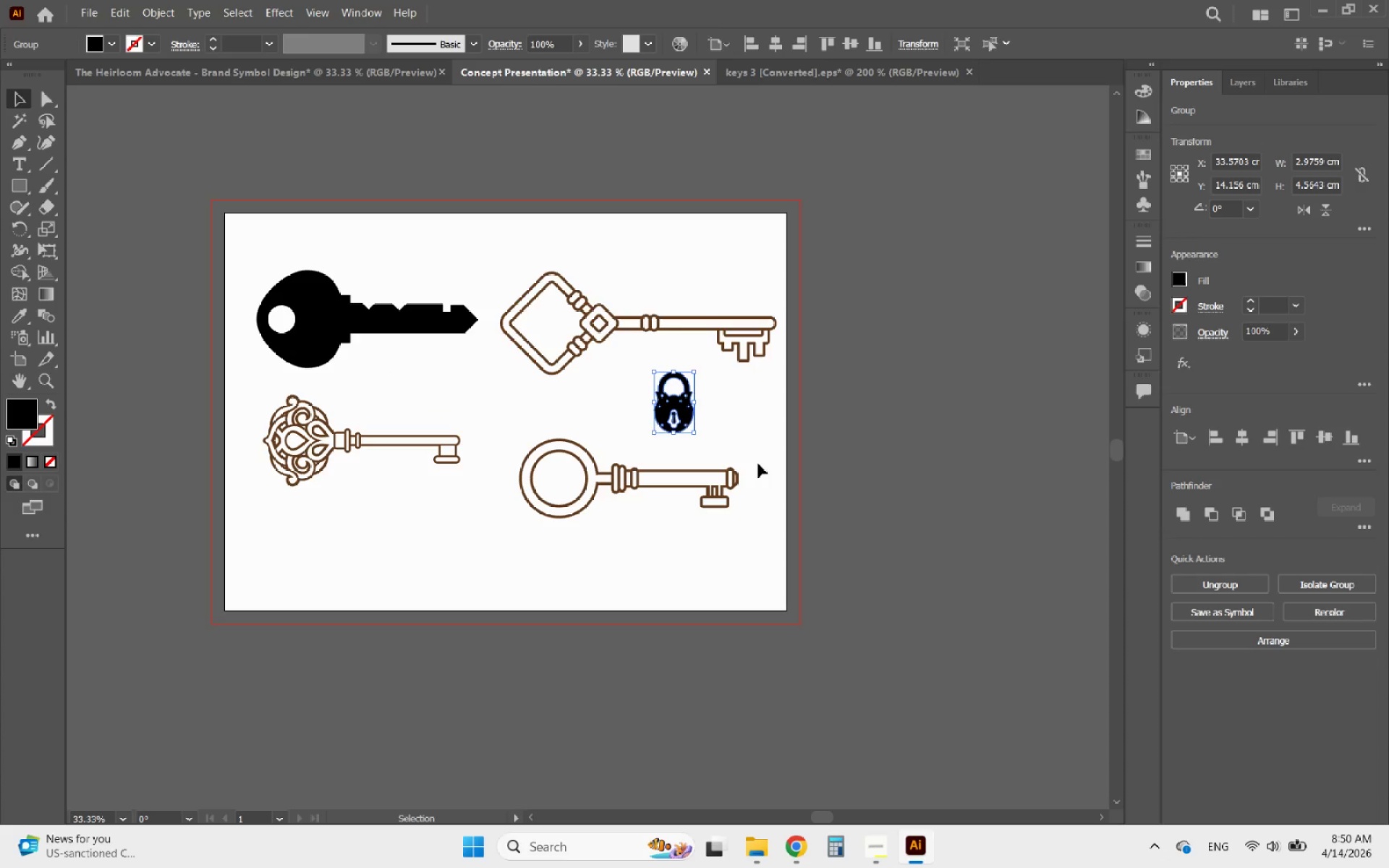 
left_click([758, 464])
 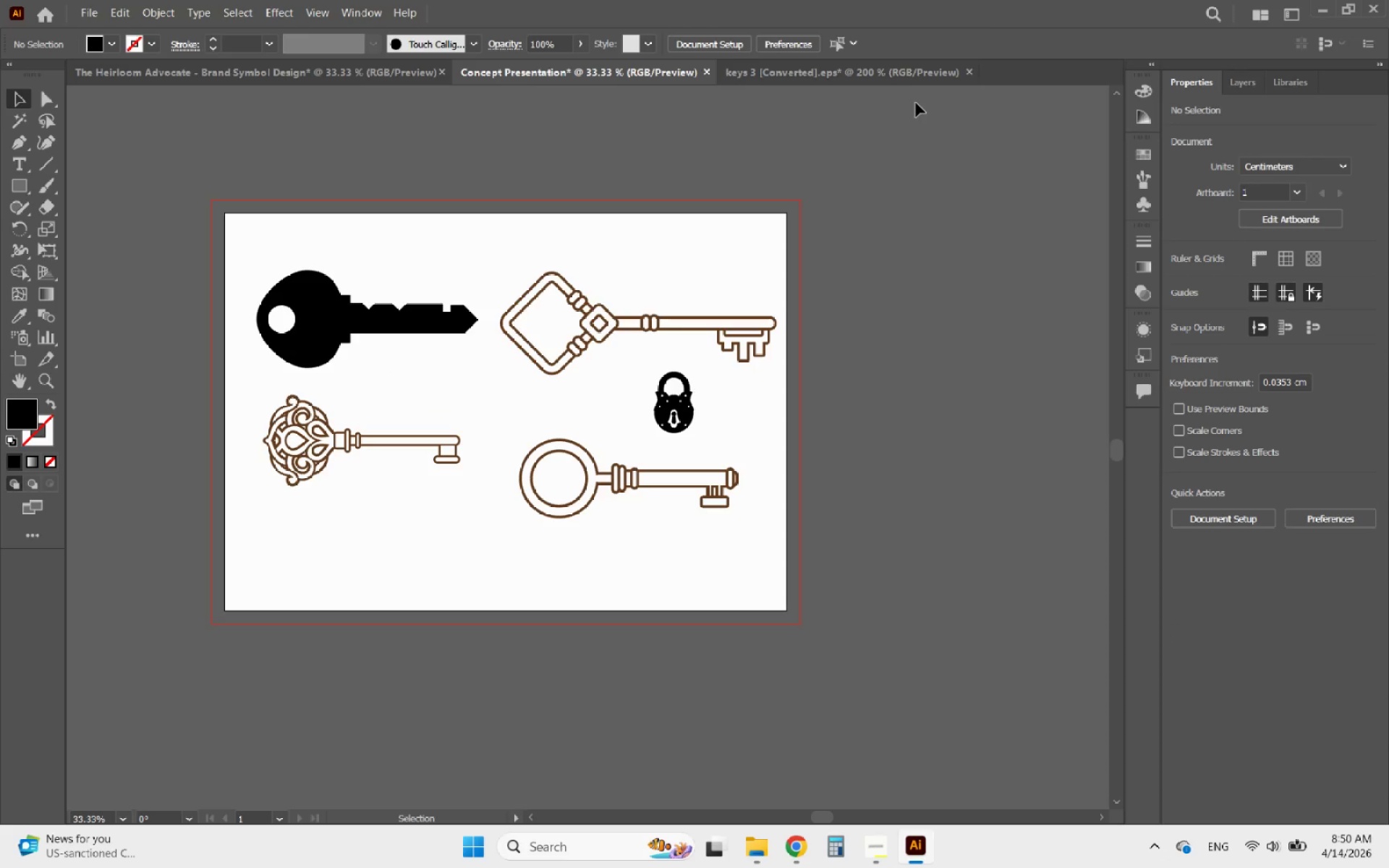 
left_click([907, 77])
 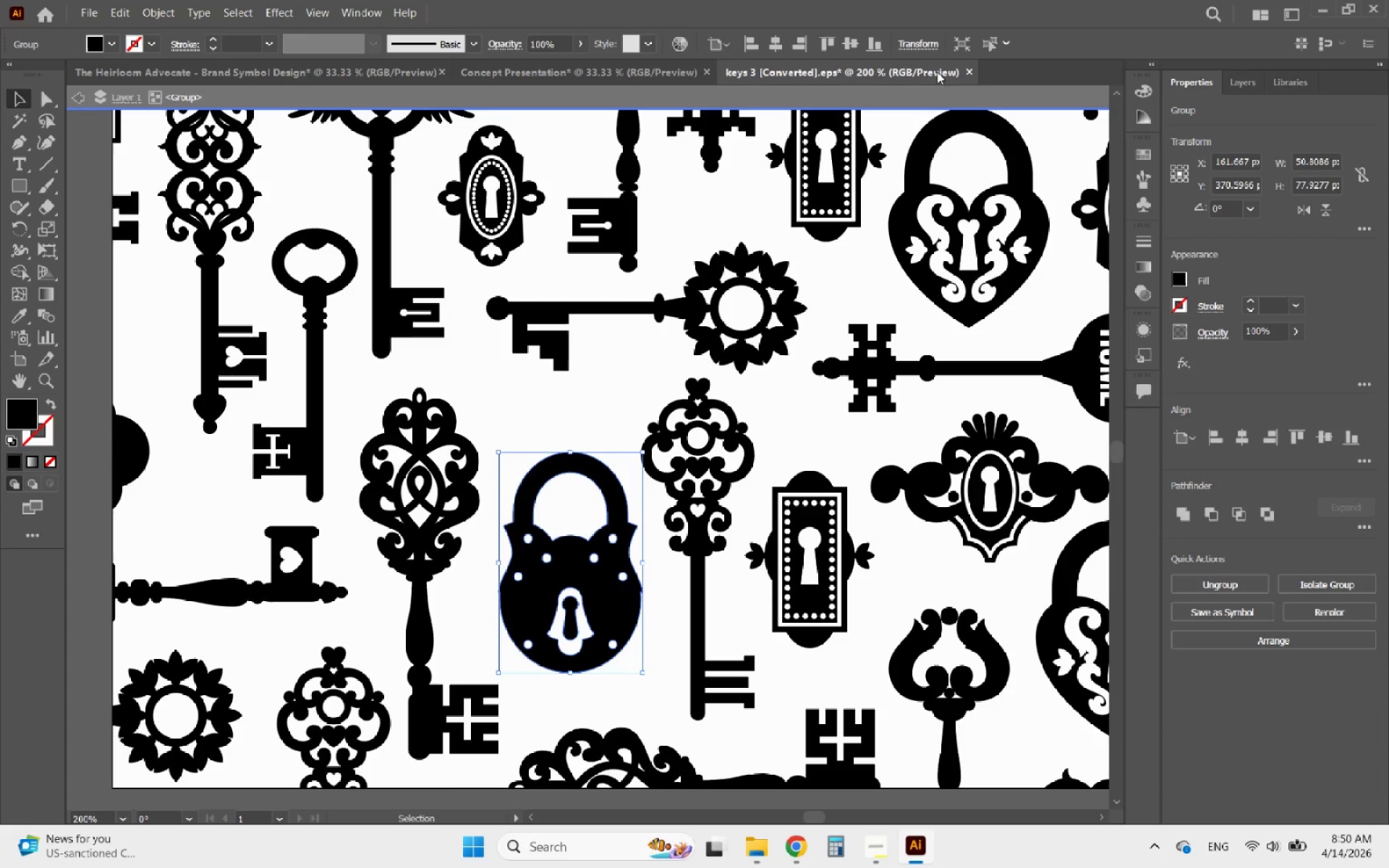 
left_click([971, 70])
 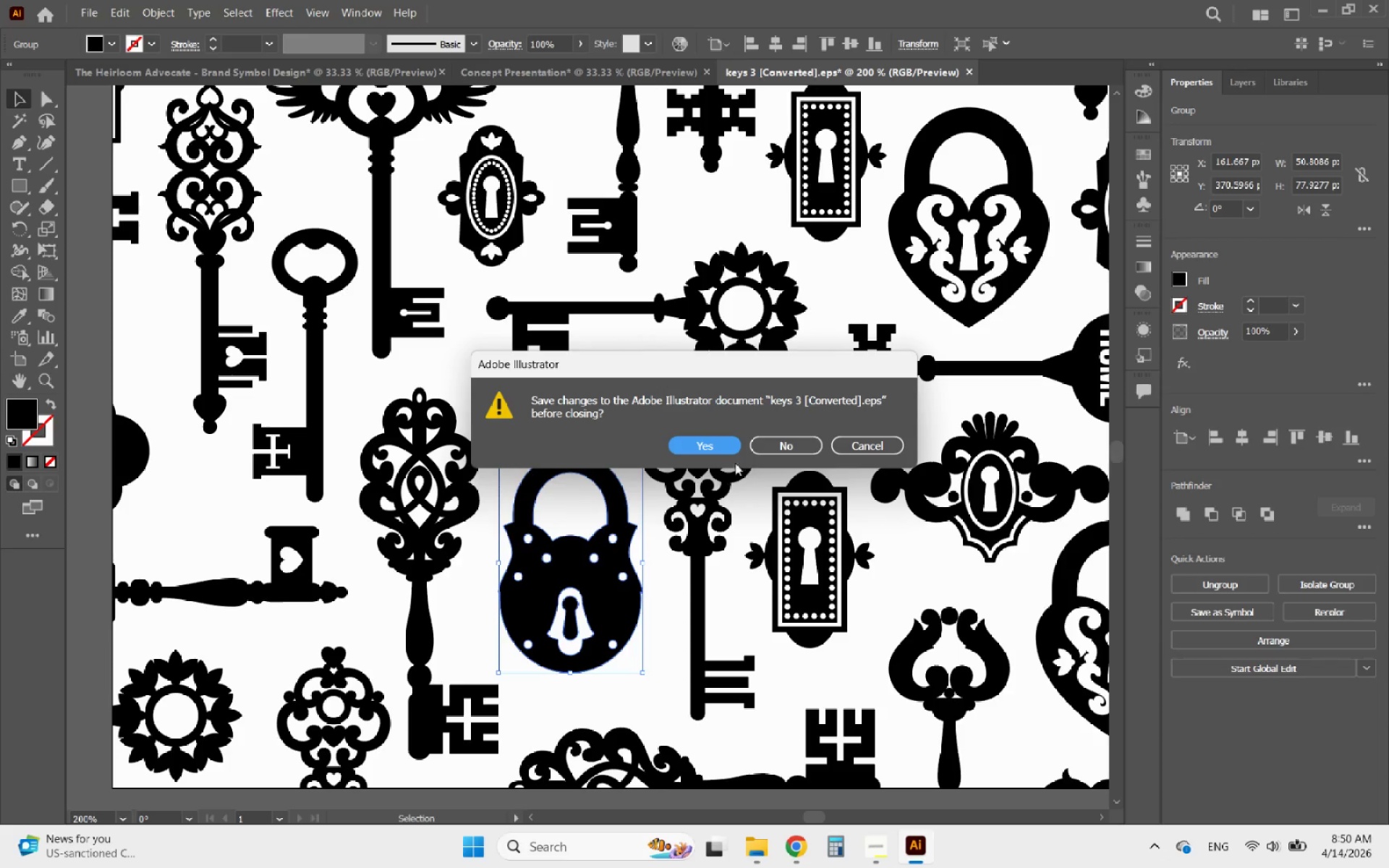 
left_click([775, 449])
 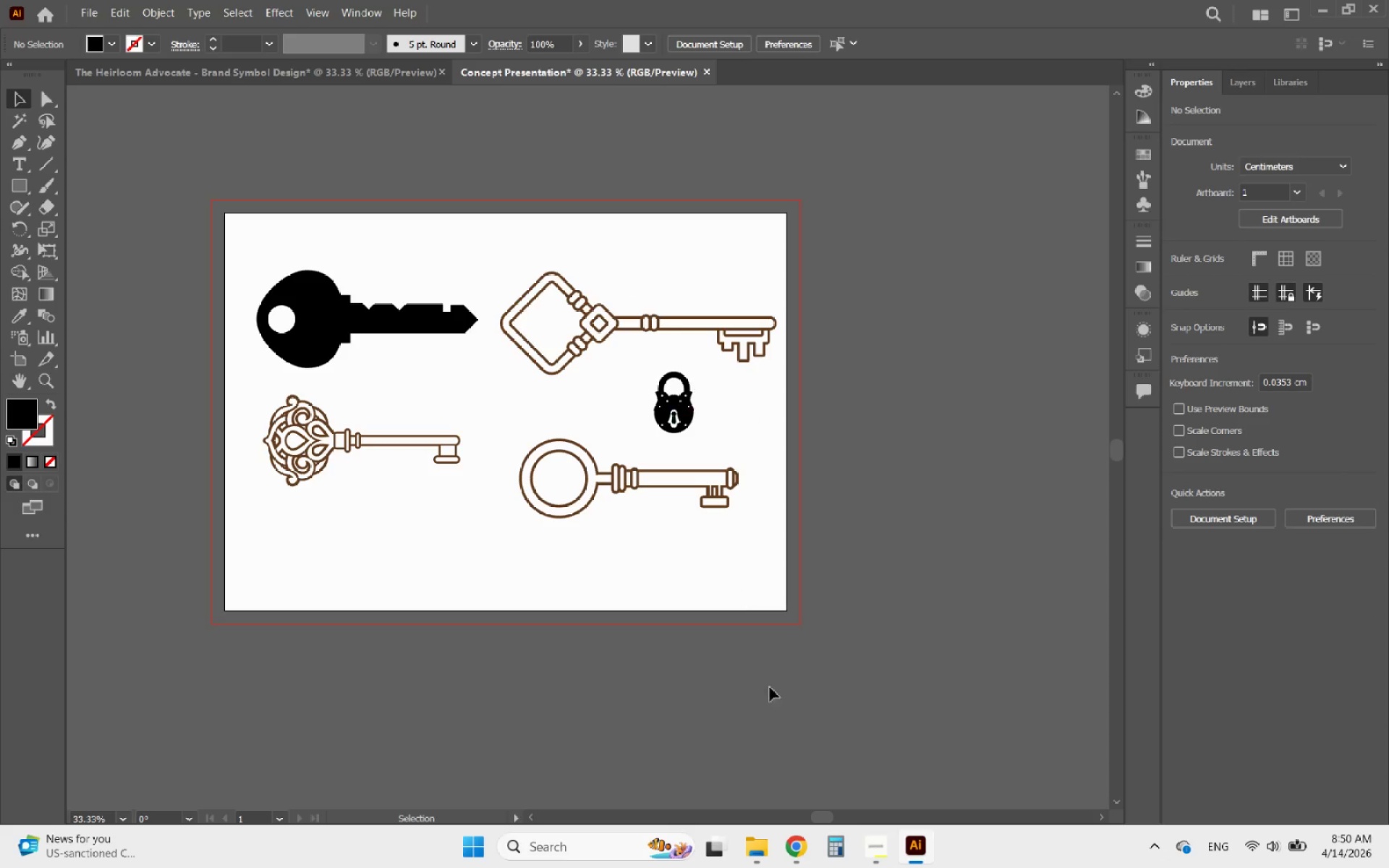 
left_click([764, 840])
 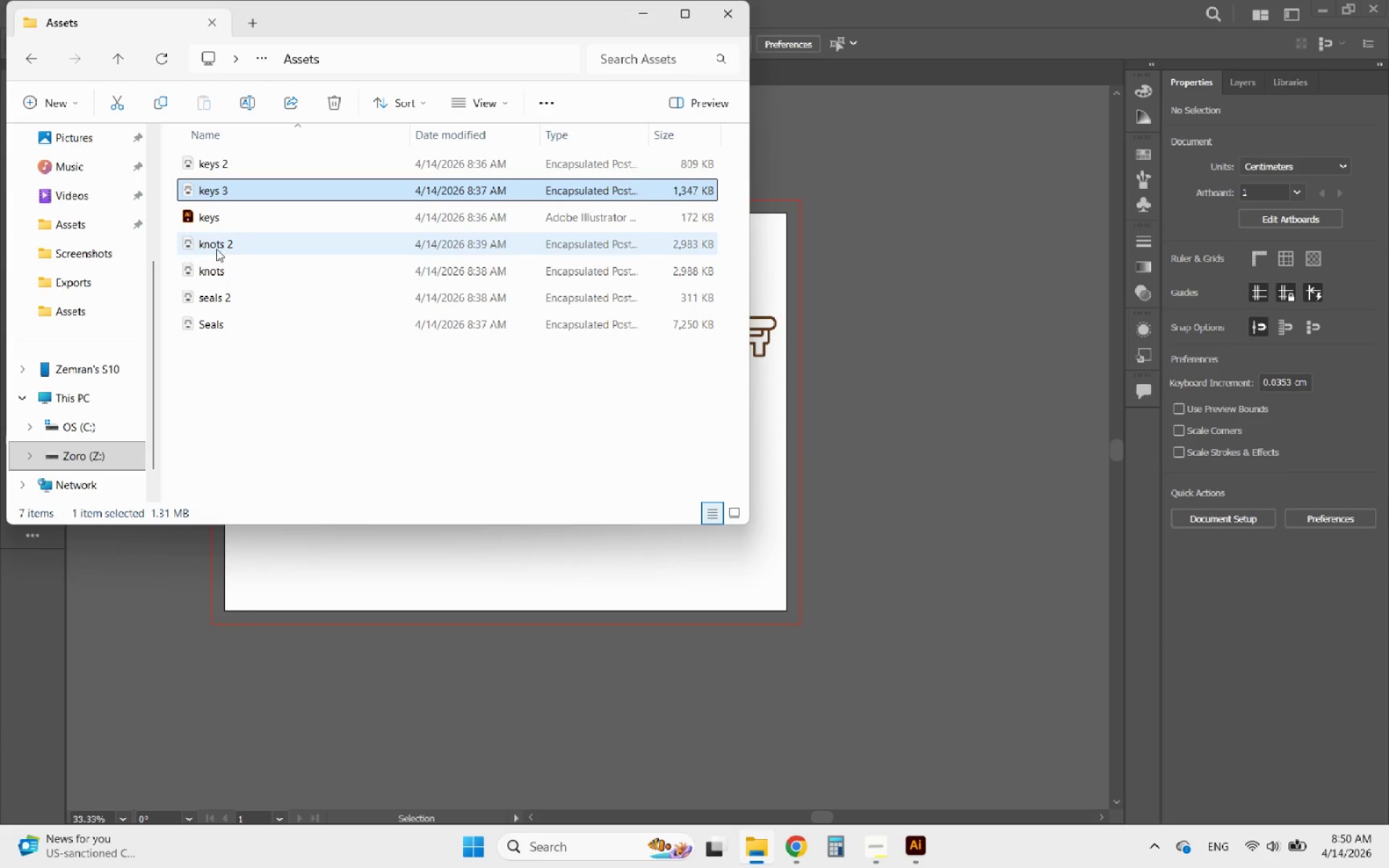 
left_click([223, 247])
 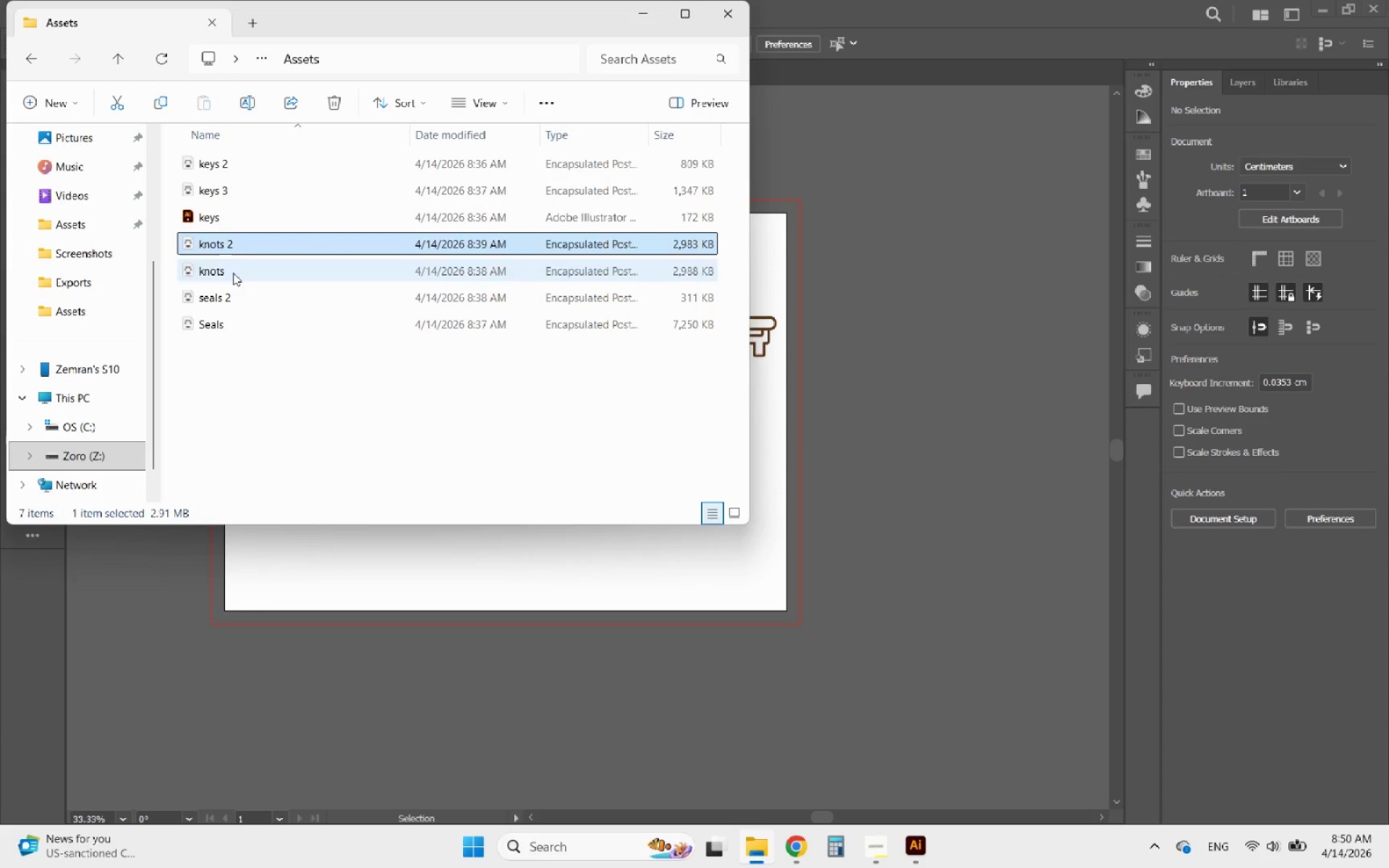 
double_click([233, 273])
 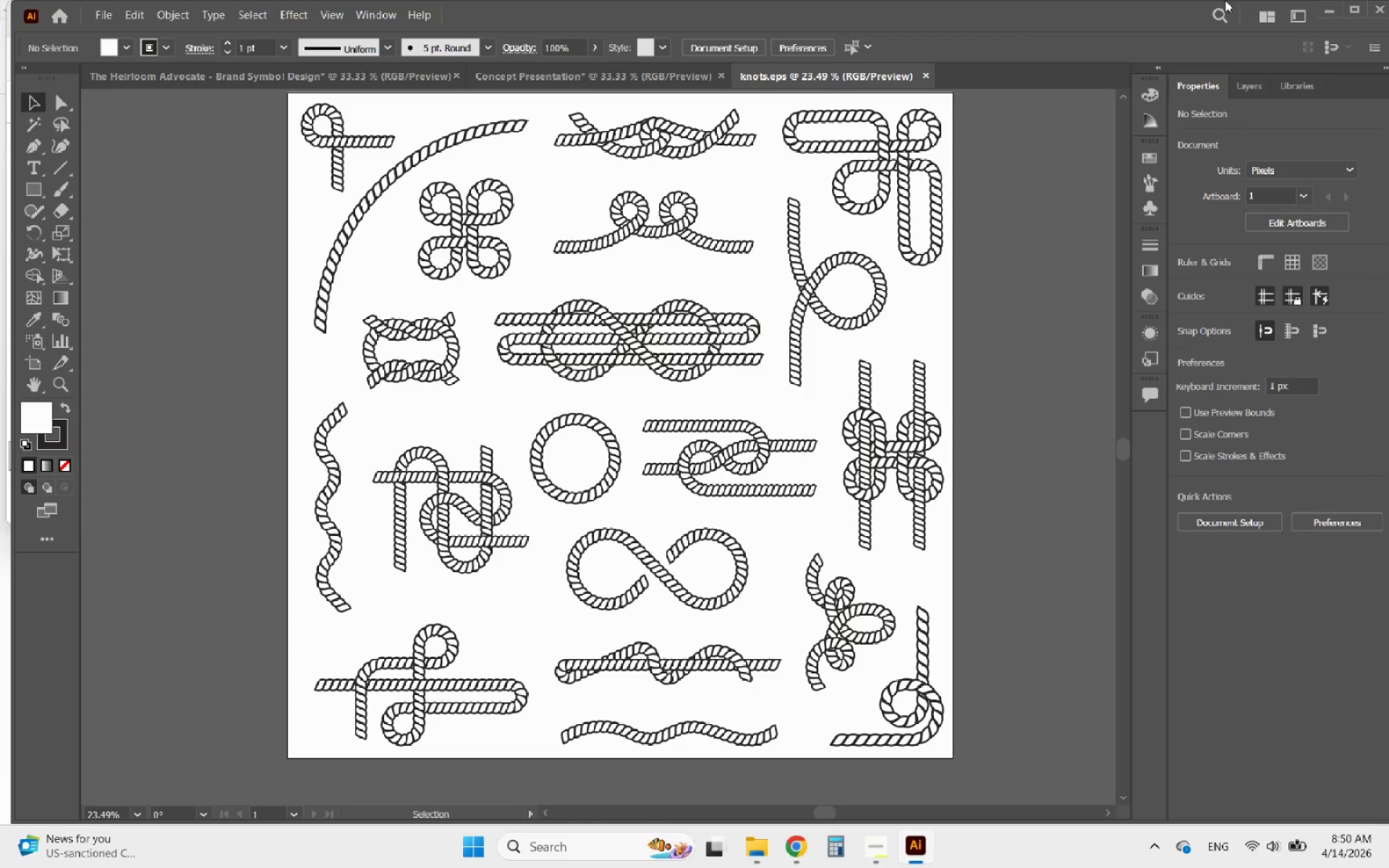 
left_click([1350, 9])
 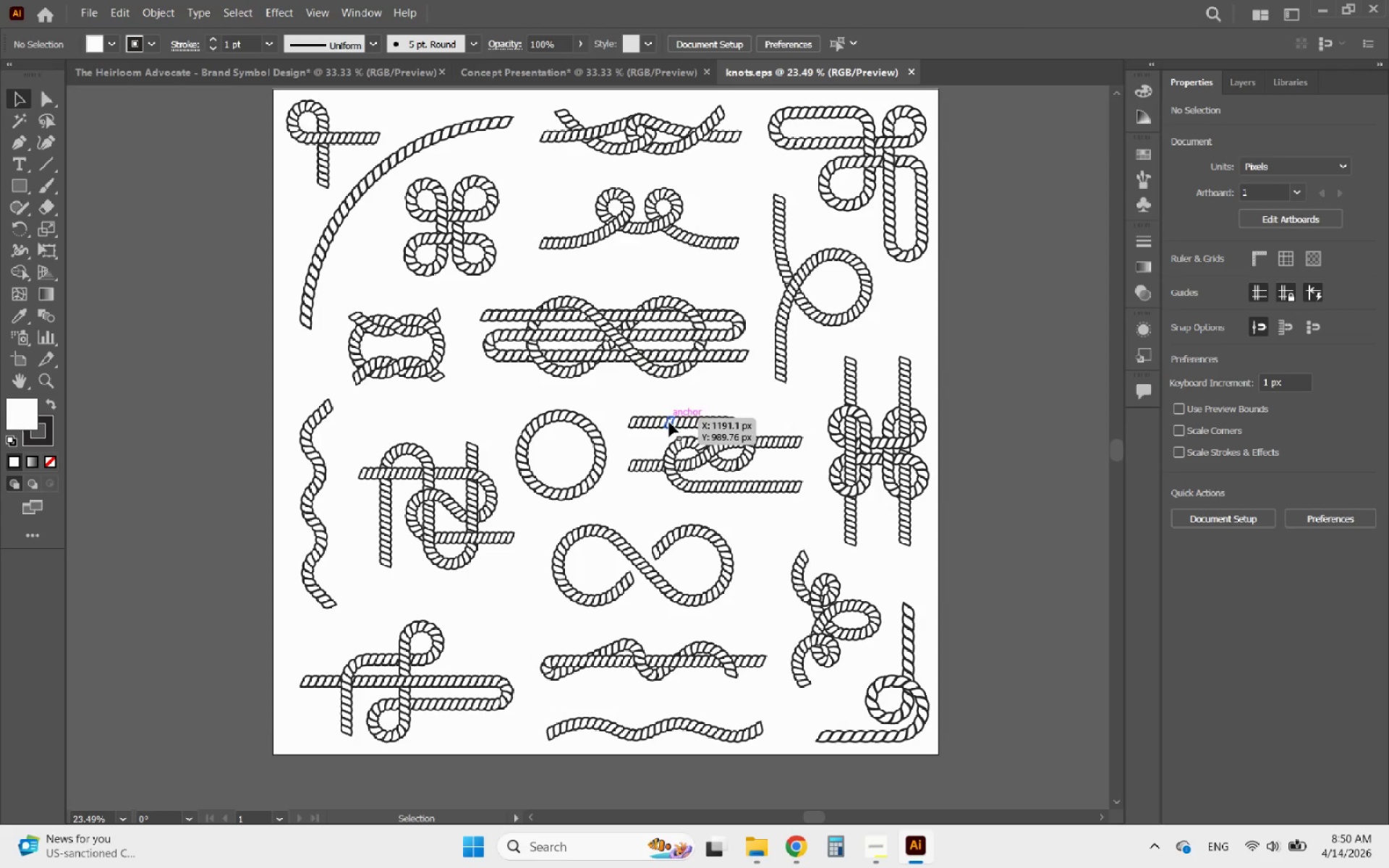 
left_click([396, 323])
 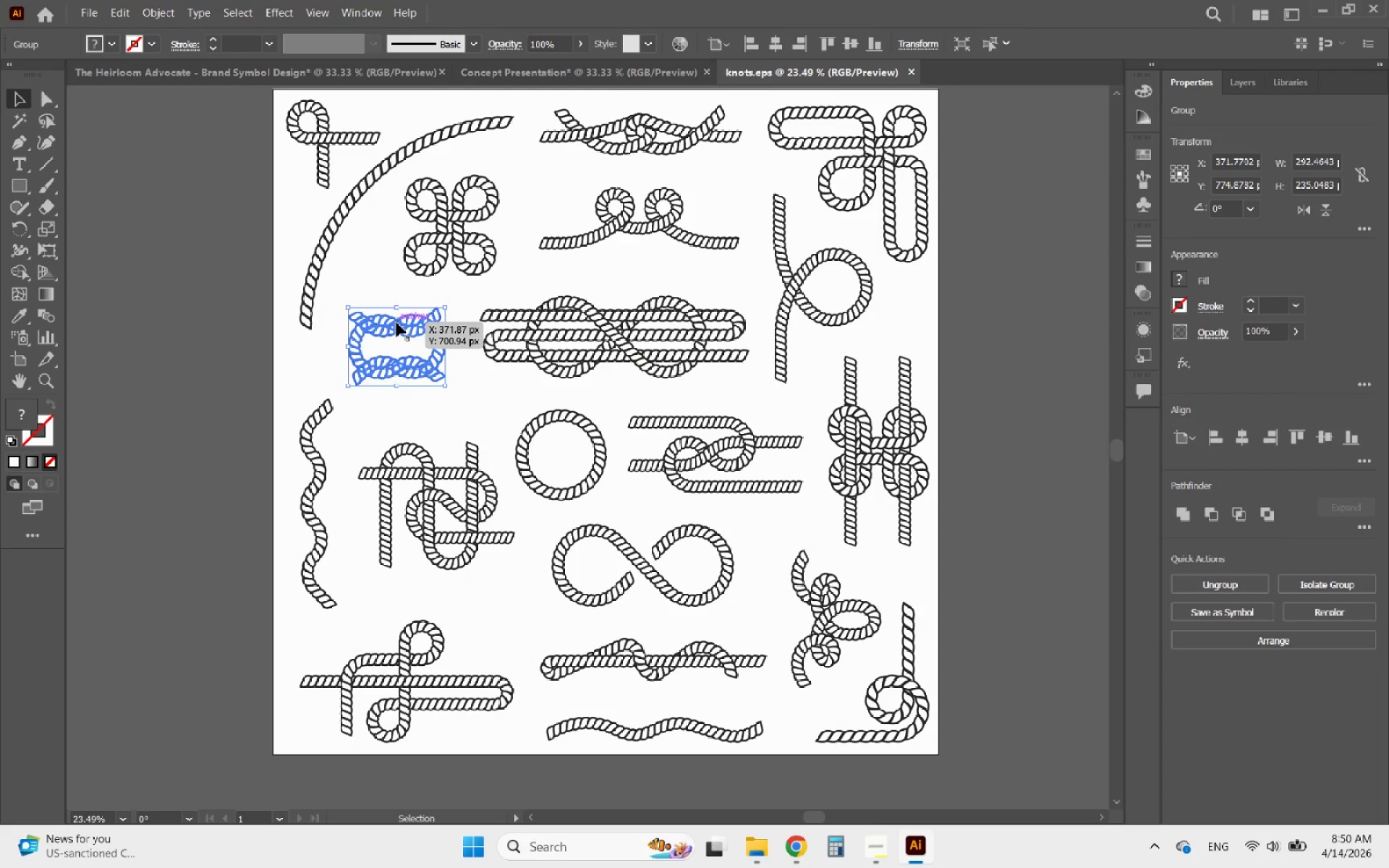 
key(Control+C)
 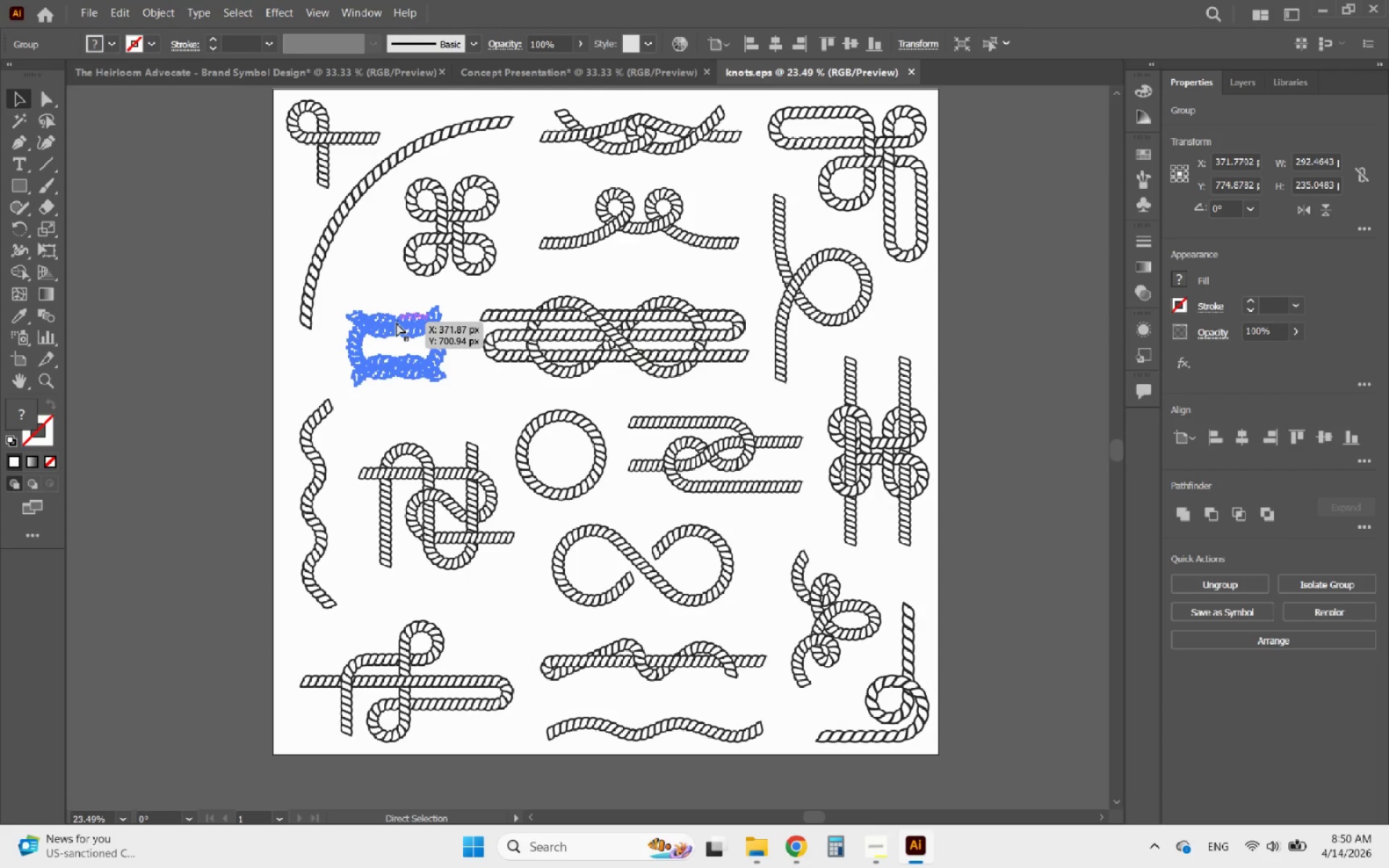 
key(Control+C)
 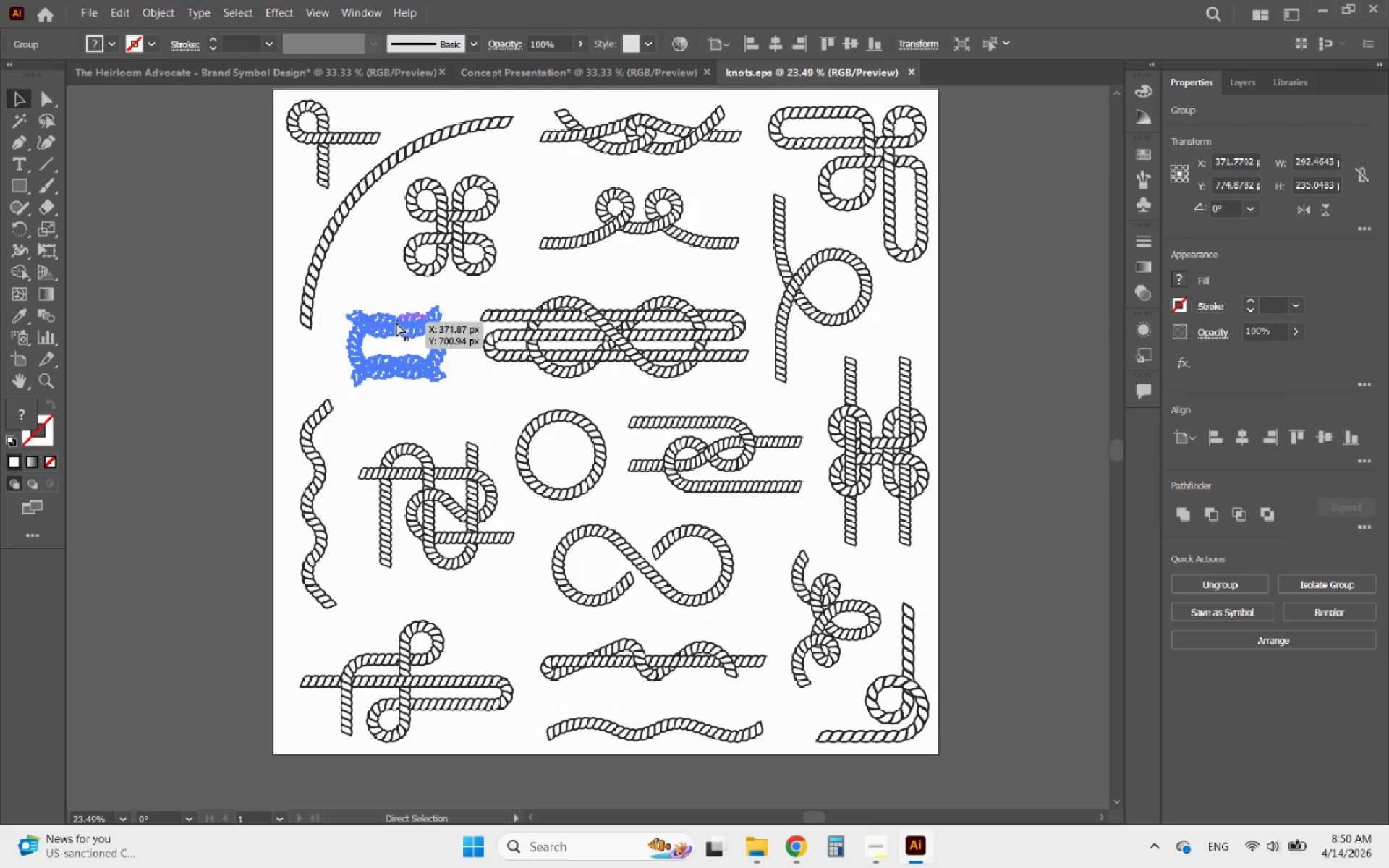 
key(Control+C)
 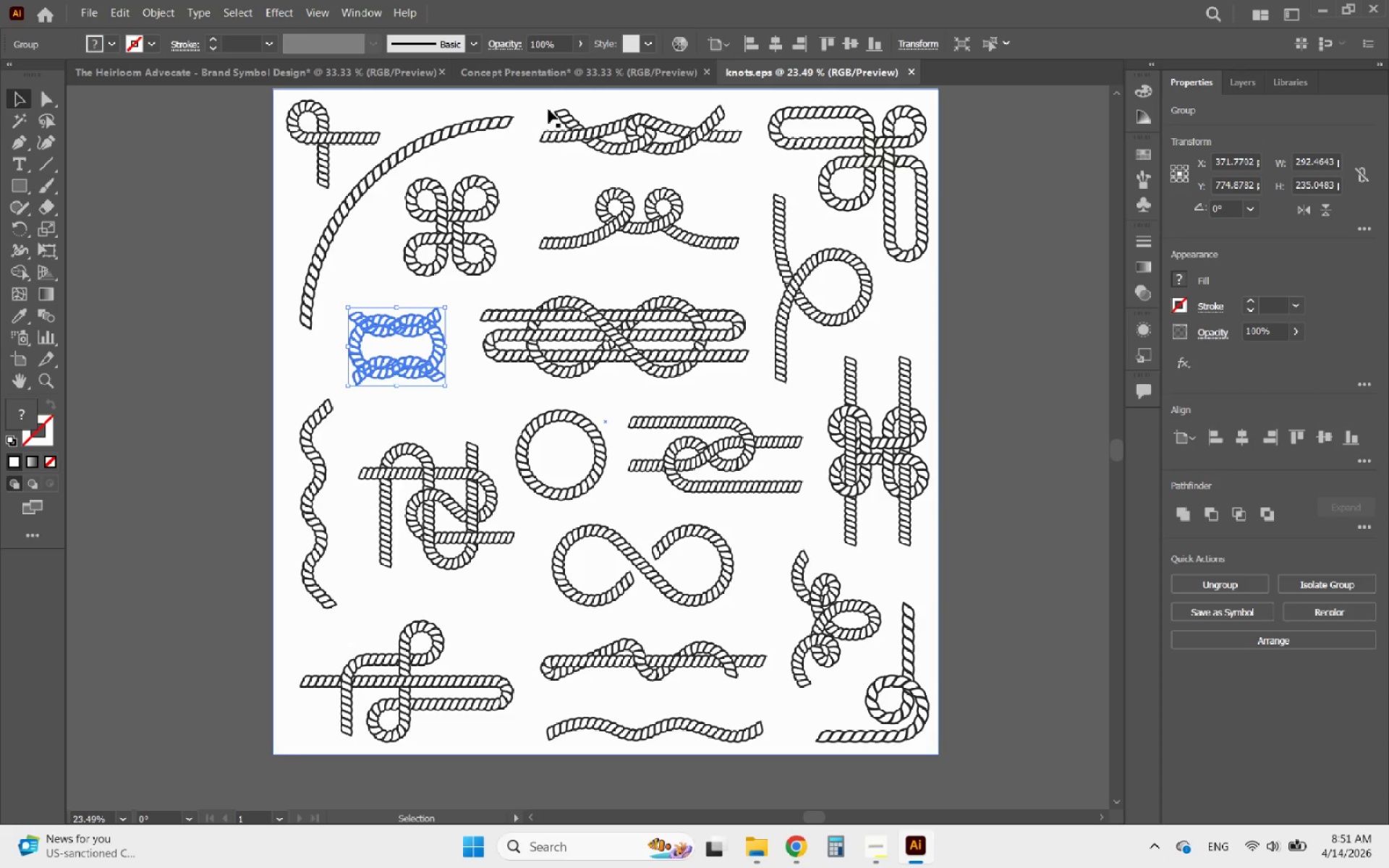 
left_click([580, 76])
 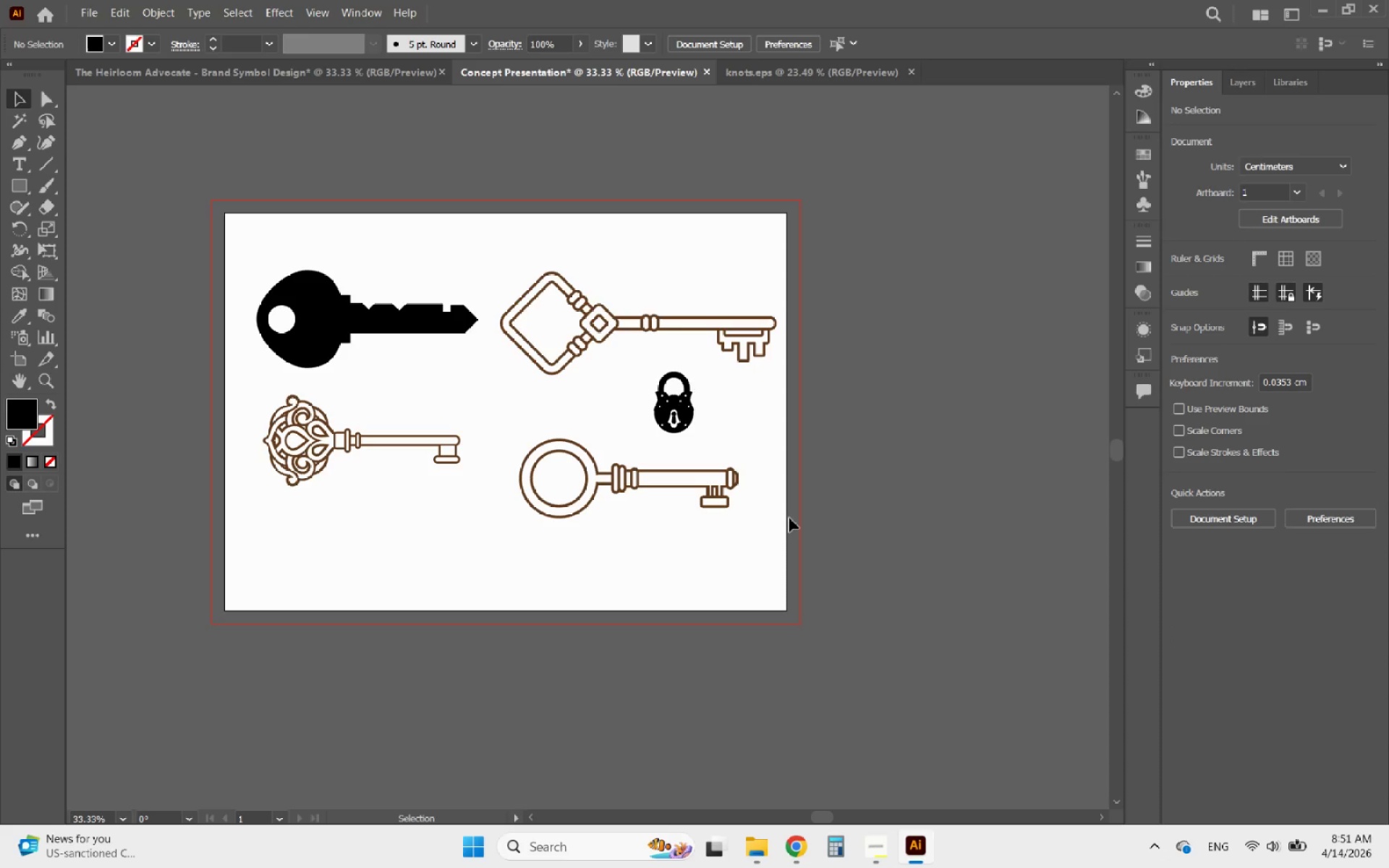 
left_click([904, 552])
 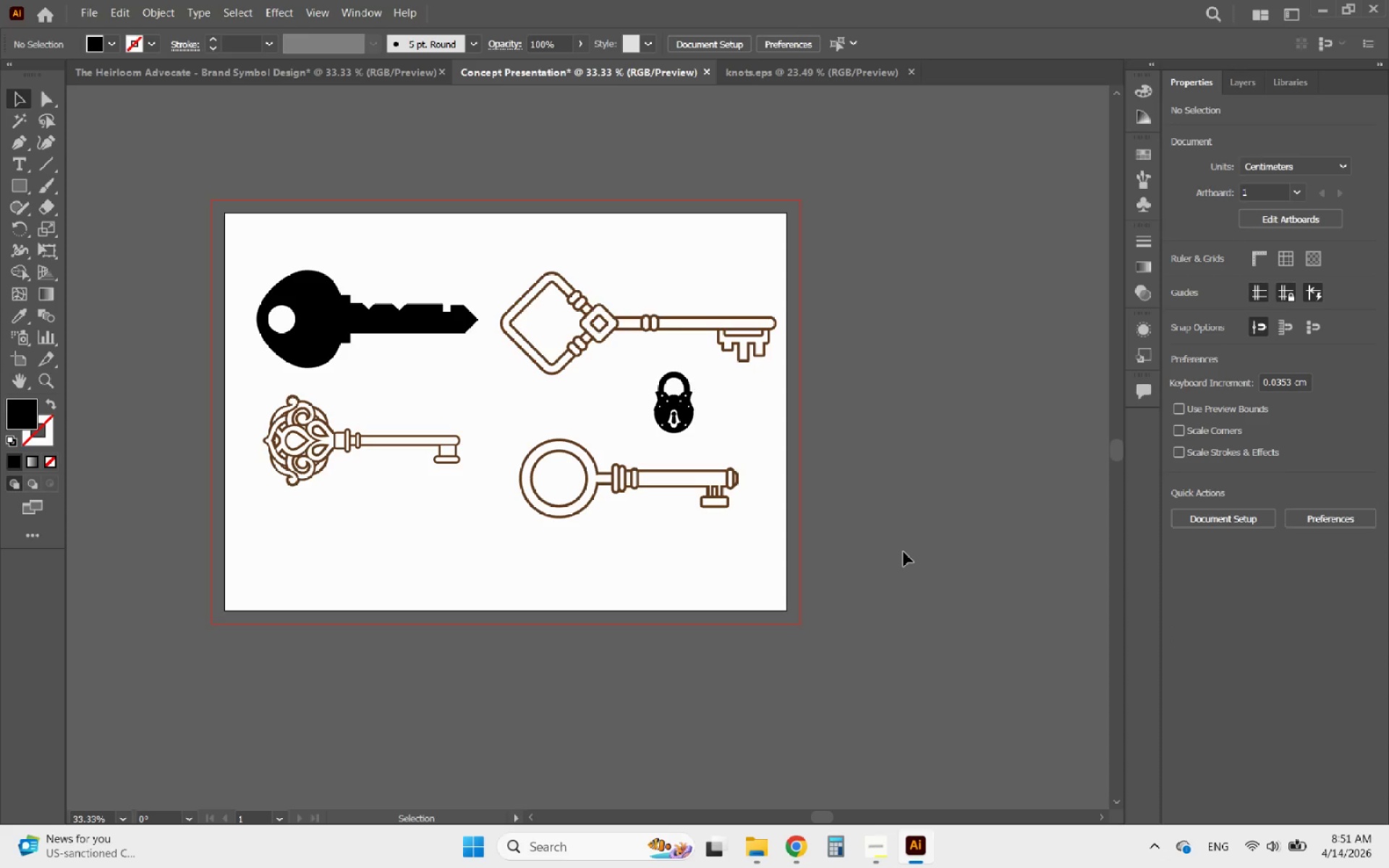 
key(Control+V)
 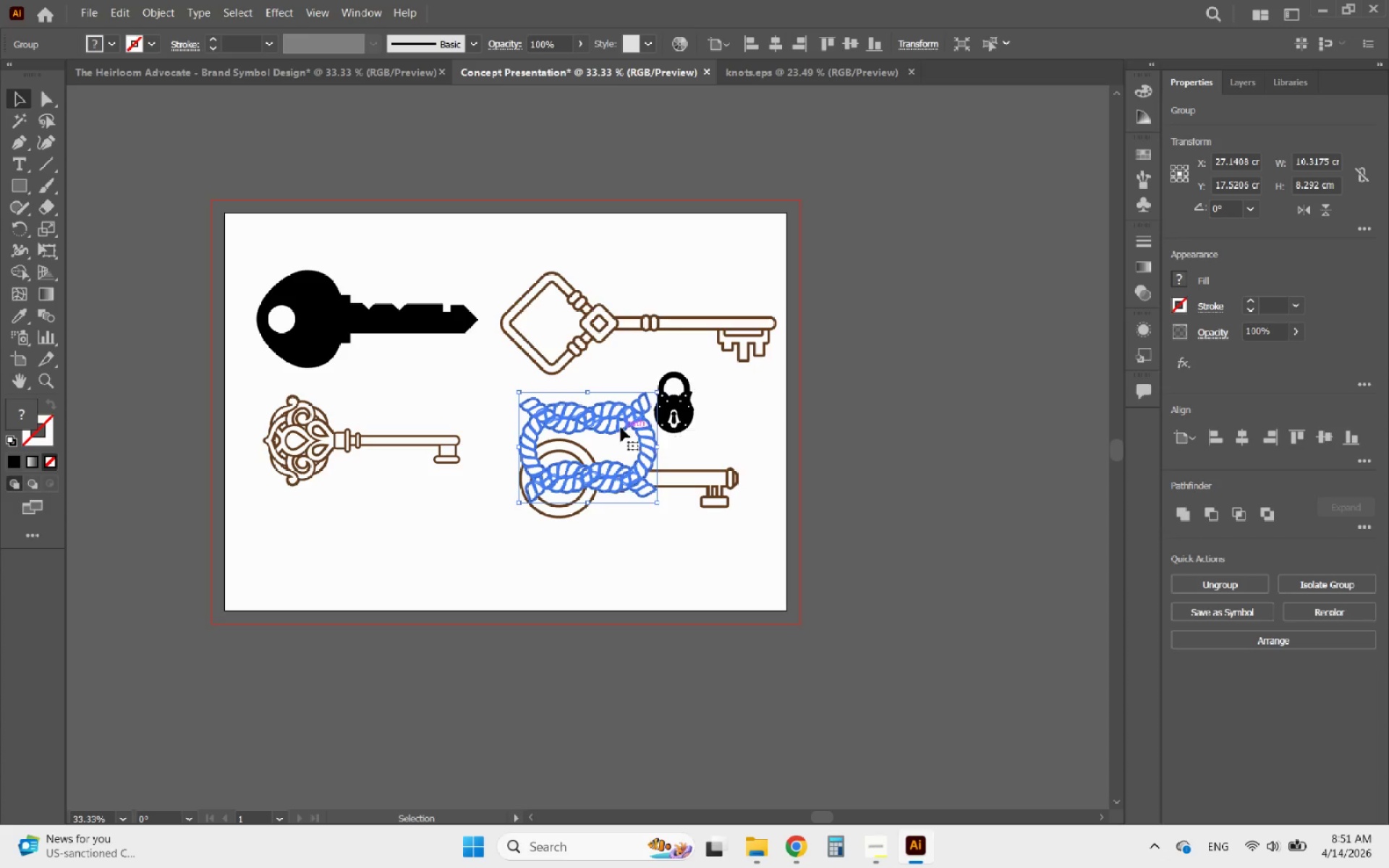 
left_click_drag(start_coordinate=[621, 427], to_coordinate=[922, 291])
 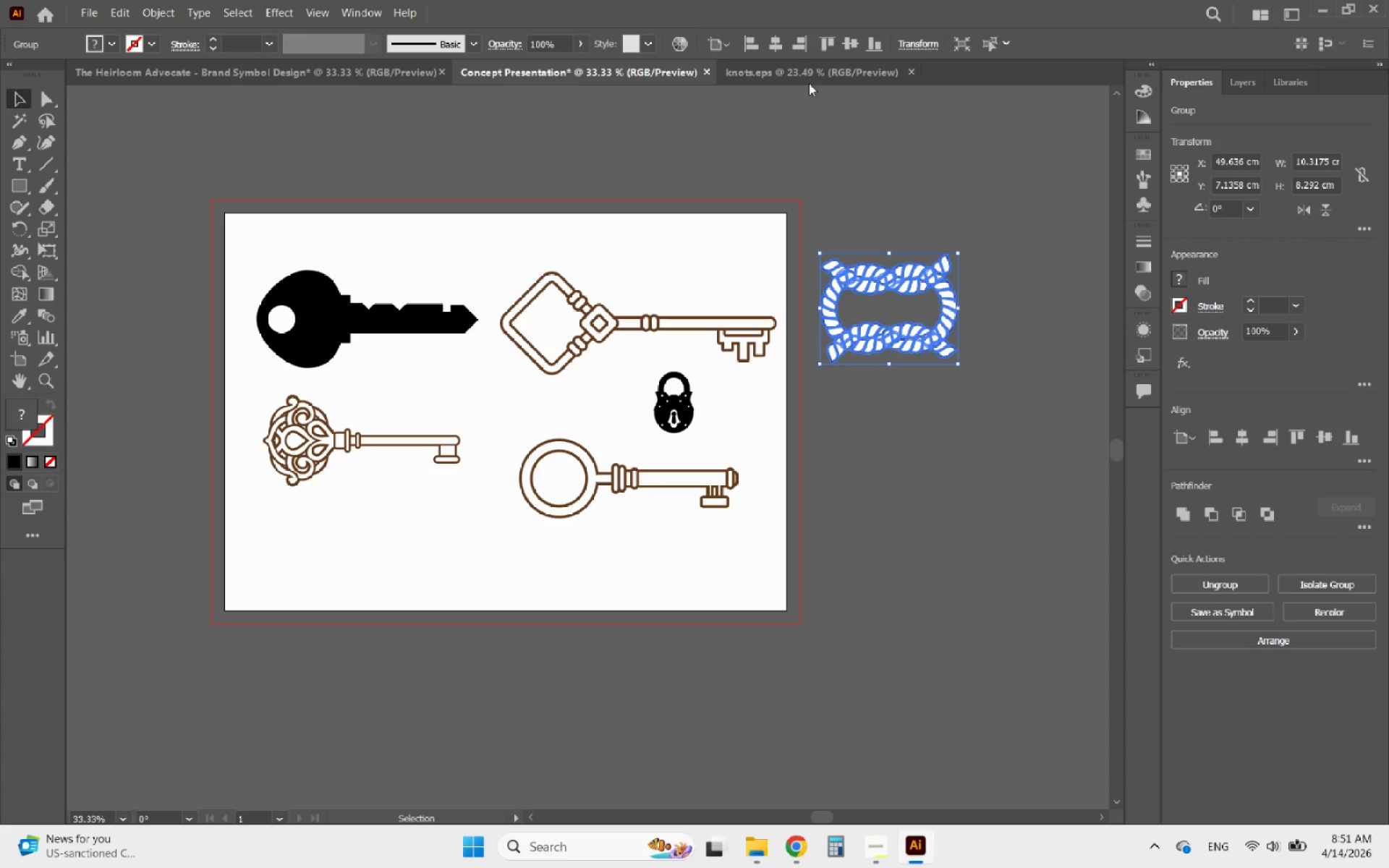 
left_click([790, 77])
 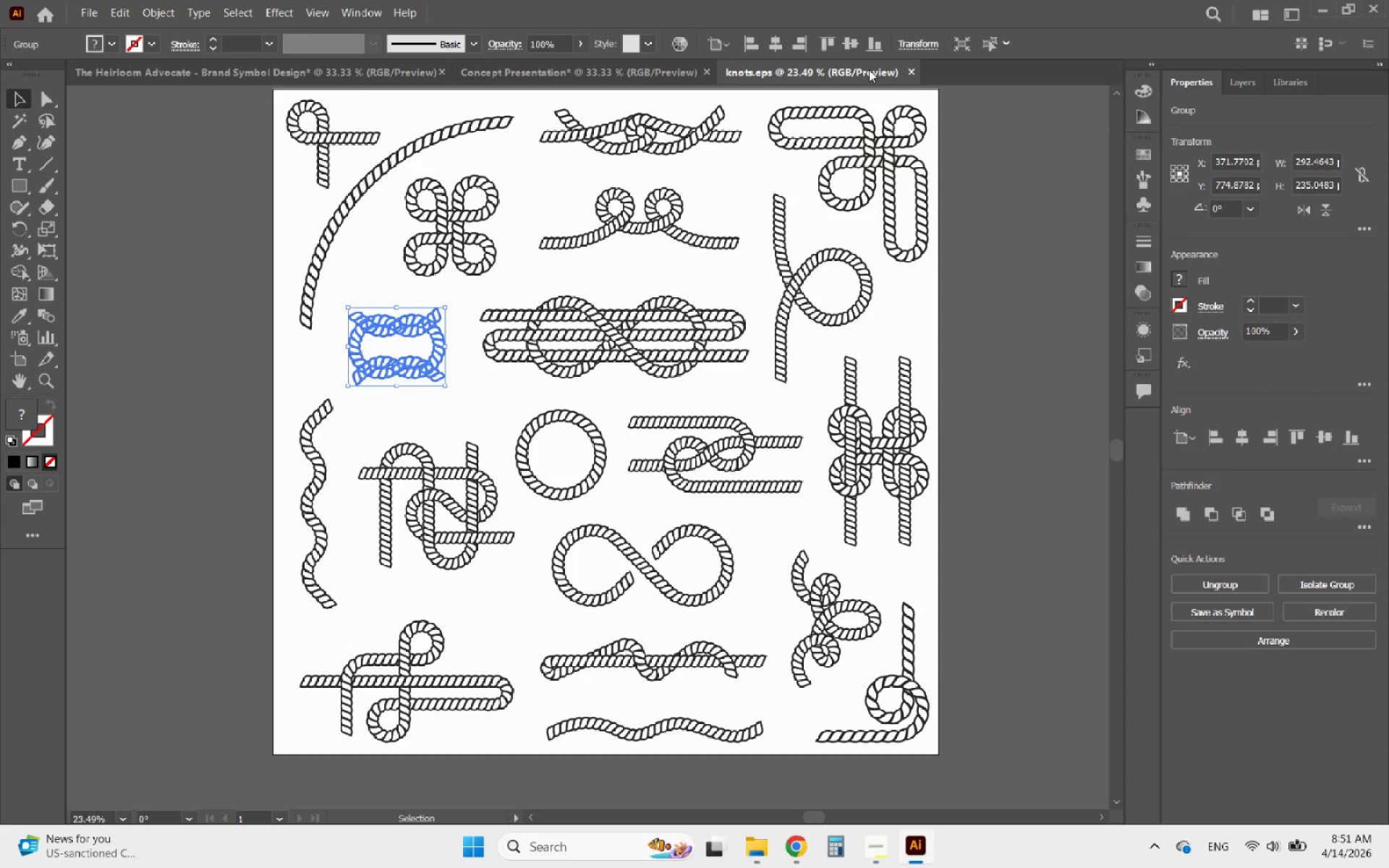 
left_click([910, 67])
 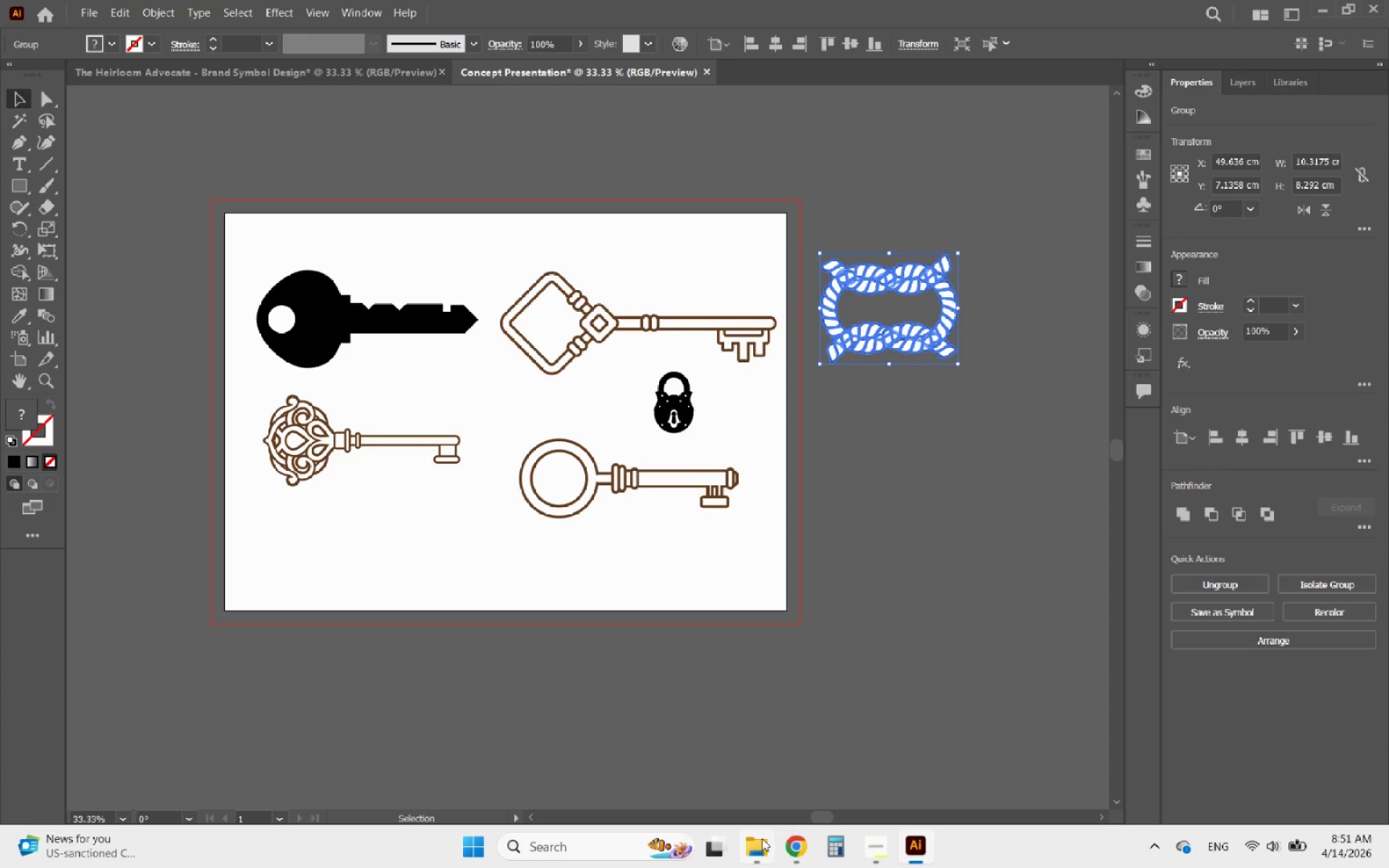 
left_click([764, 848])
 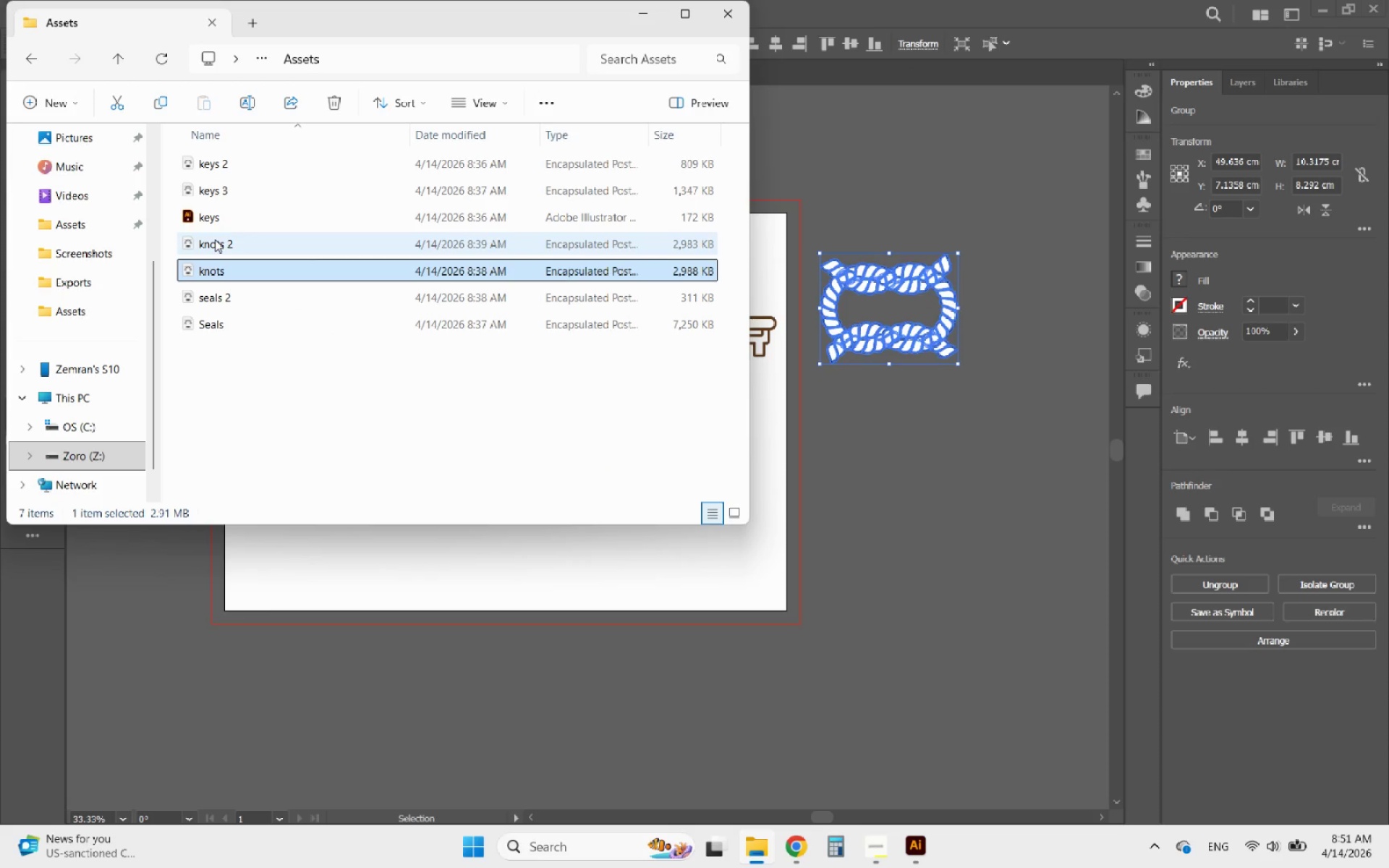 
double_click([224, 242])
 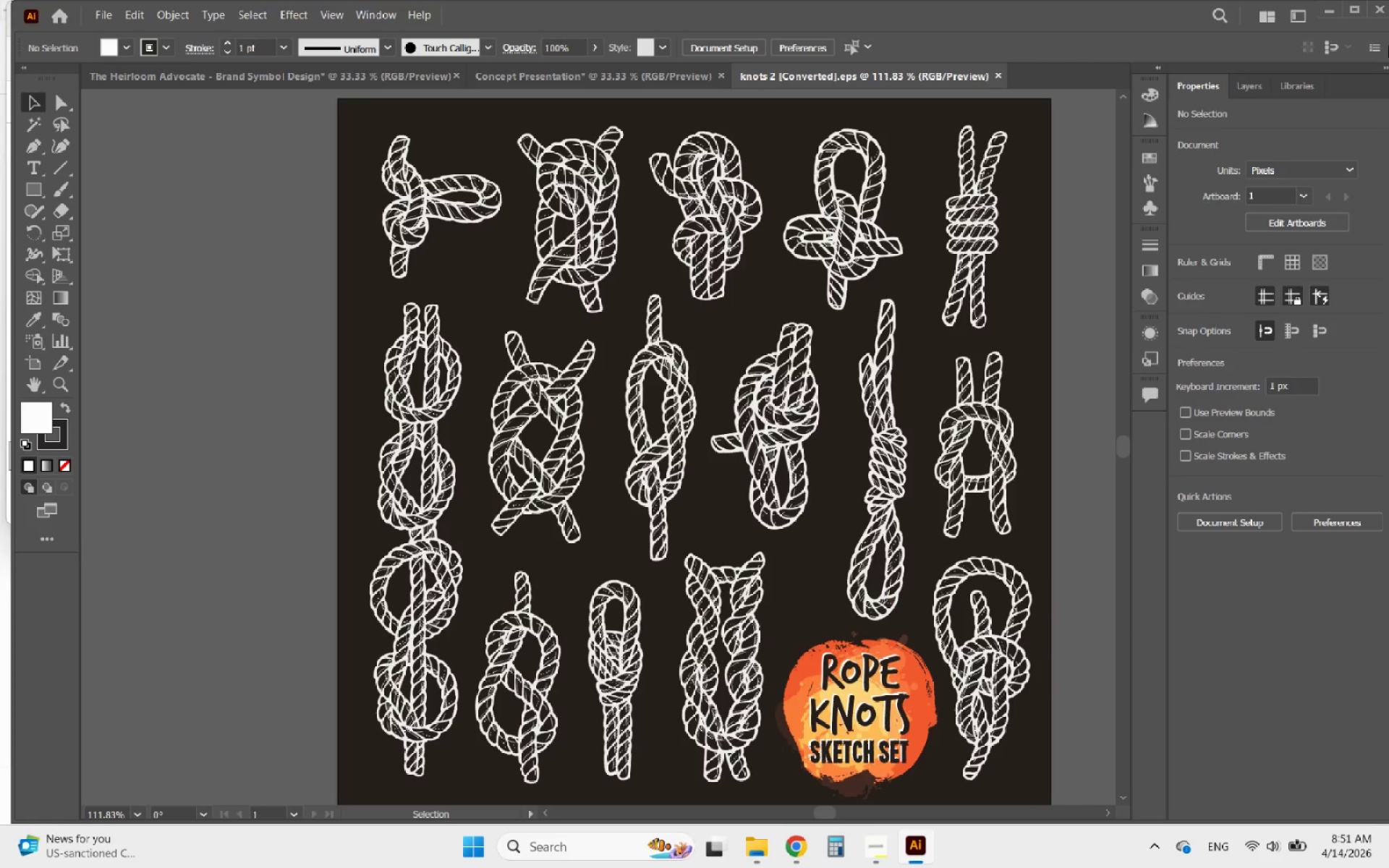 
left_click([1357, 2])
 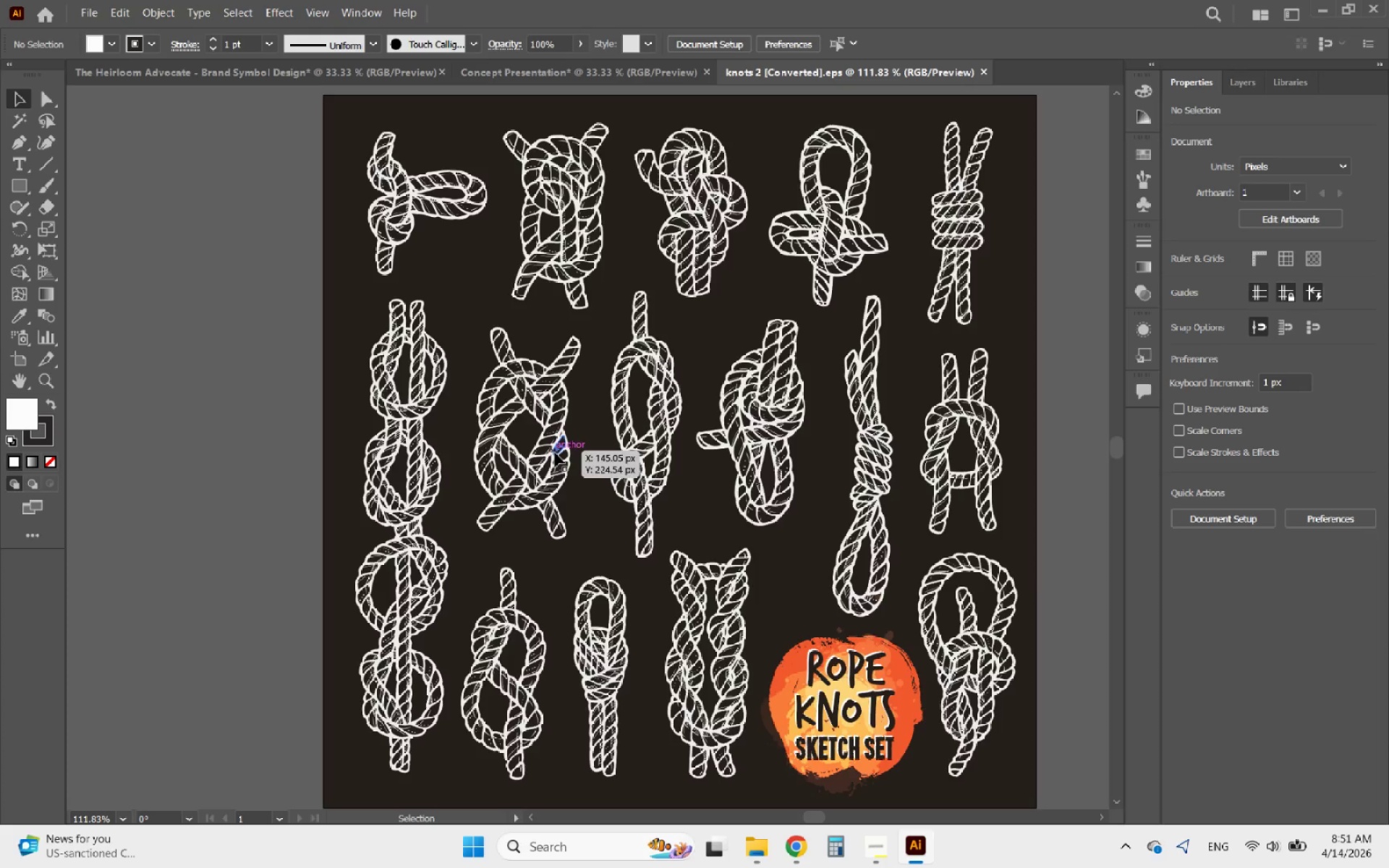 
scroll: coordinate [566, 549], scroll_direction: down, amount: 1.0
 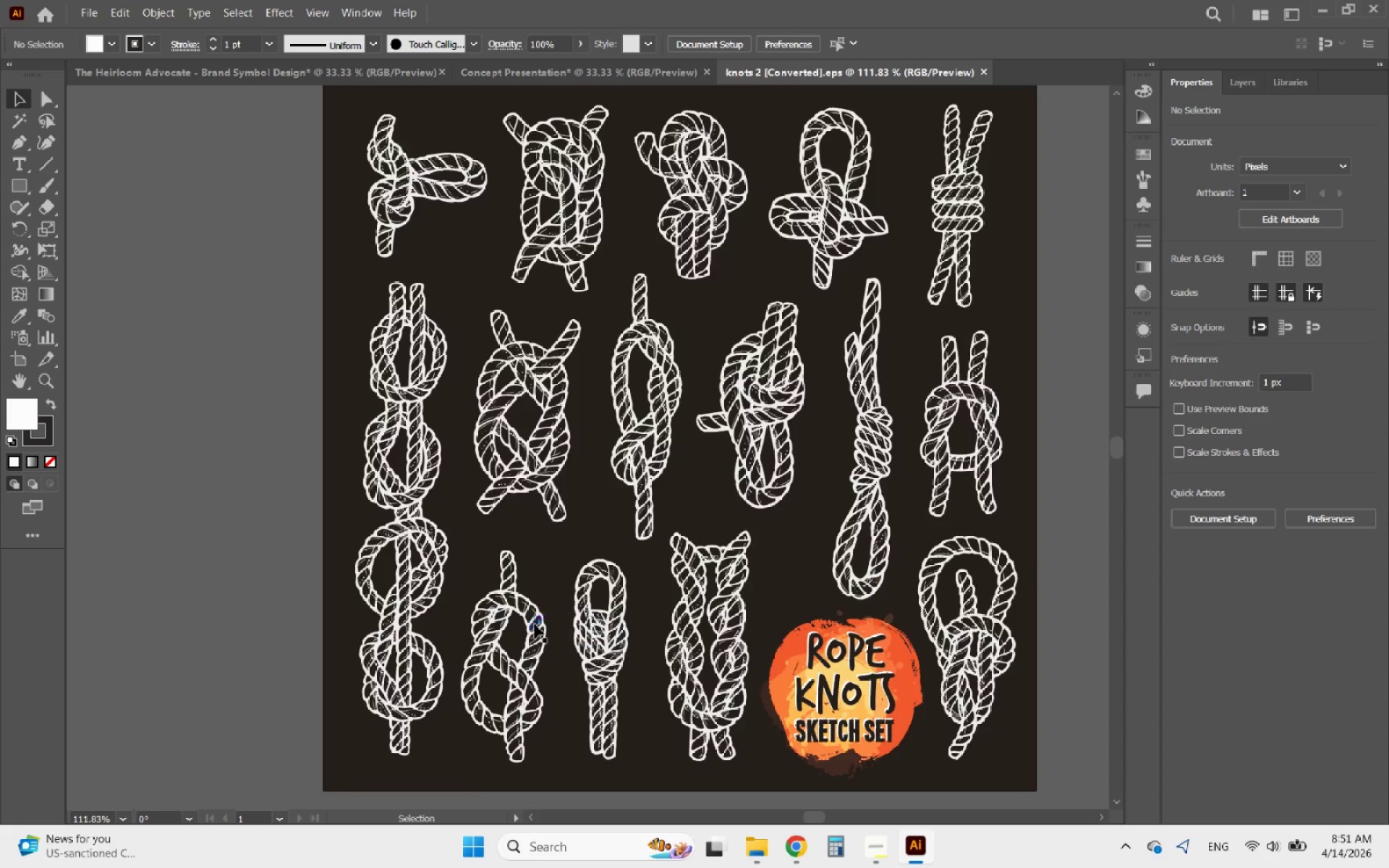 
left_click([535, 624])
 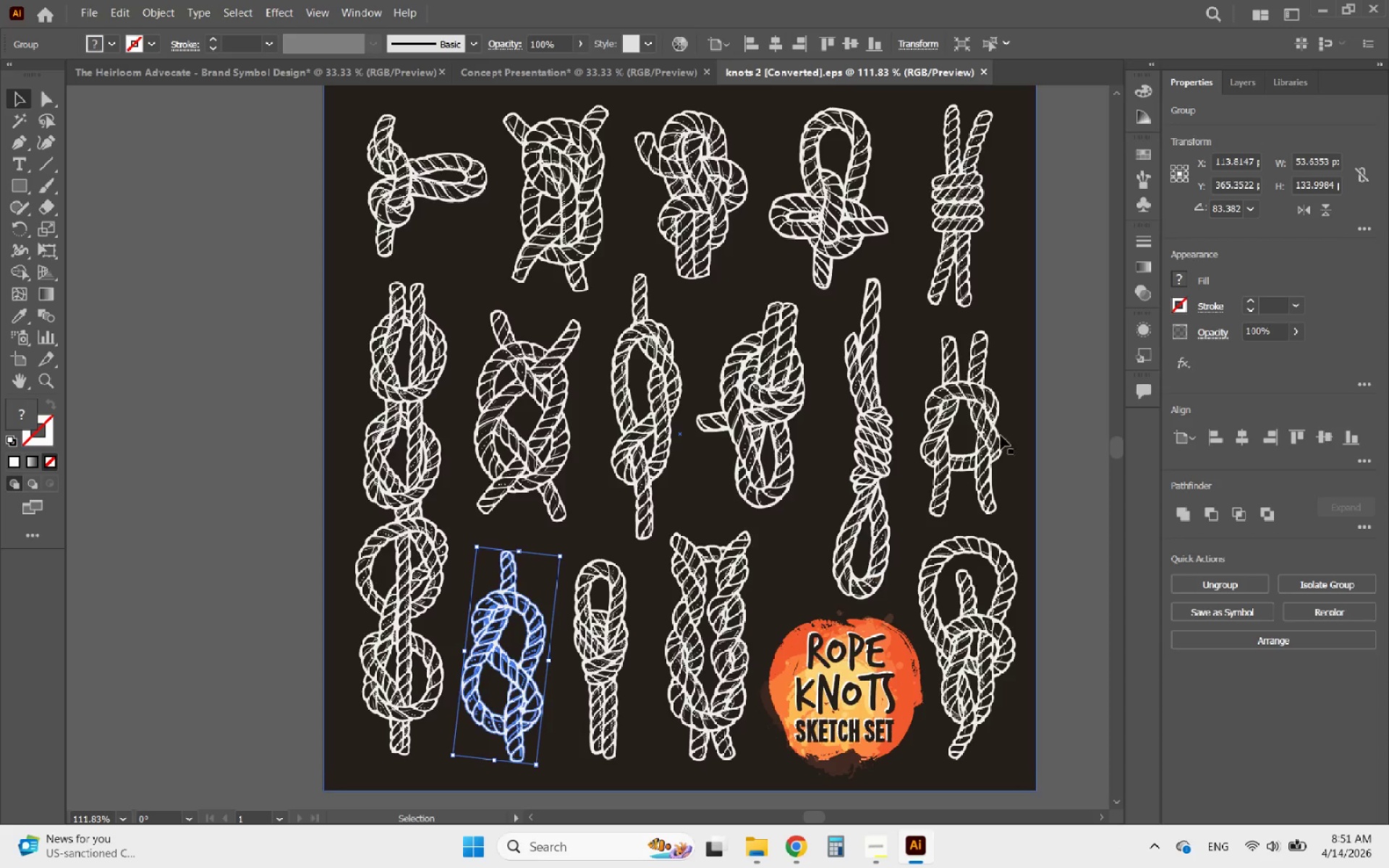 
left_click([987, 435])
 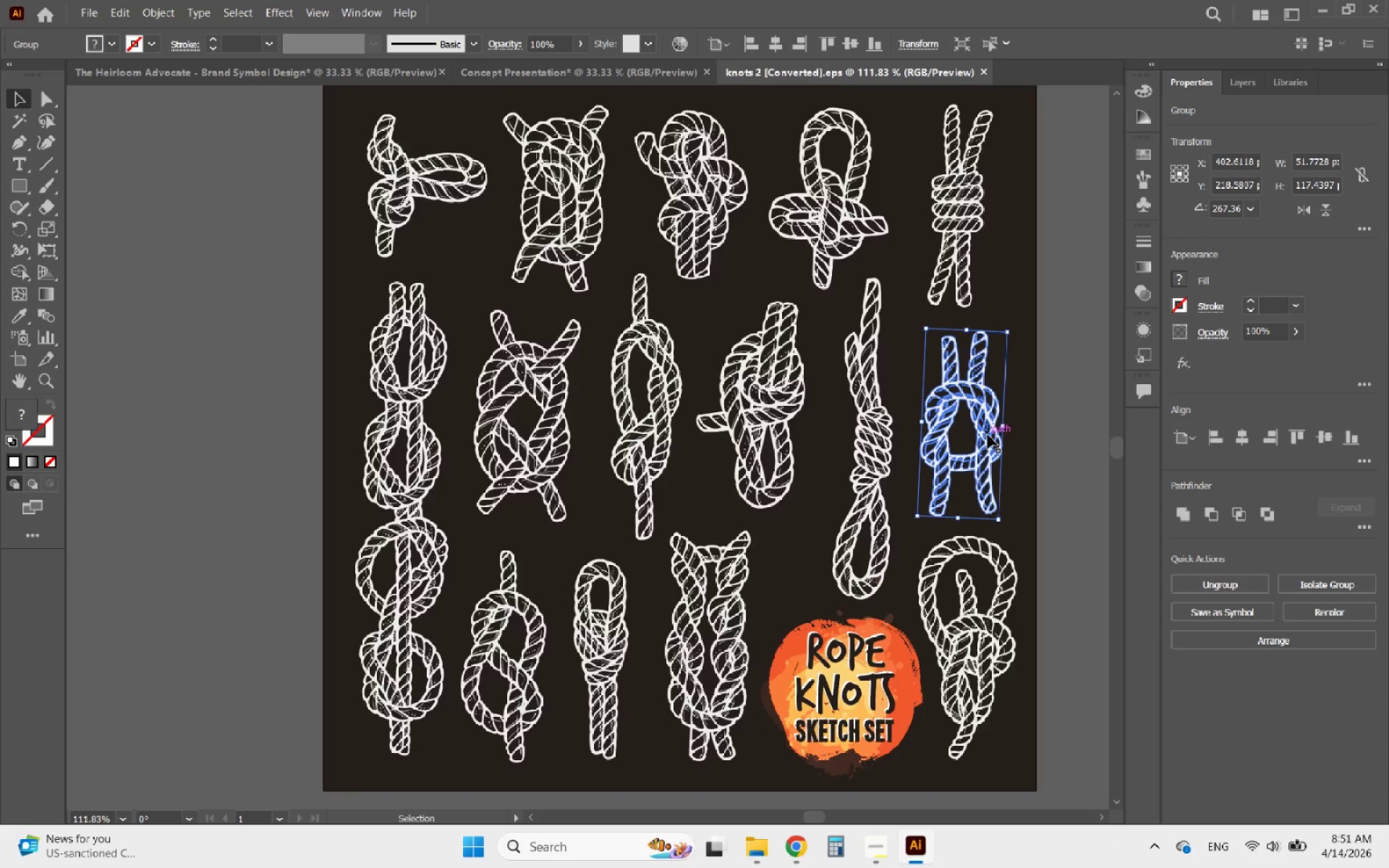 
key(Control+C)
 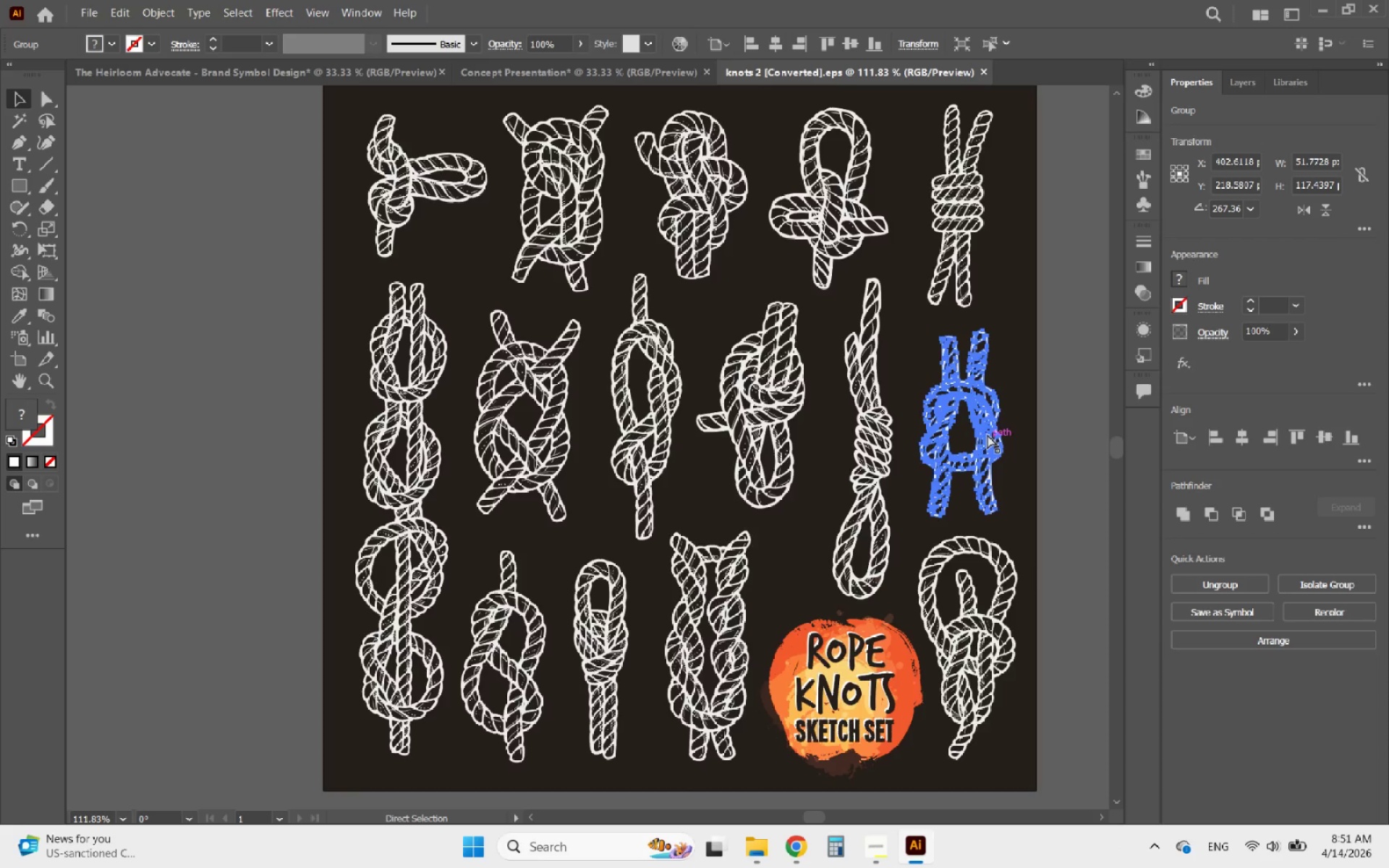 
key(Control+C)
 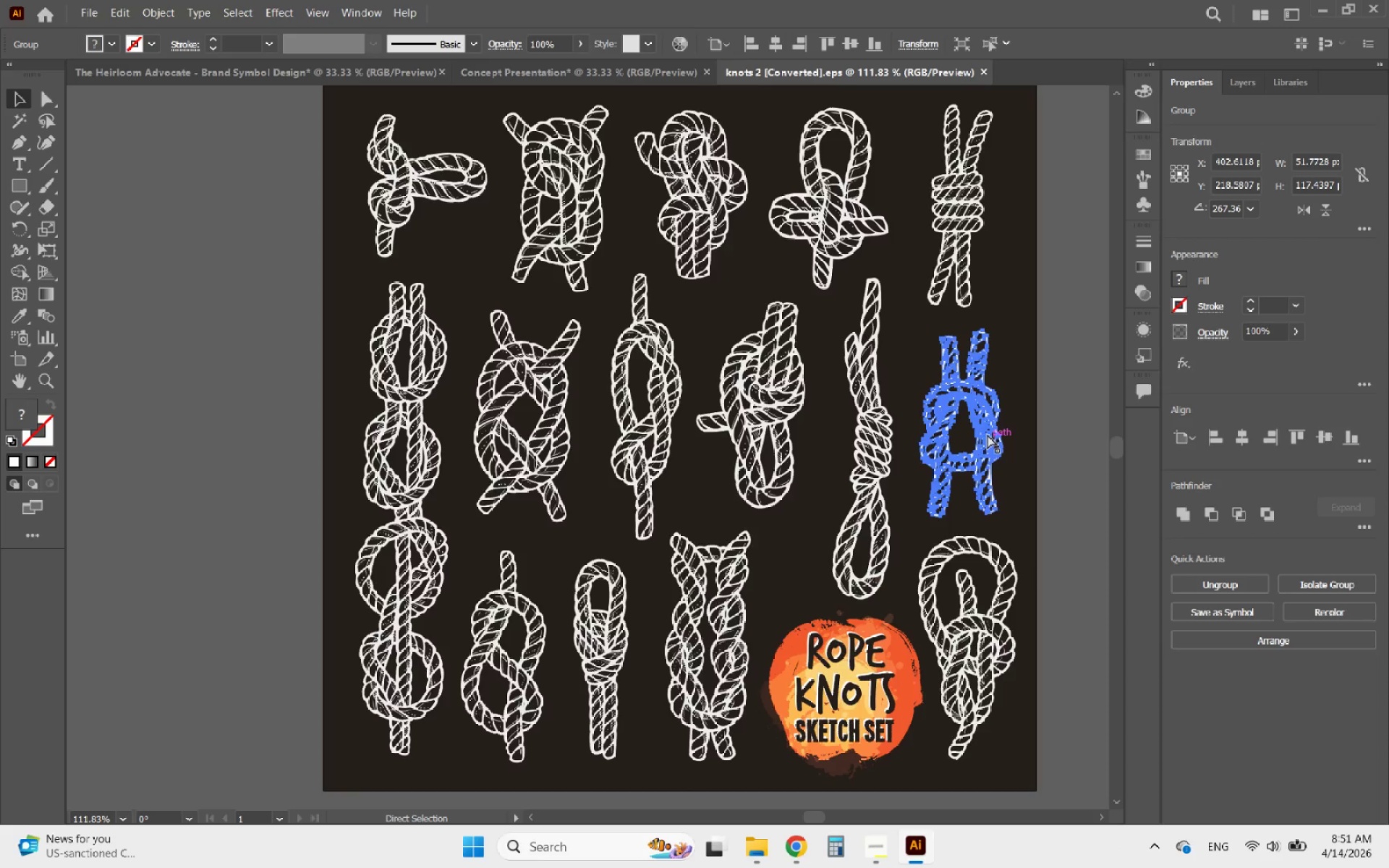 
key(Control+C)
 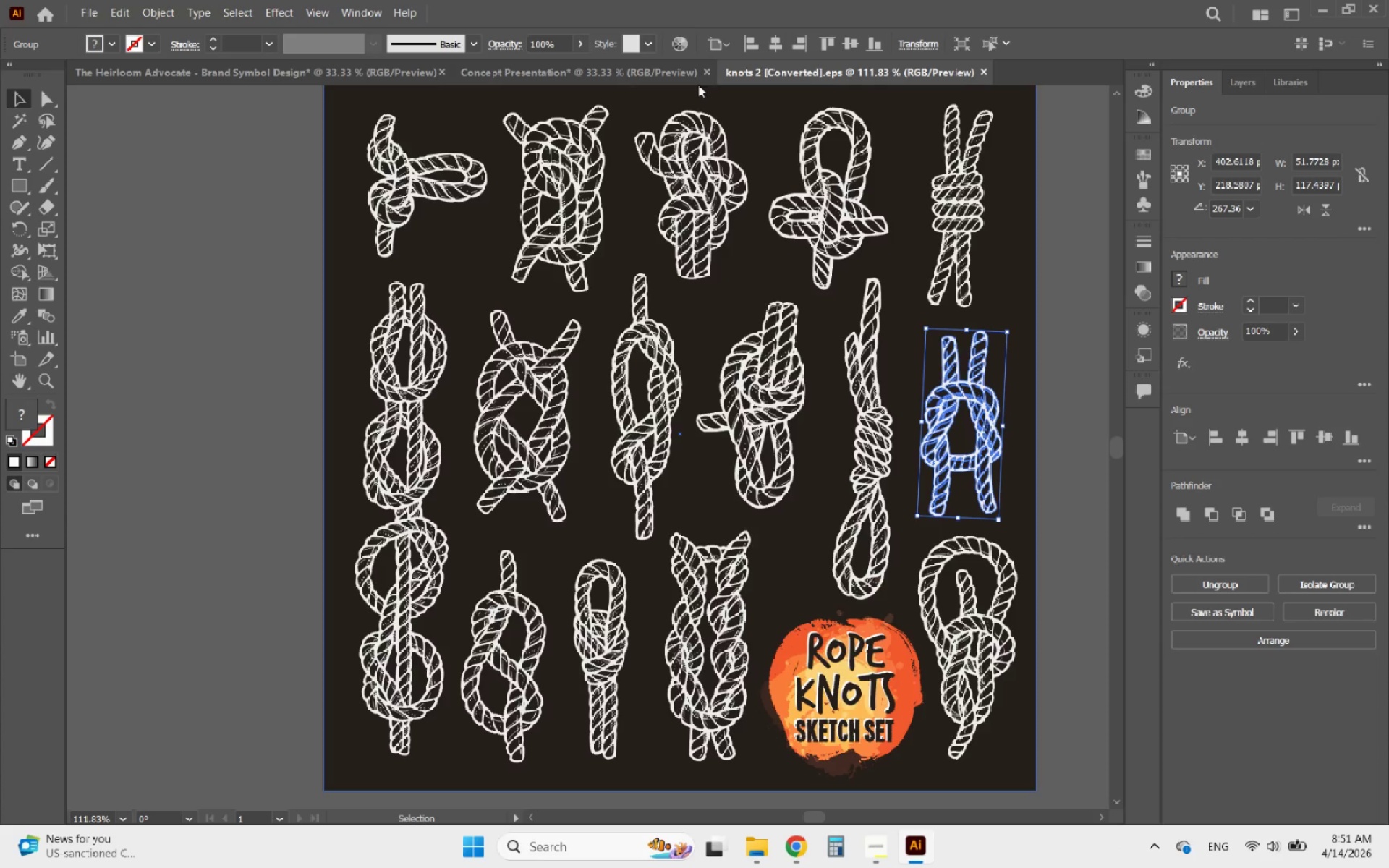 
left_click([679, 82])
 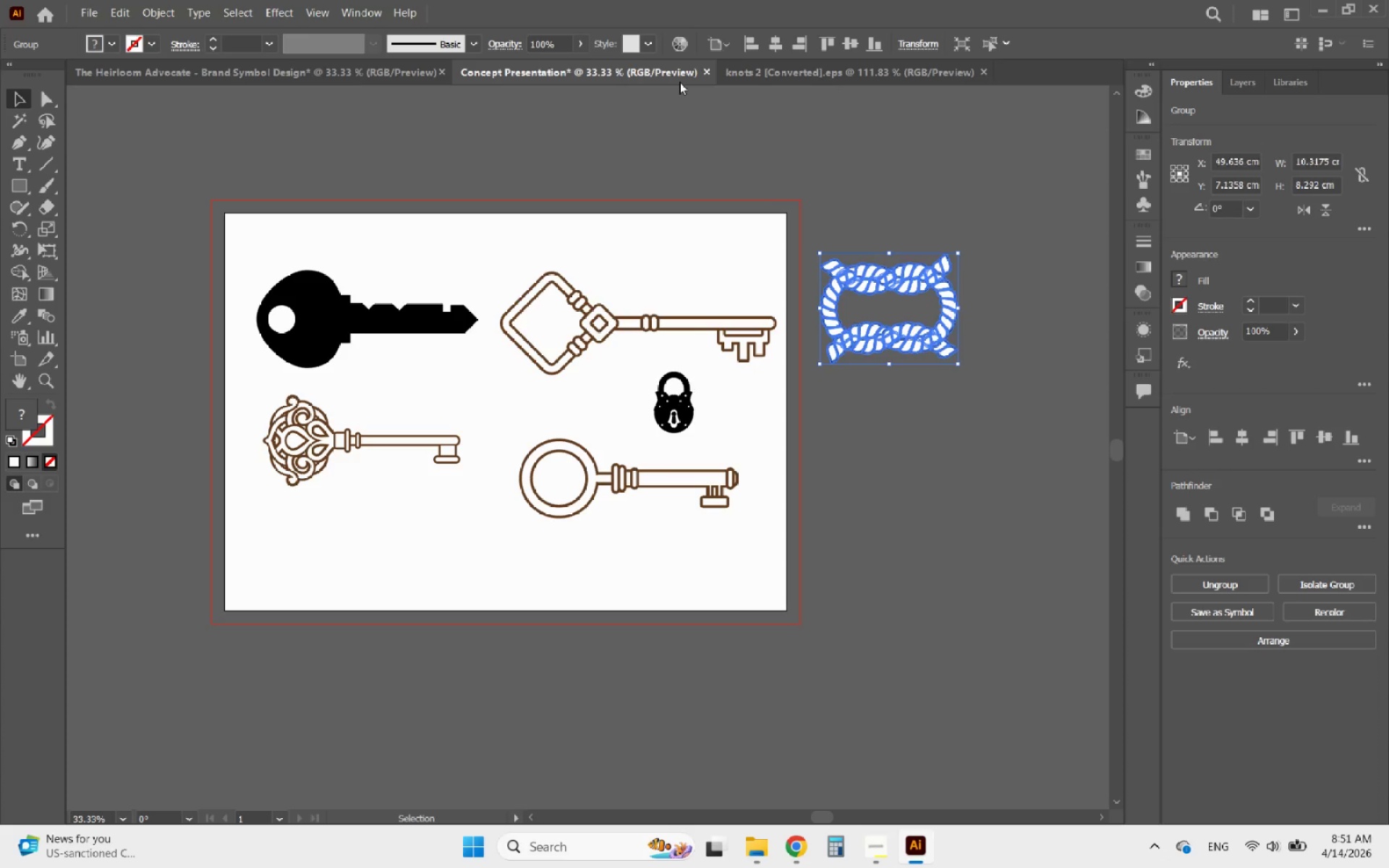 
key(Control+V)
 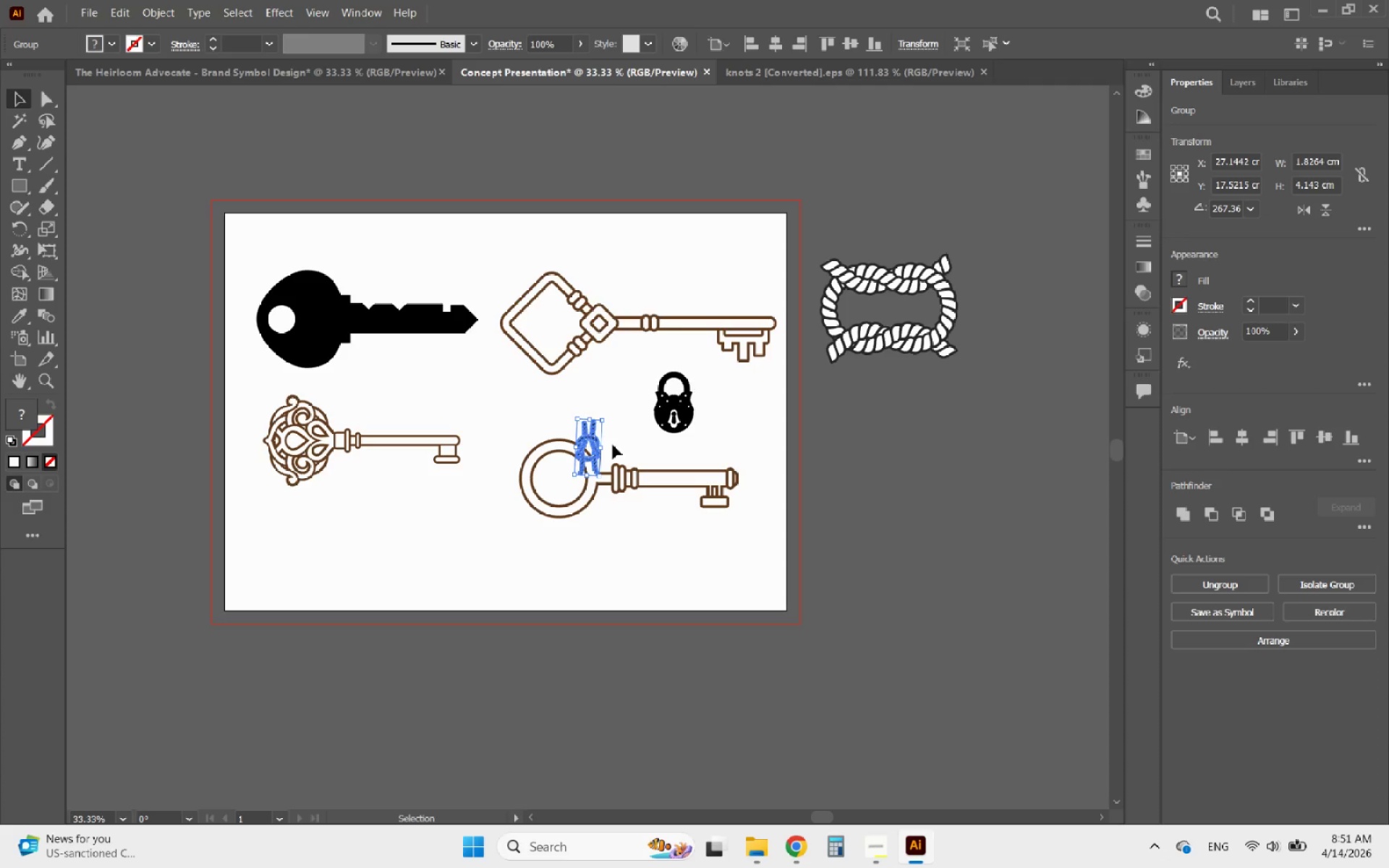 
hold_key(key=ShiftLeft, duration=1.25)
left_click_drag(start_coordinate=[602, 445], to_coordinate=[646, 446])
 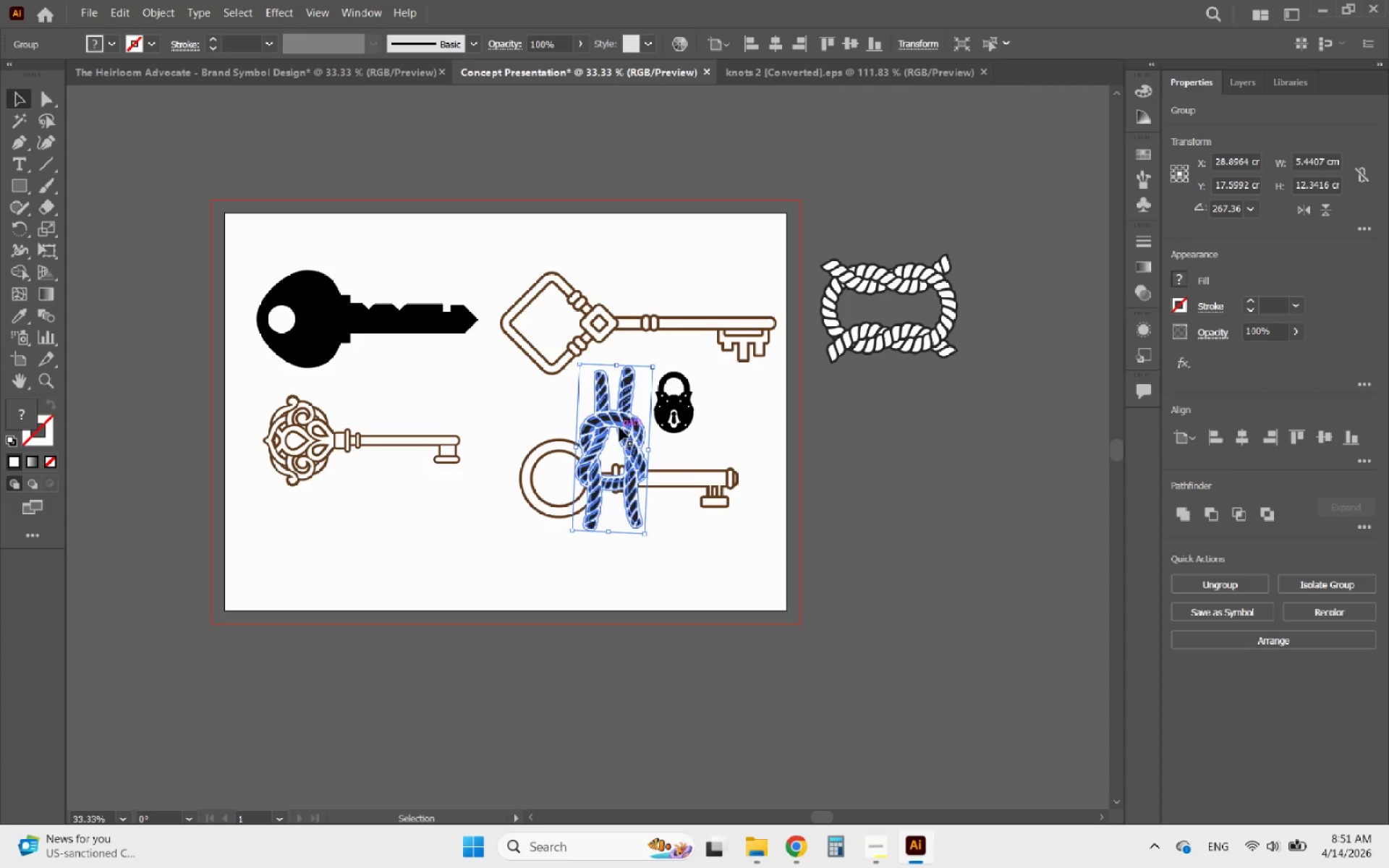 
left_click_drag(start_coordinate=[619, 427], to_coordinate=[897, 440])
 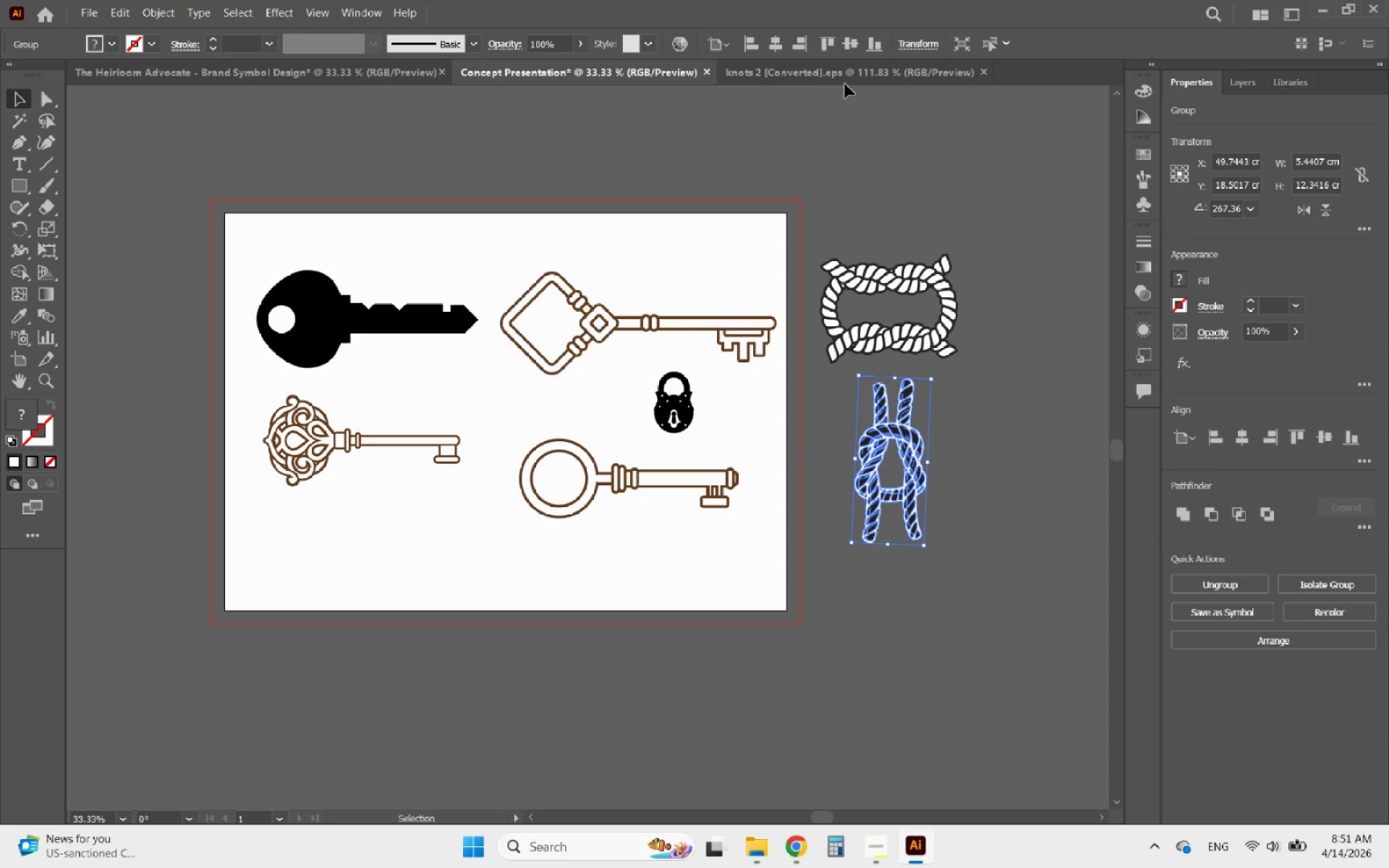 
left_click([833, 60])
 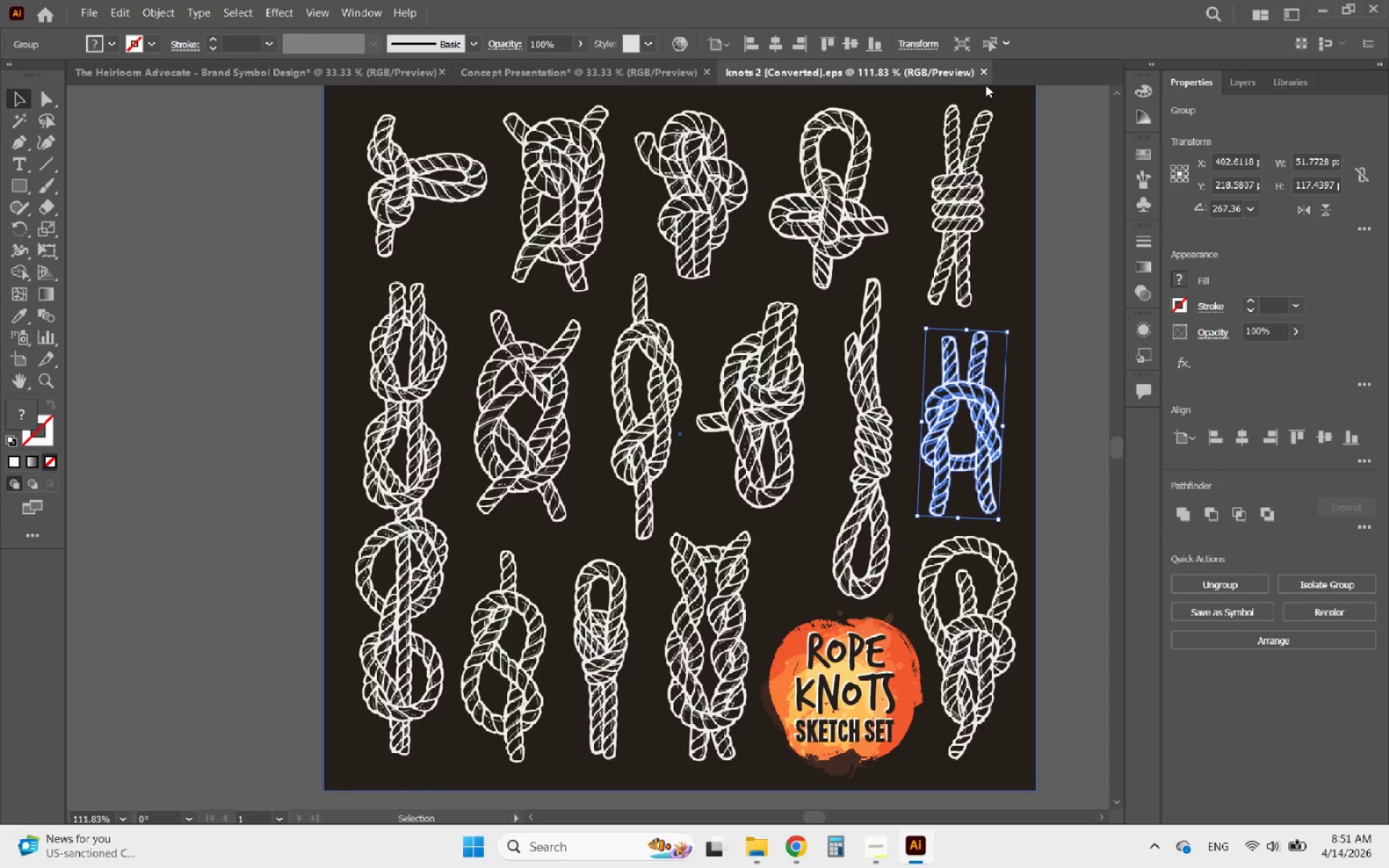 
left_click([977, 70])
 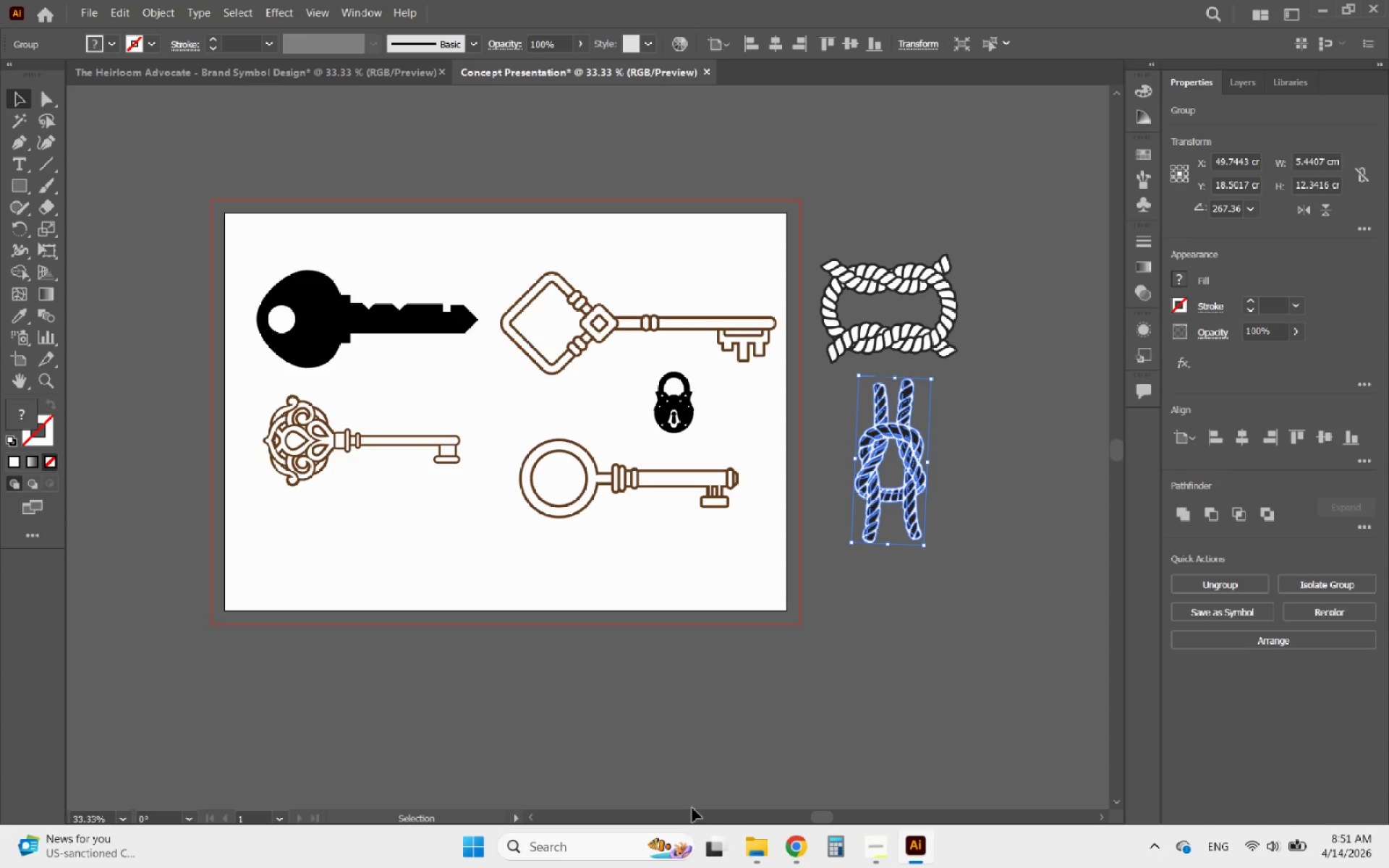 
left_click([762, 852])
 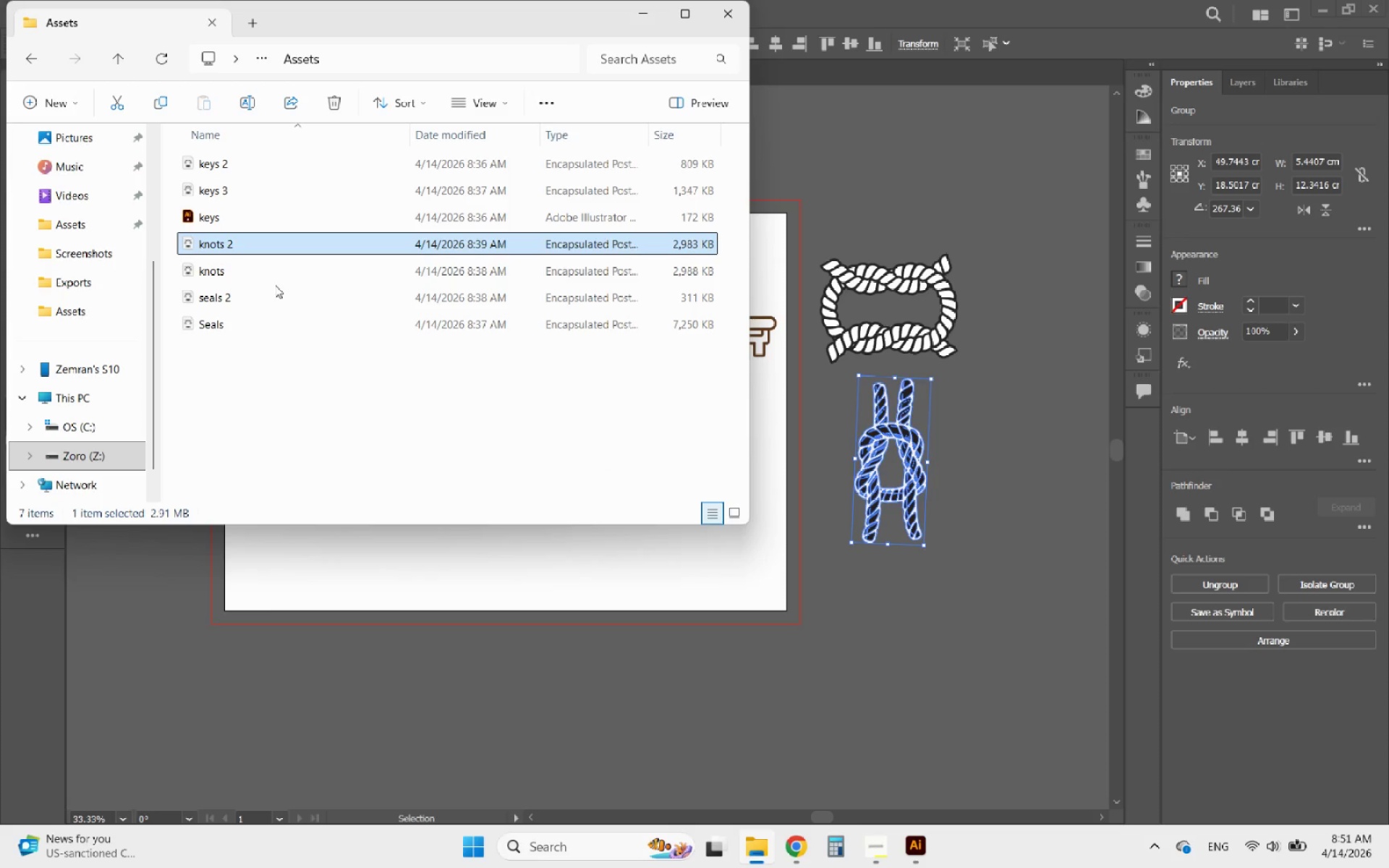 
double_click([275, 271])
 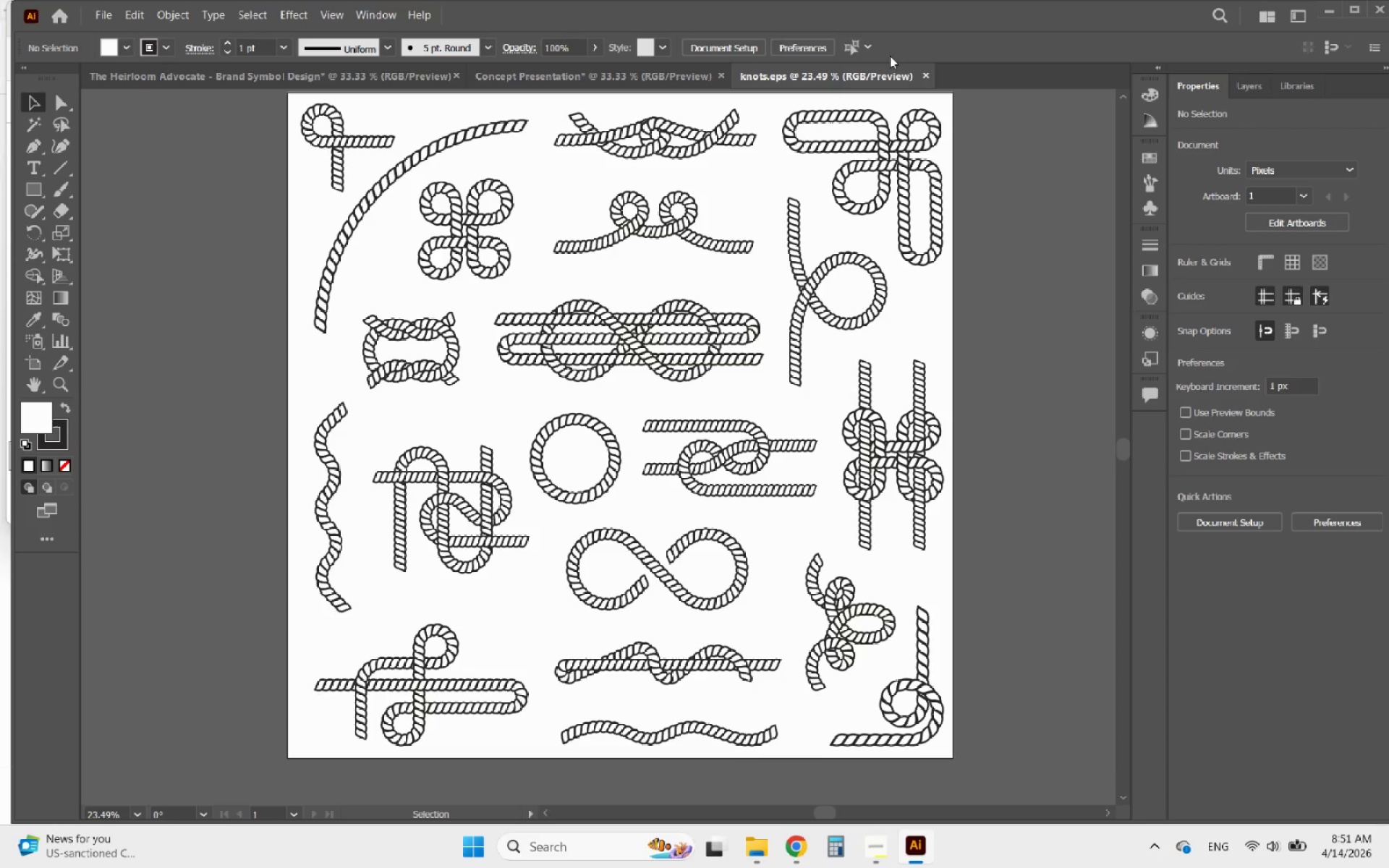 
left_click([923, 77])
 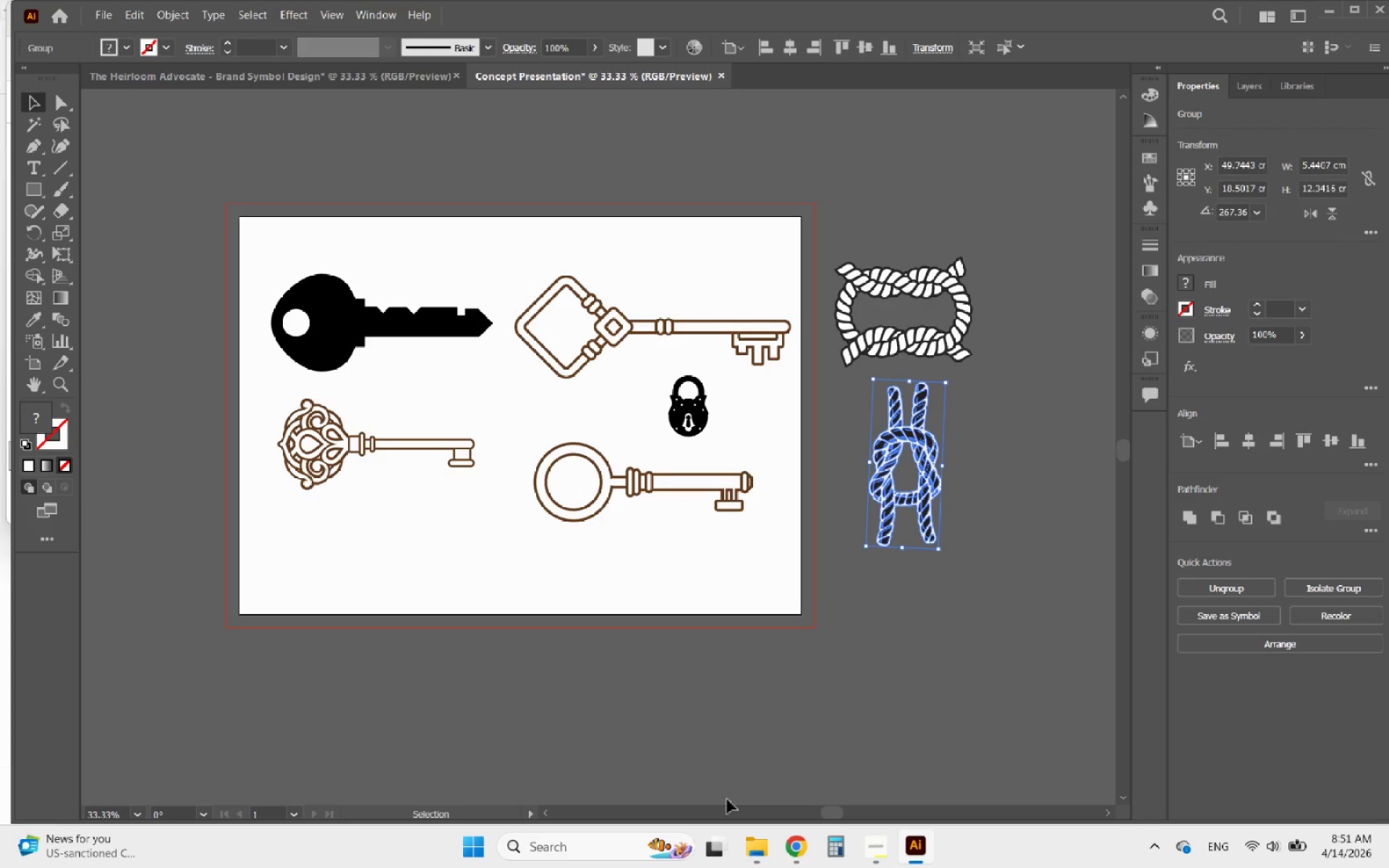 
left_click([760, 860])
 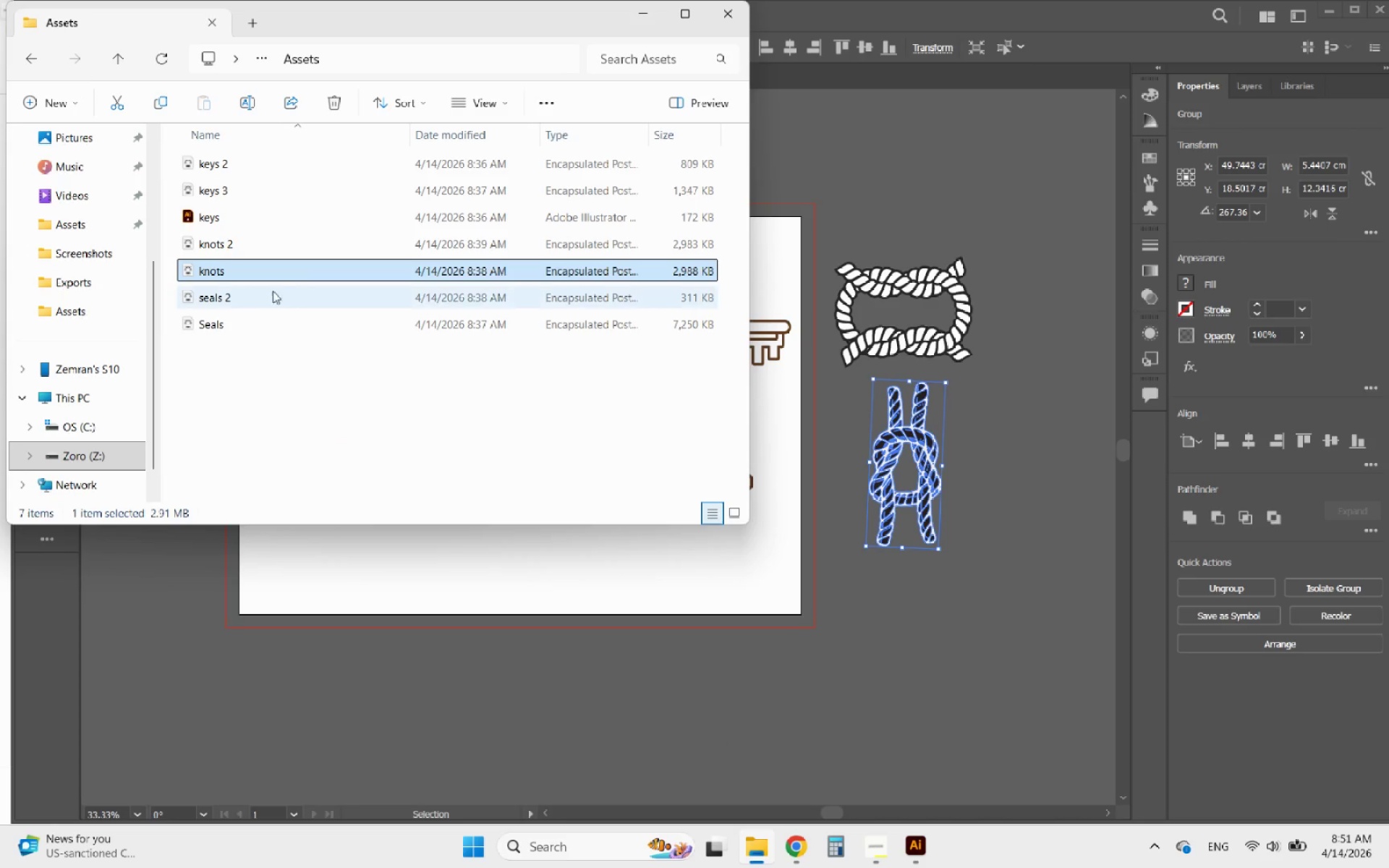 
left_click([254, 297])
 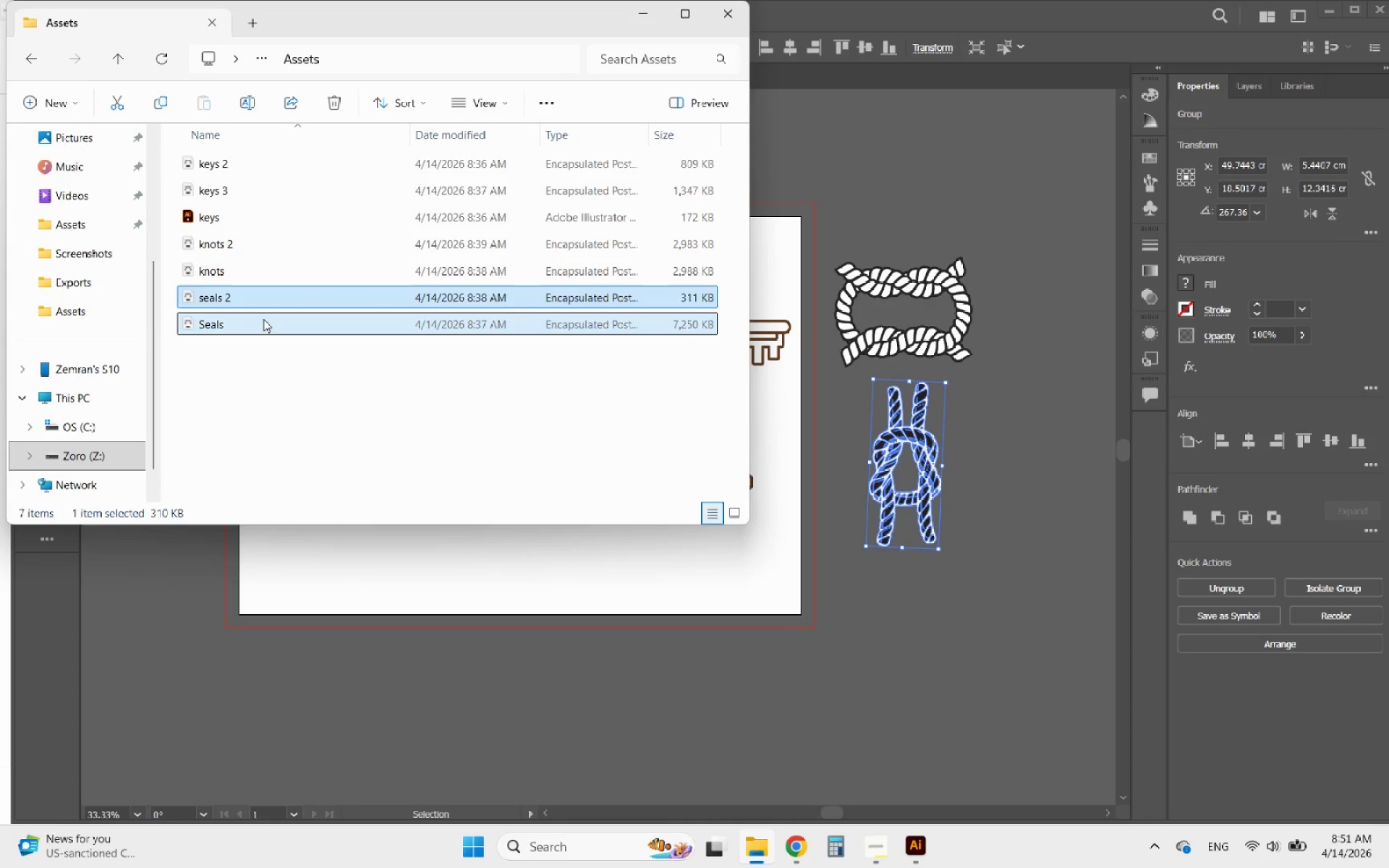 
double_click([263, 319])
 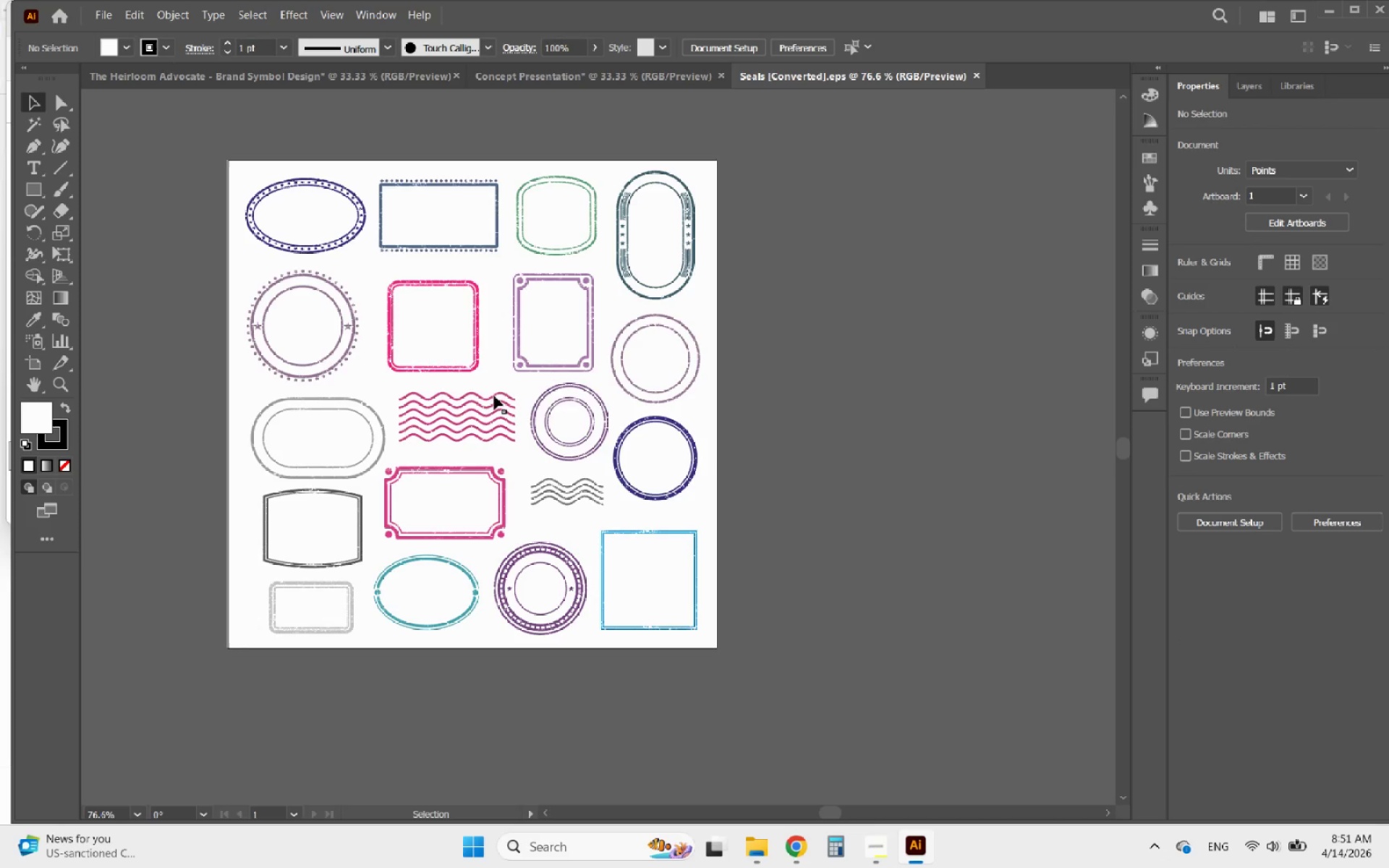 
left_click([428, 407])
 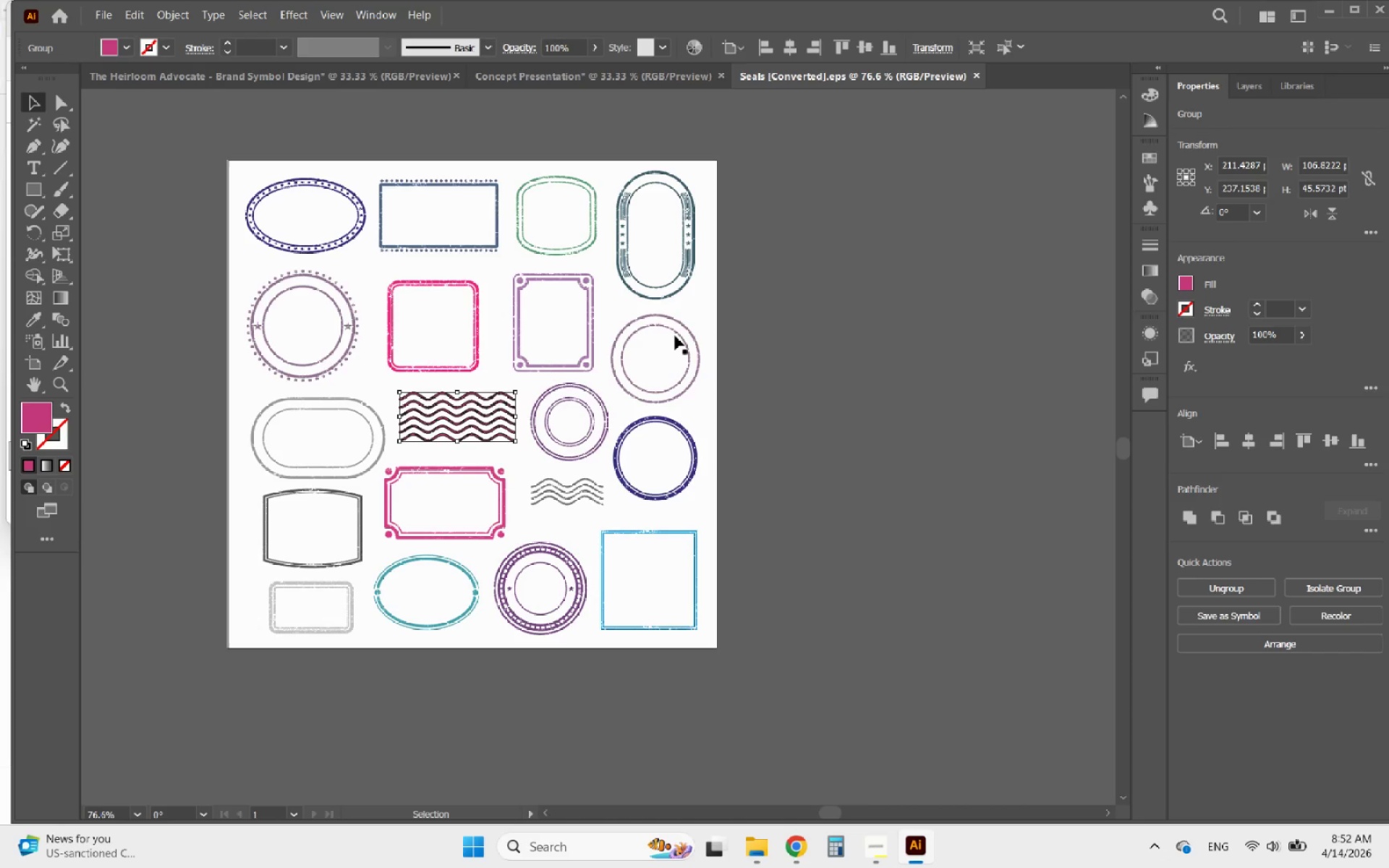 
wait(16.33)
 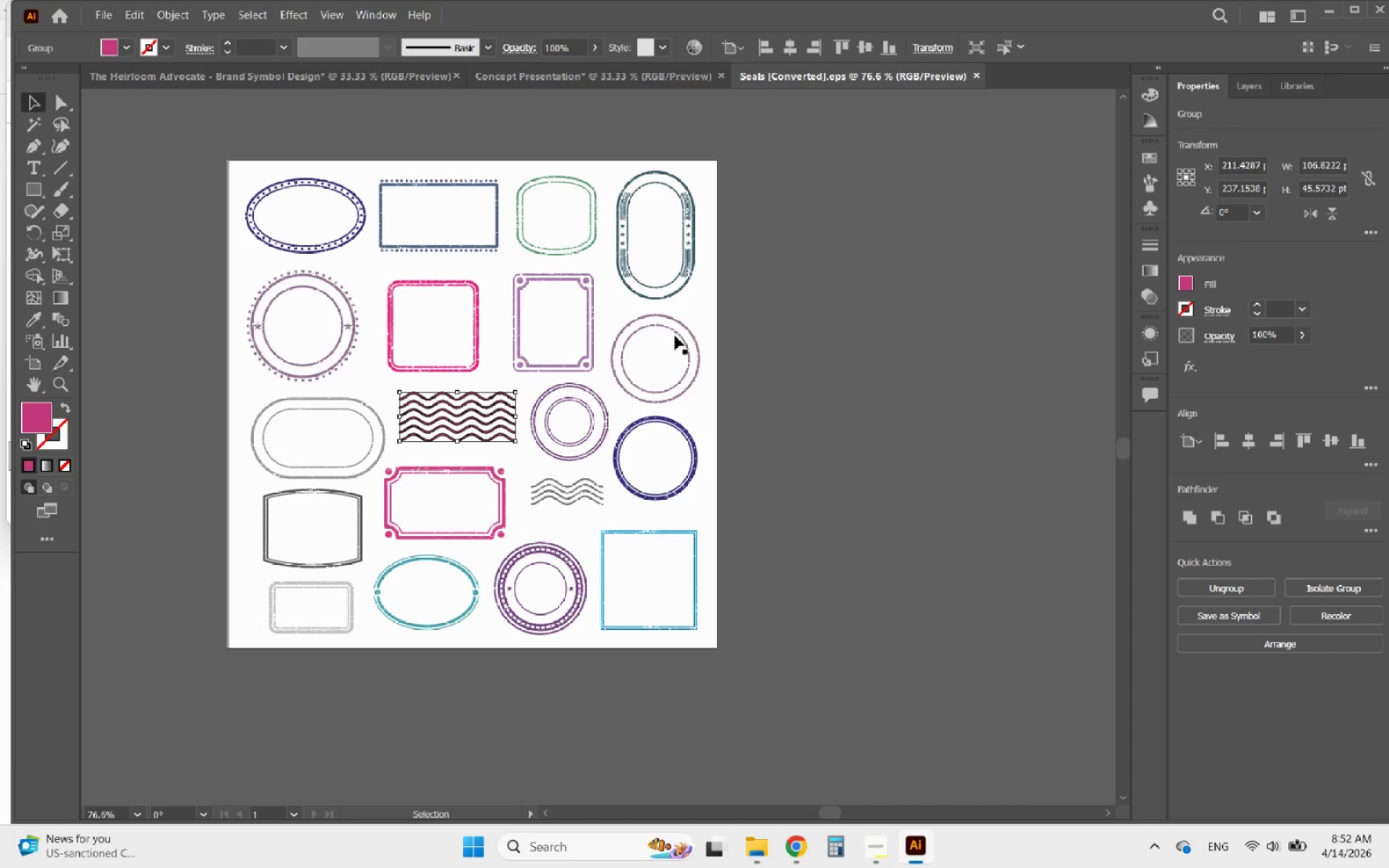 
hold_key(key=ShiftLeft, duration=0.34)
left_click([616, 449])
 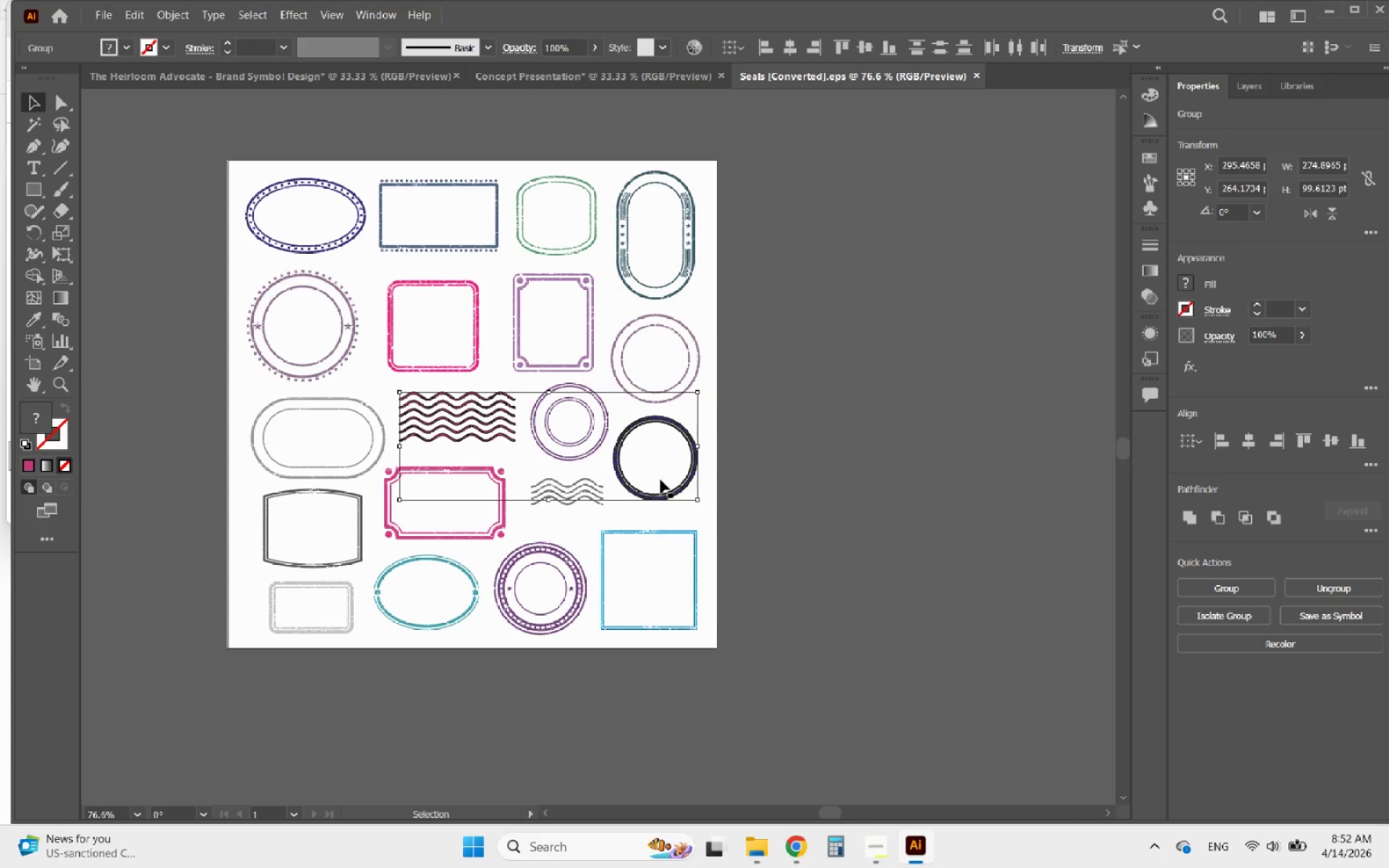 
key(Control+C)
 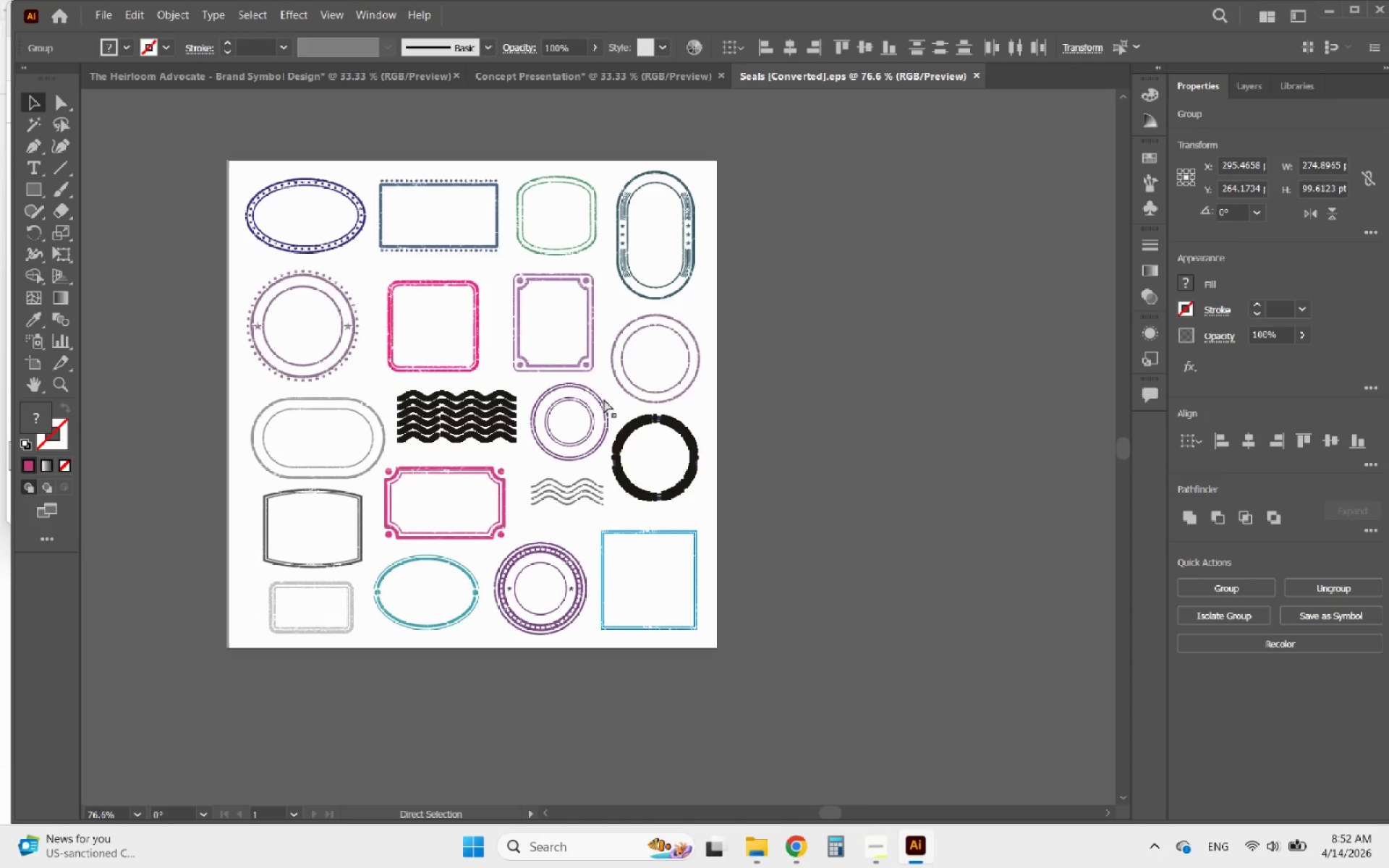 
key(Control+C)
 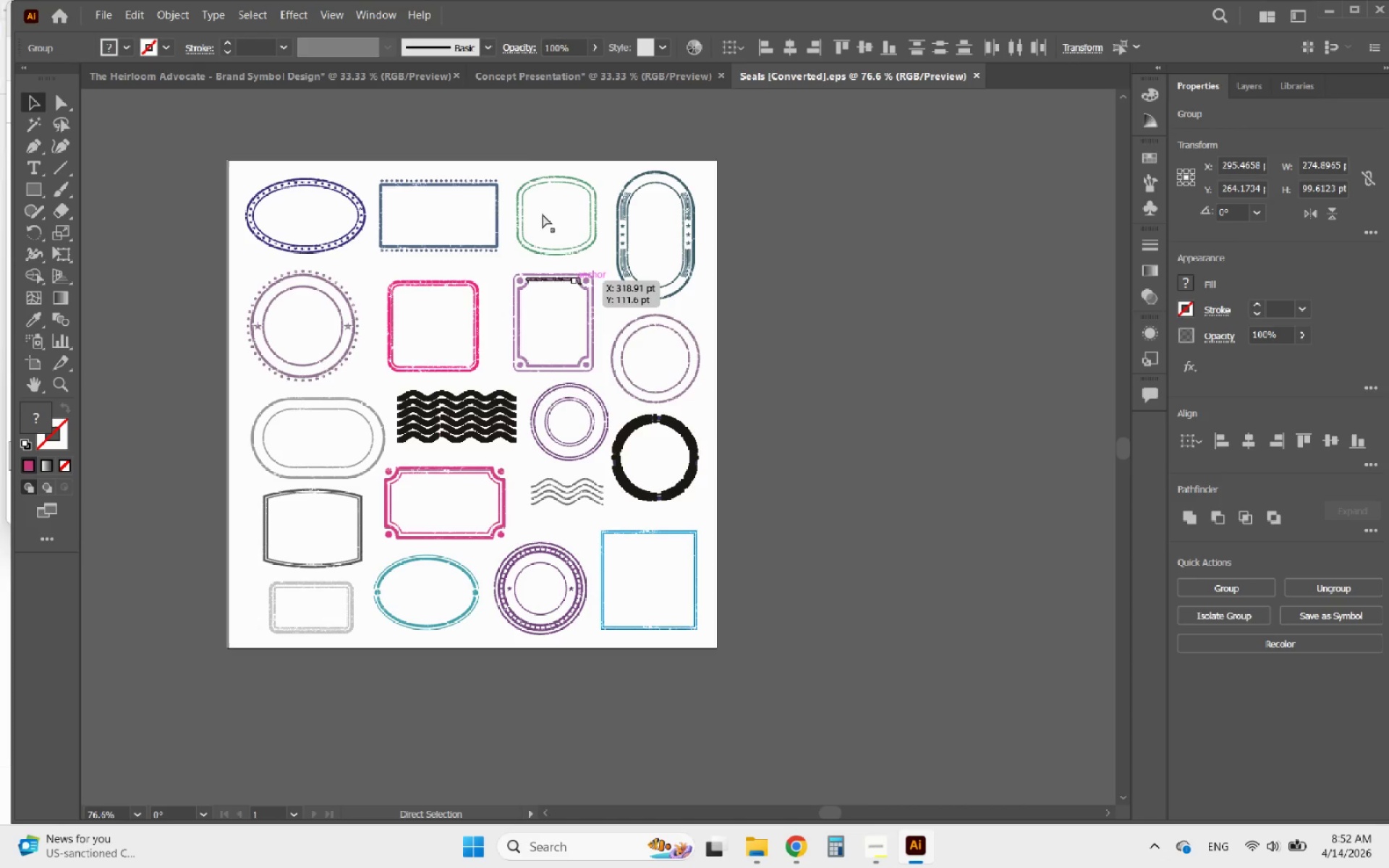 
key(Control+C)
 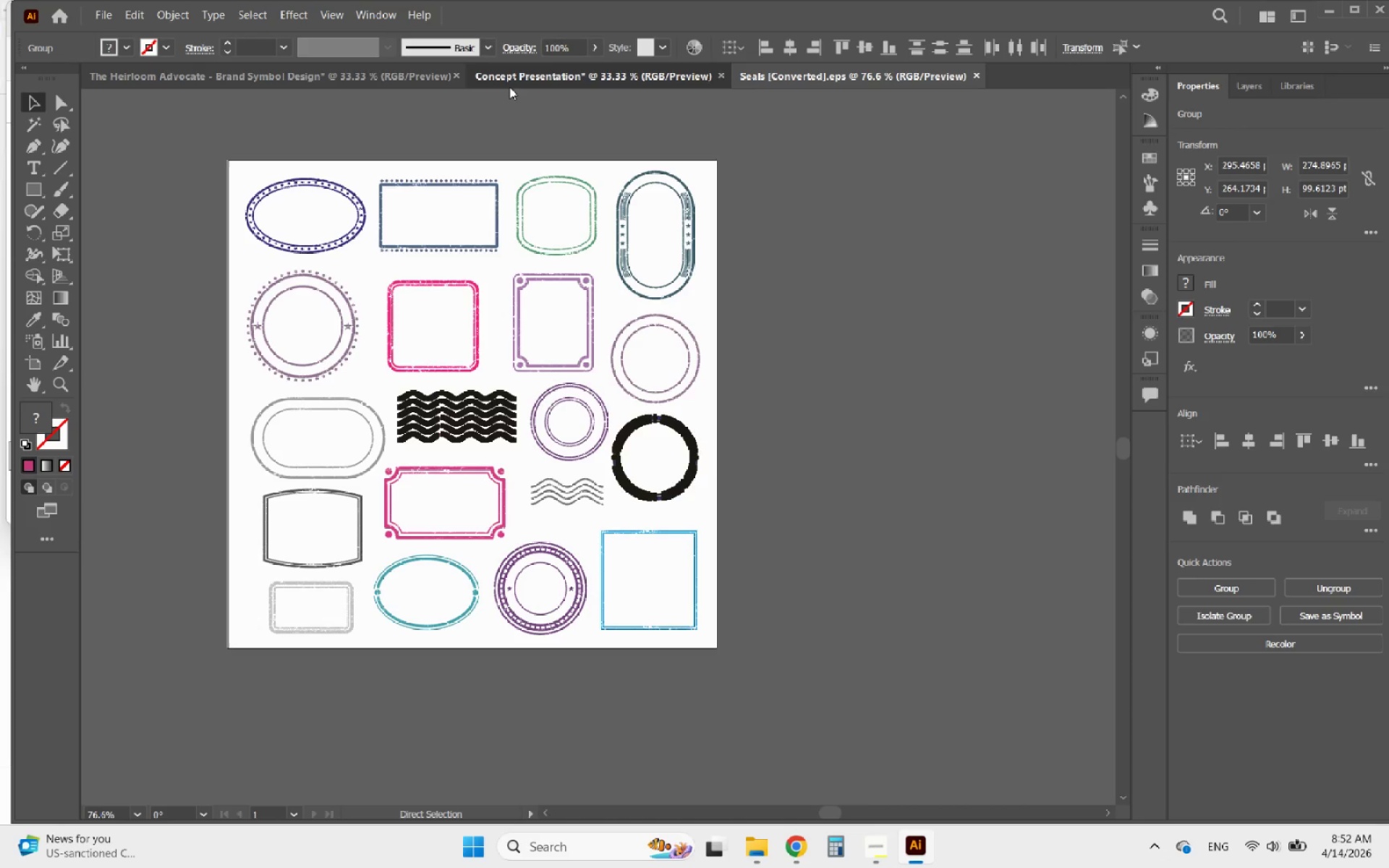 
left_click([509, 87])
 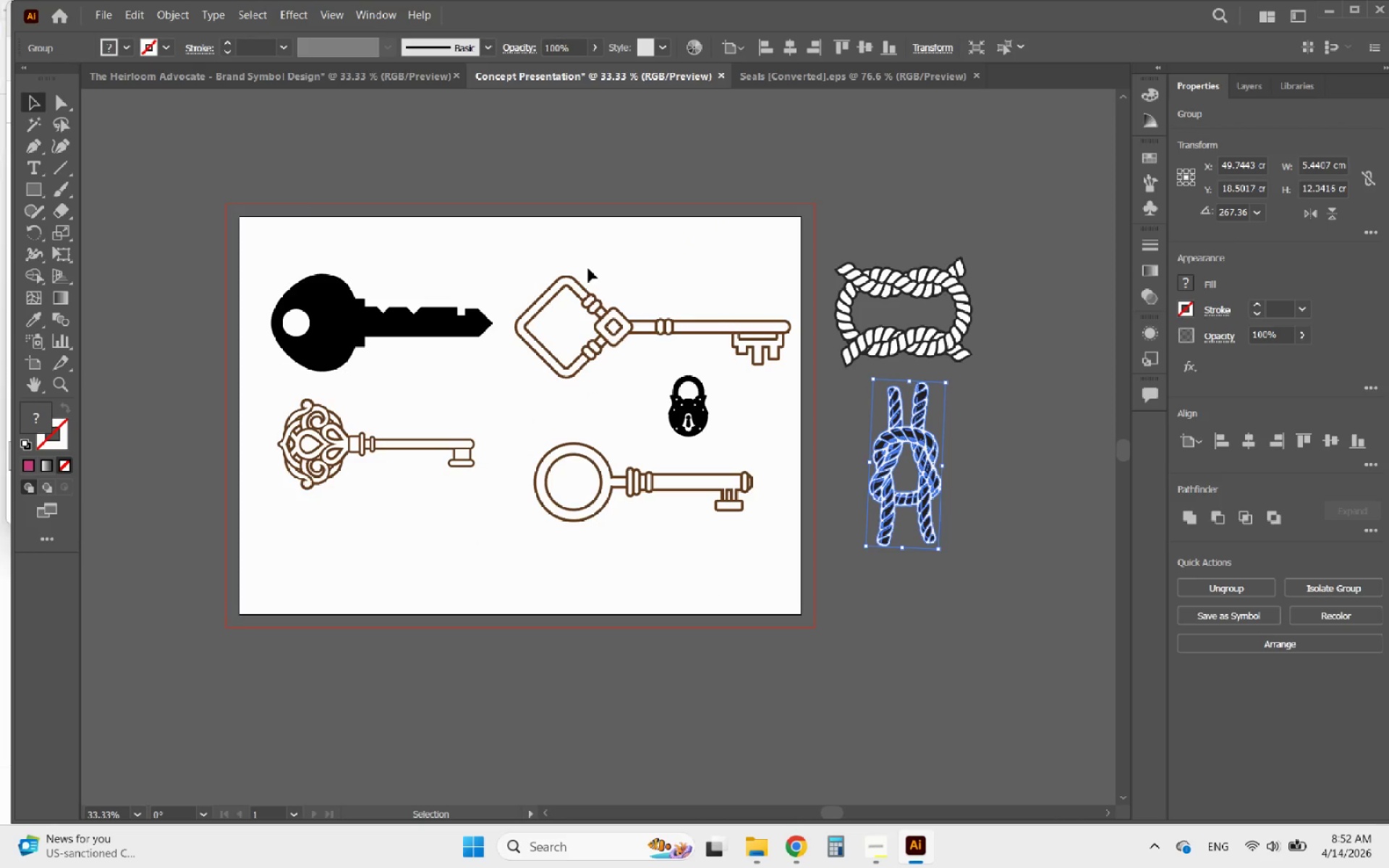 
key(Control+V)
 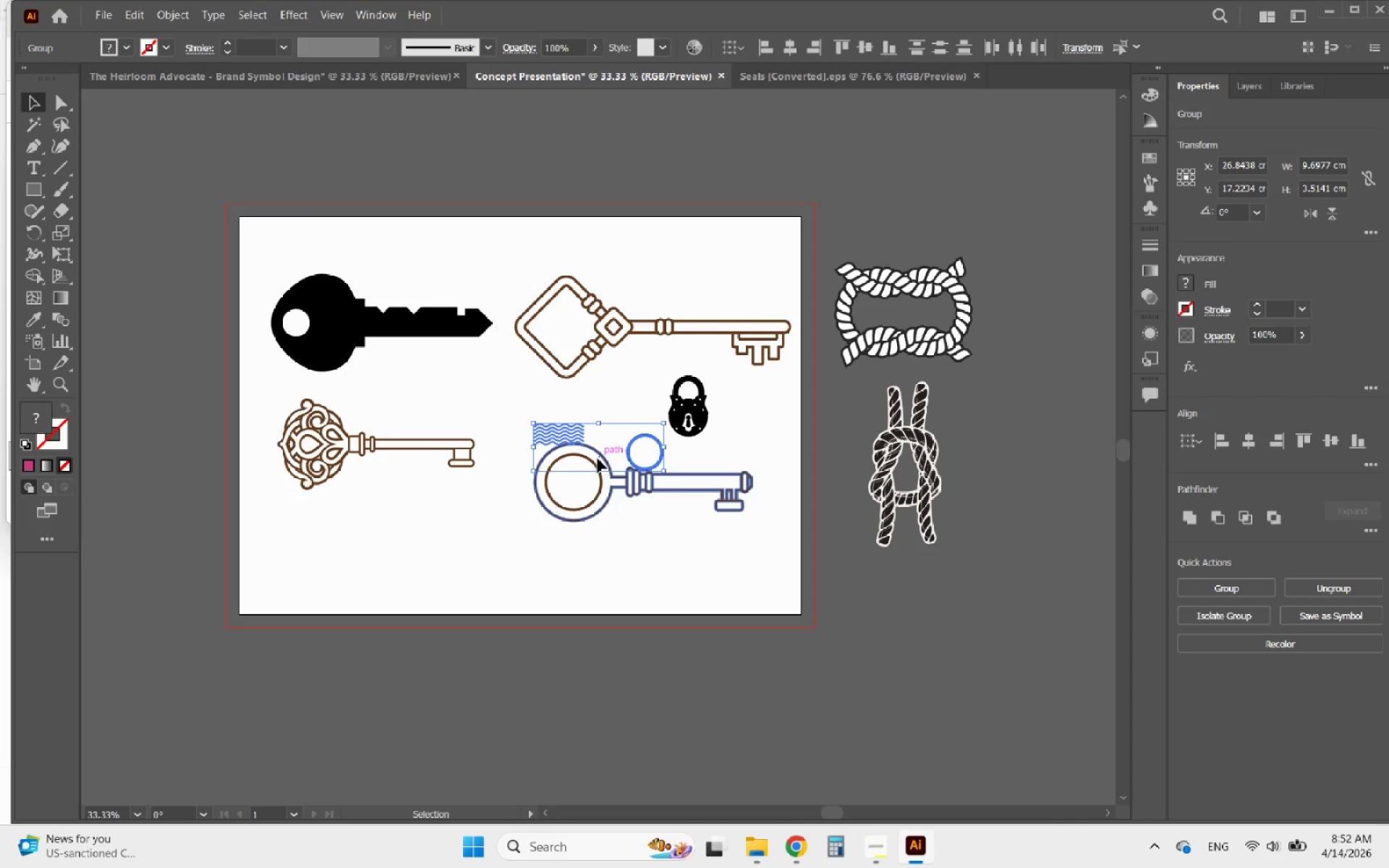 
hold_key(key=ShiftLeft, duration=1.52)
left_click_drag(start_coordinate=[597, 471], to_coordinate=[451, 559])
 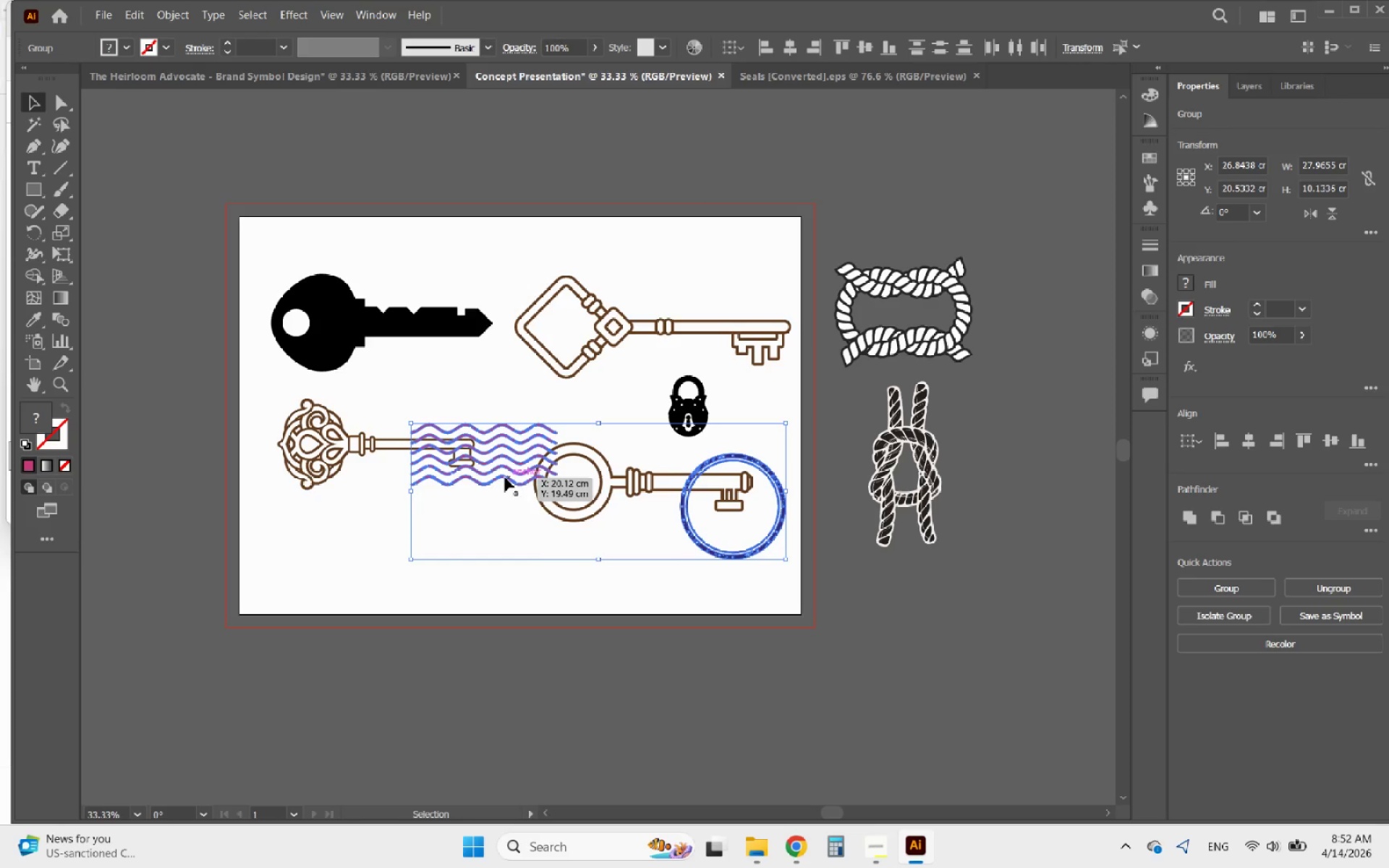 
left_click_drag(start_coordinate=[505, 477], to_coordinate=[467, 171])
 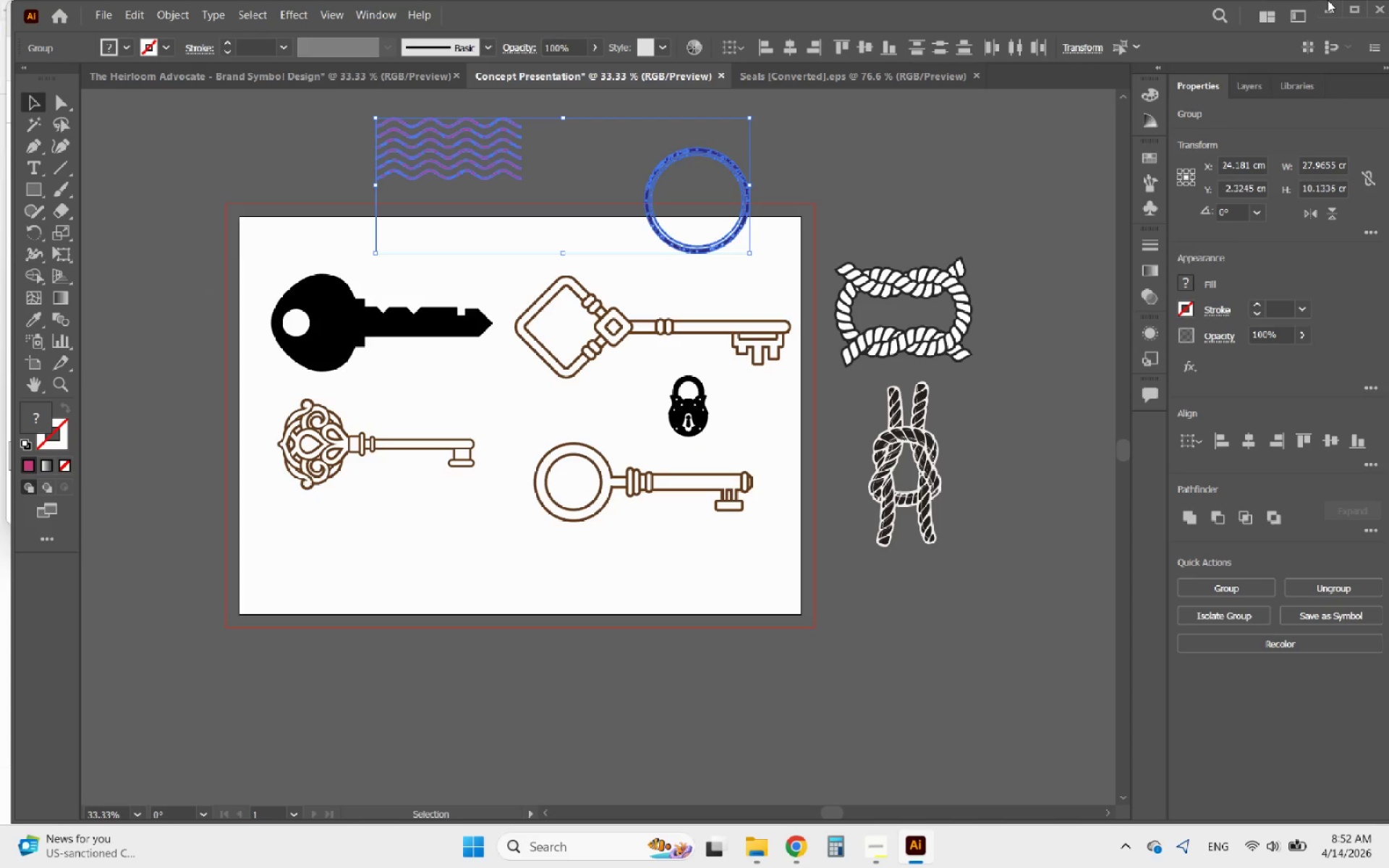 
left_click([1362, 14])
 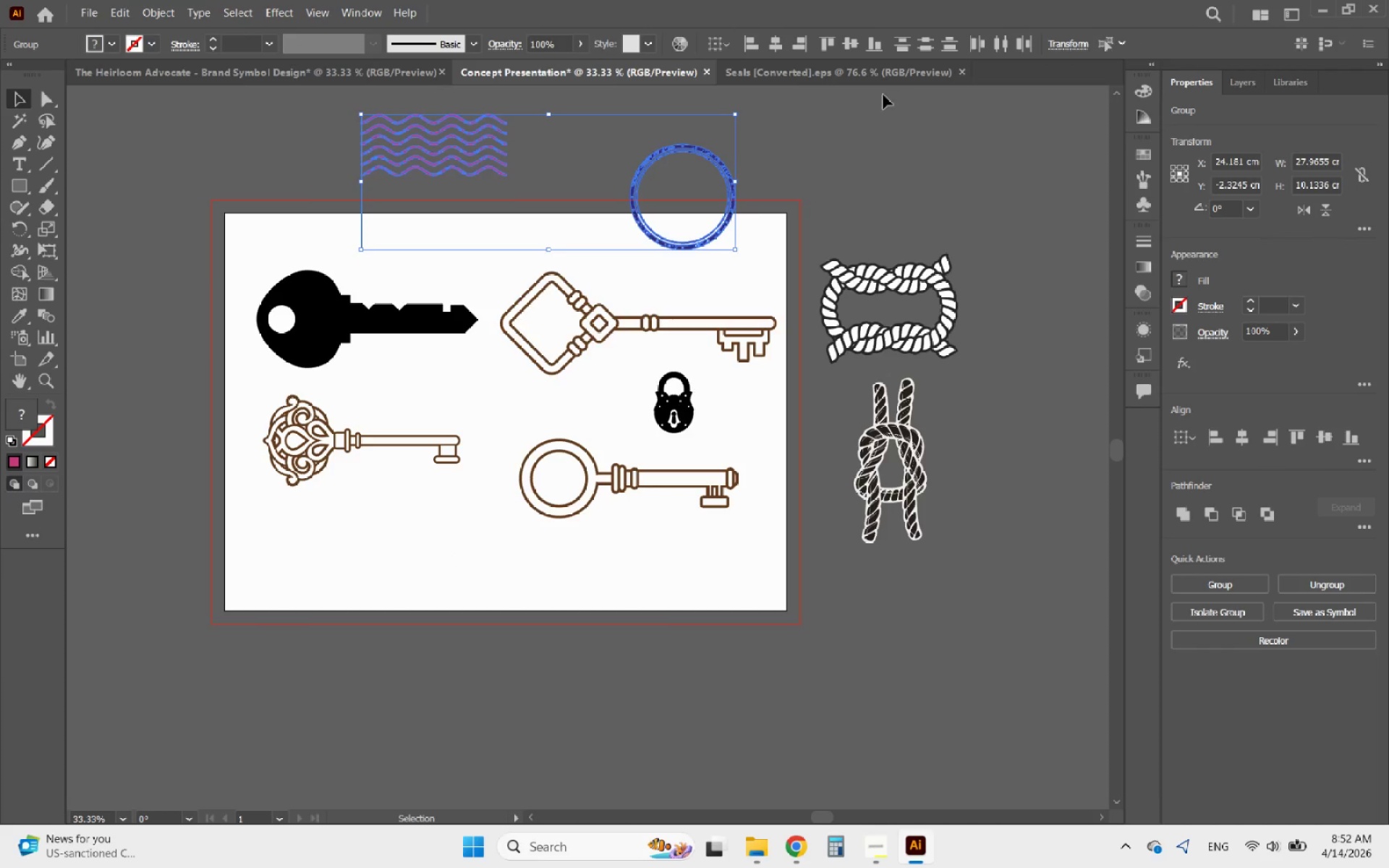 
left_click([844, 82])
 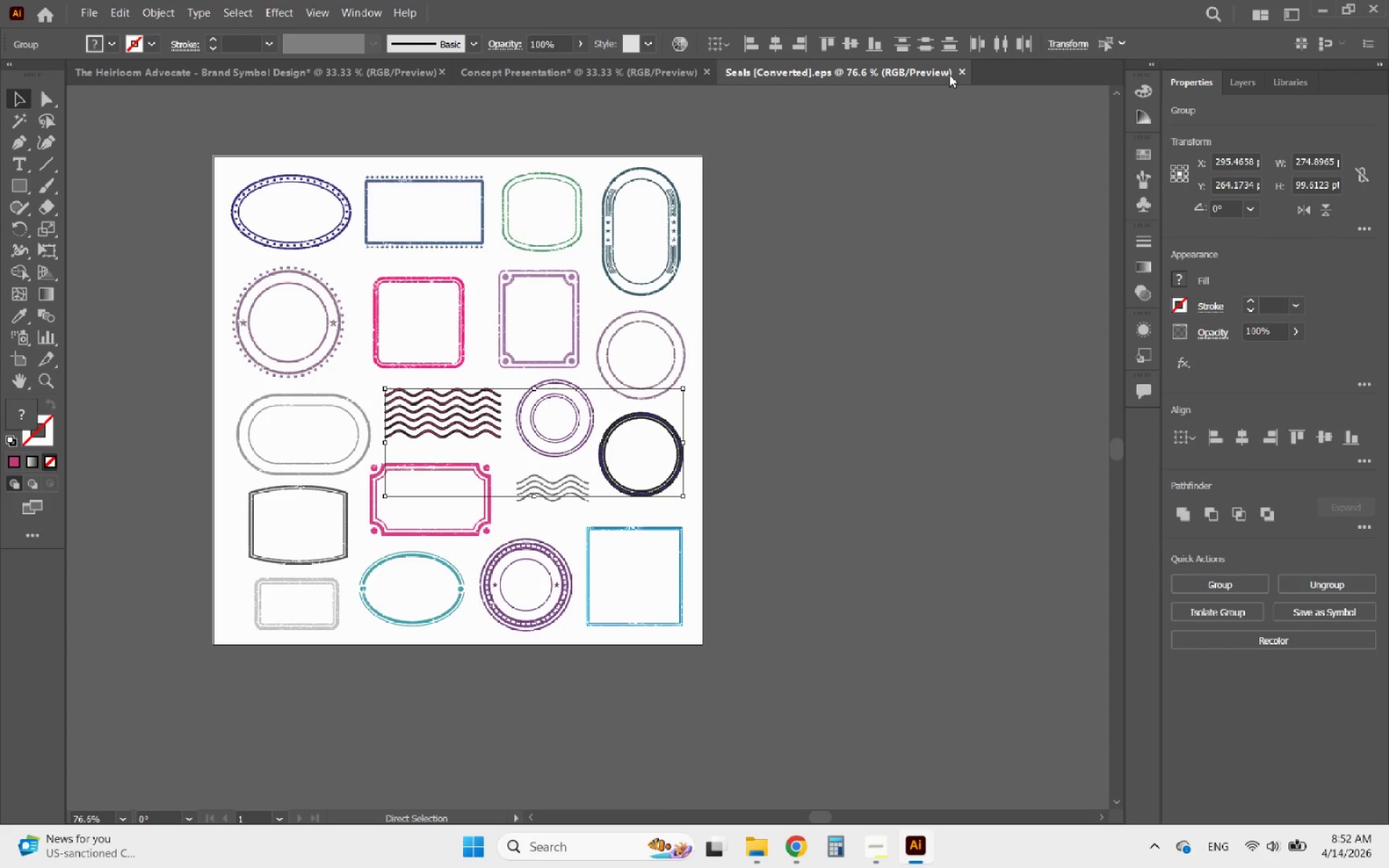 
right_click([954, 75])
 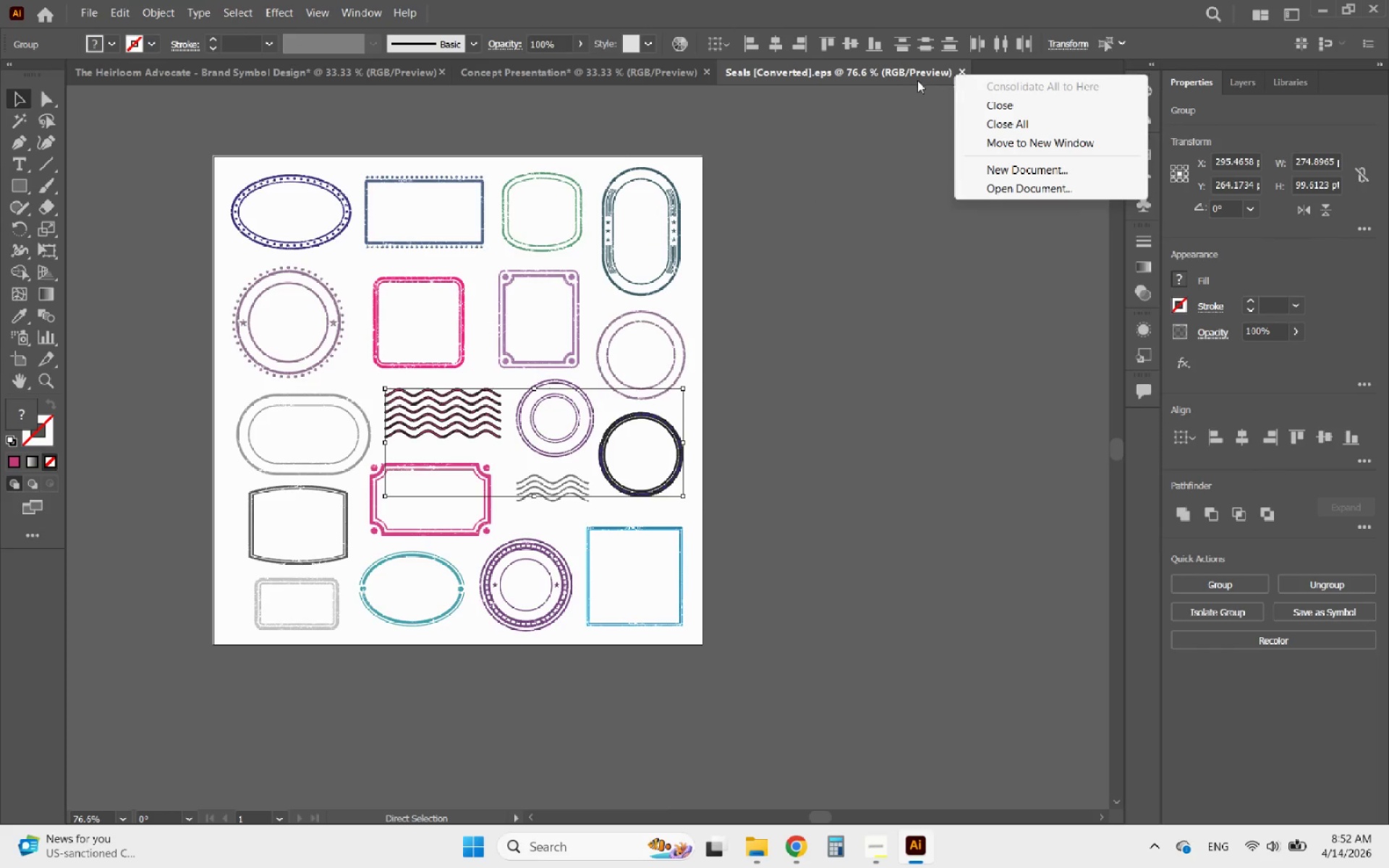 
left_click([905, 81])
 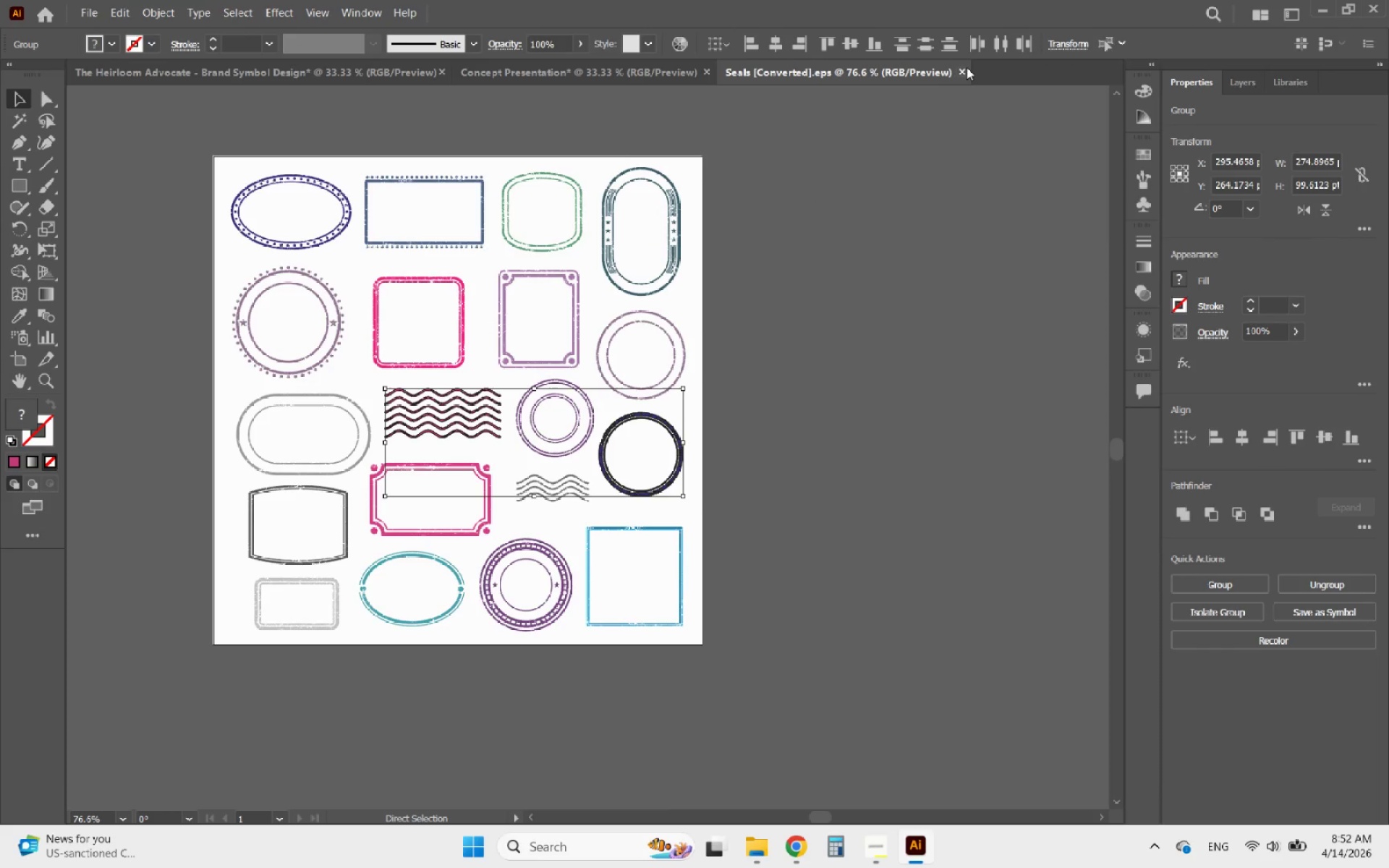 
left_click([967, 67])
 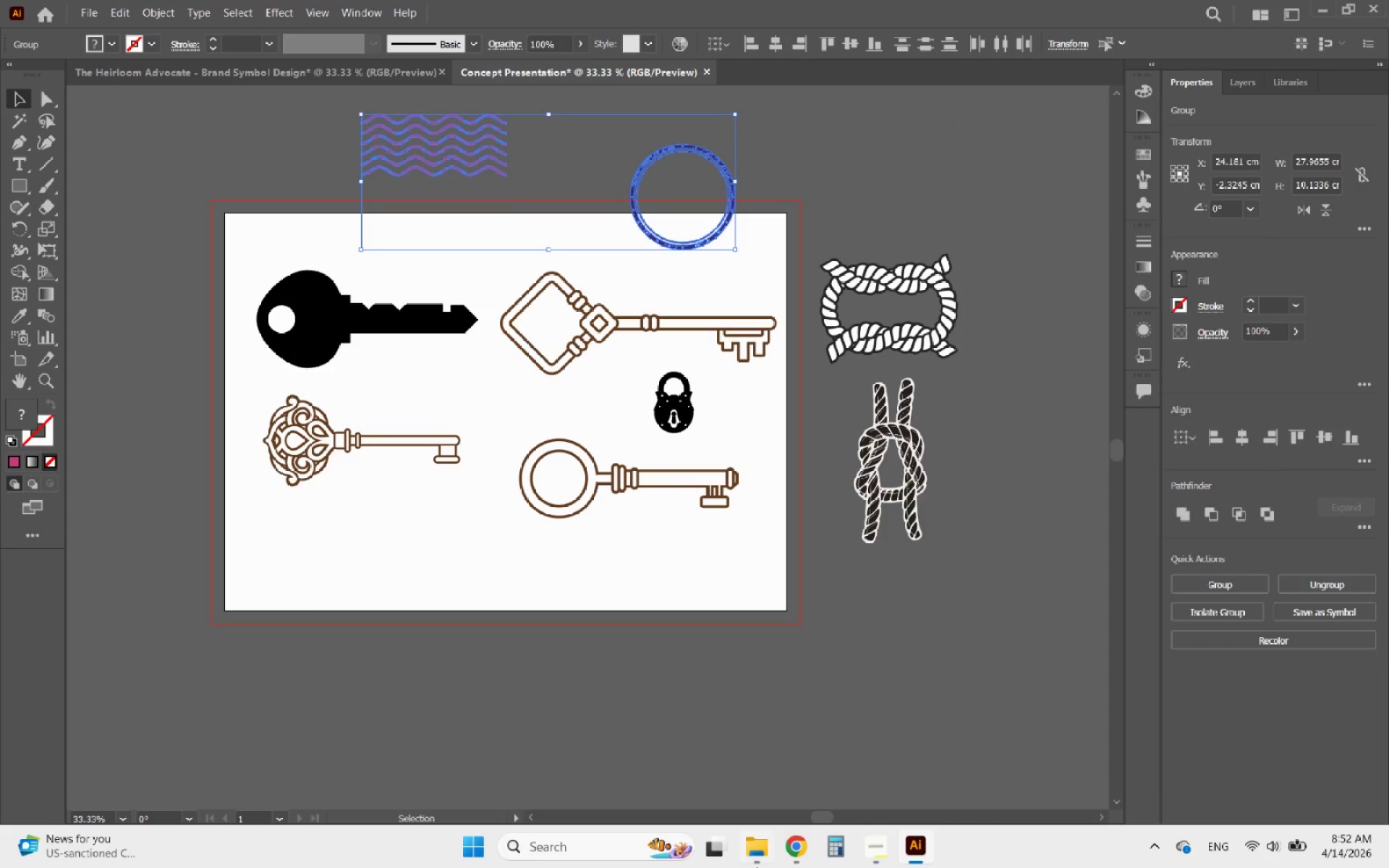 
left_click([760, 867])
 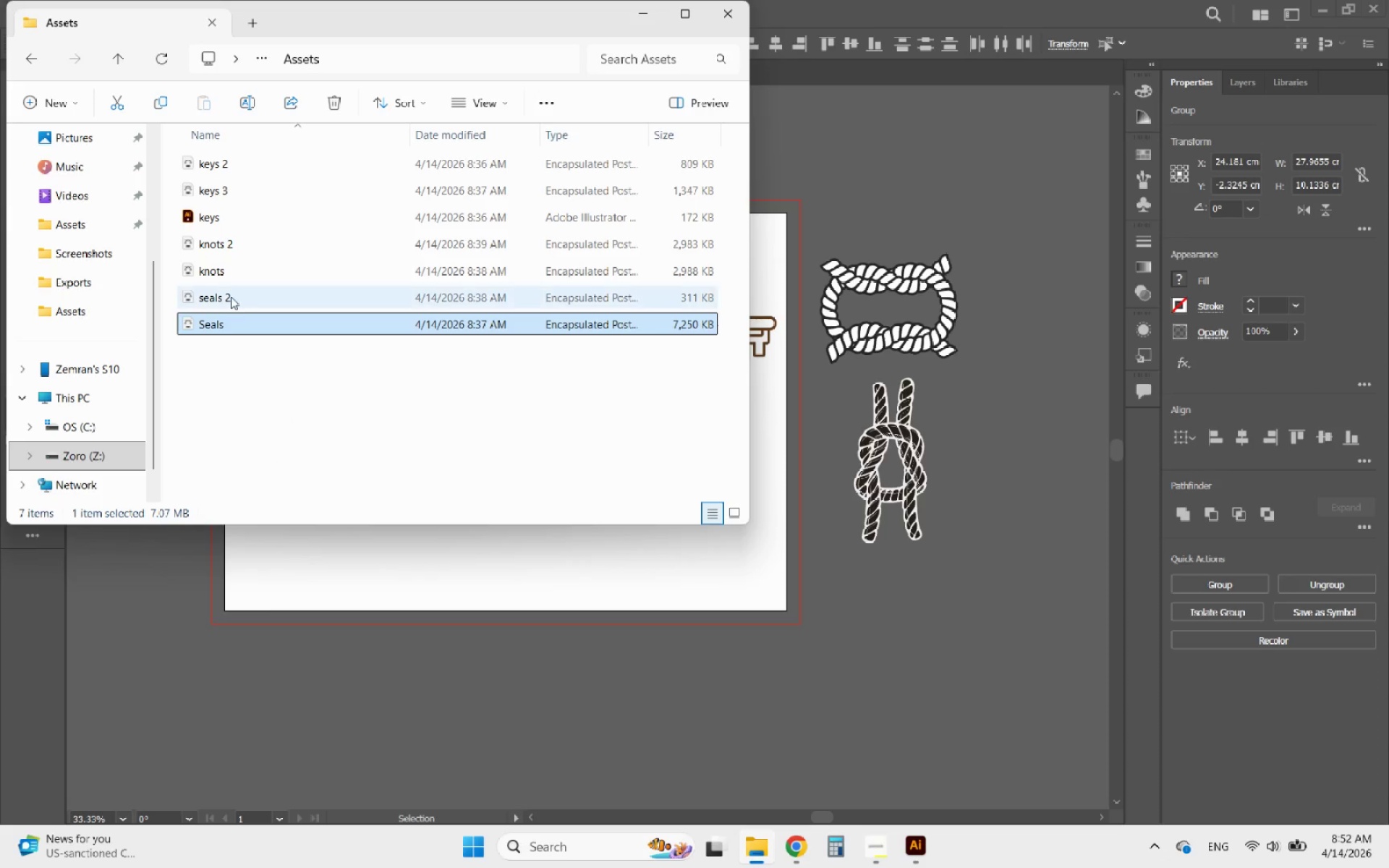 
double_click([224, 301])
 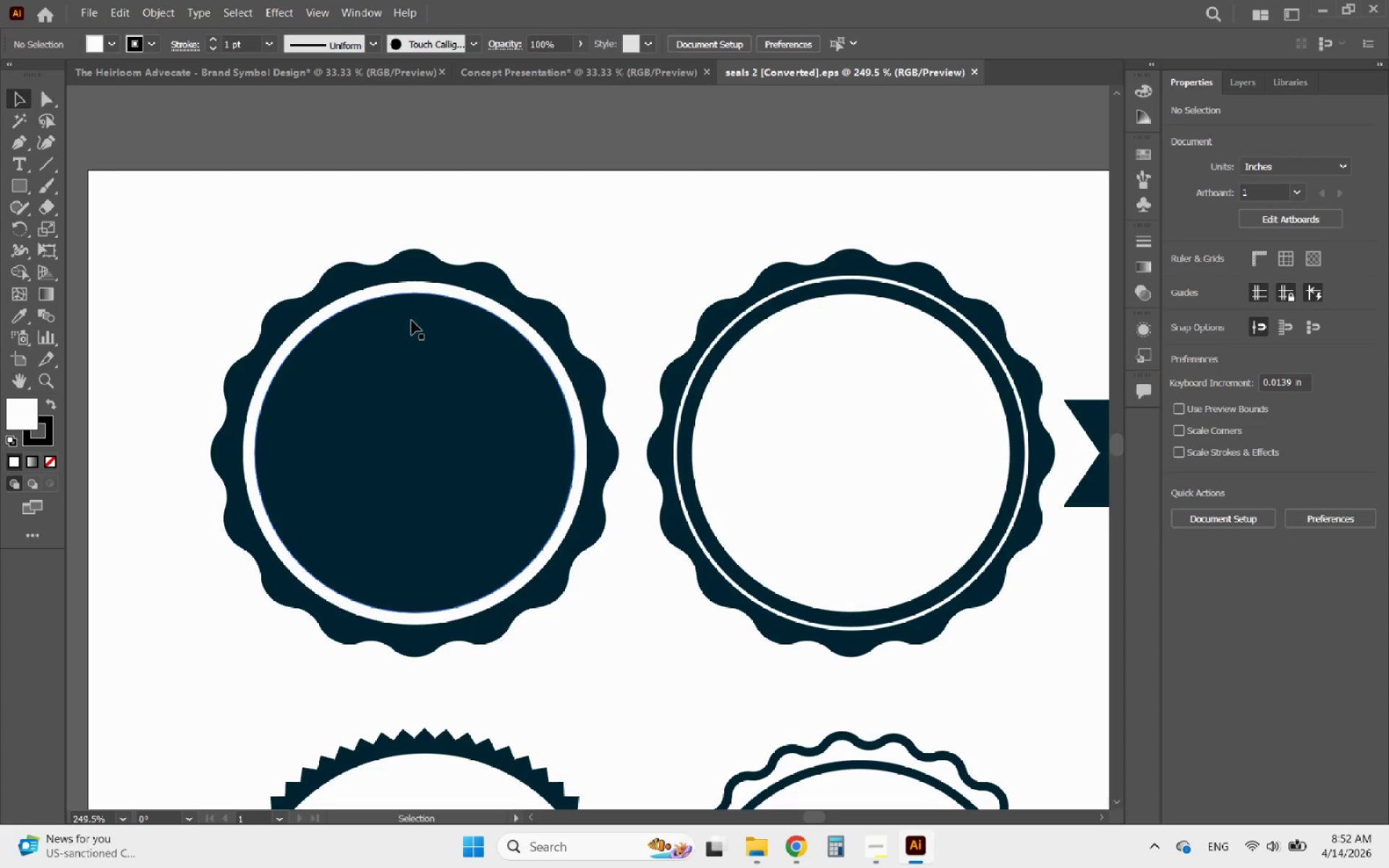 
hold_key(key=AltLeft, duration=0.86)
scroll: coordinate [540, 318], scroll_direction: down, amount: 4.0
 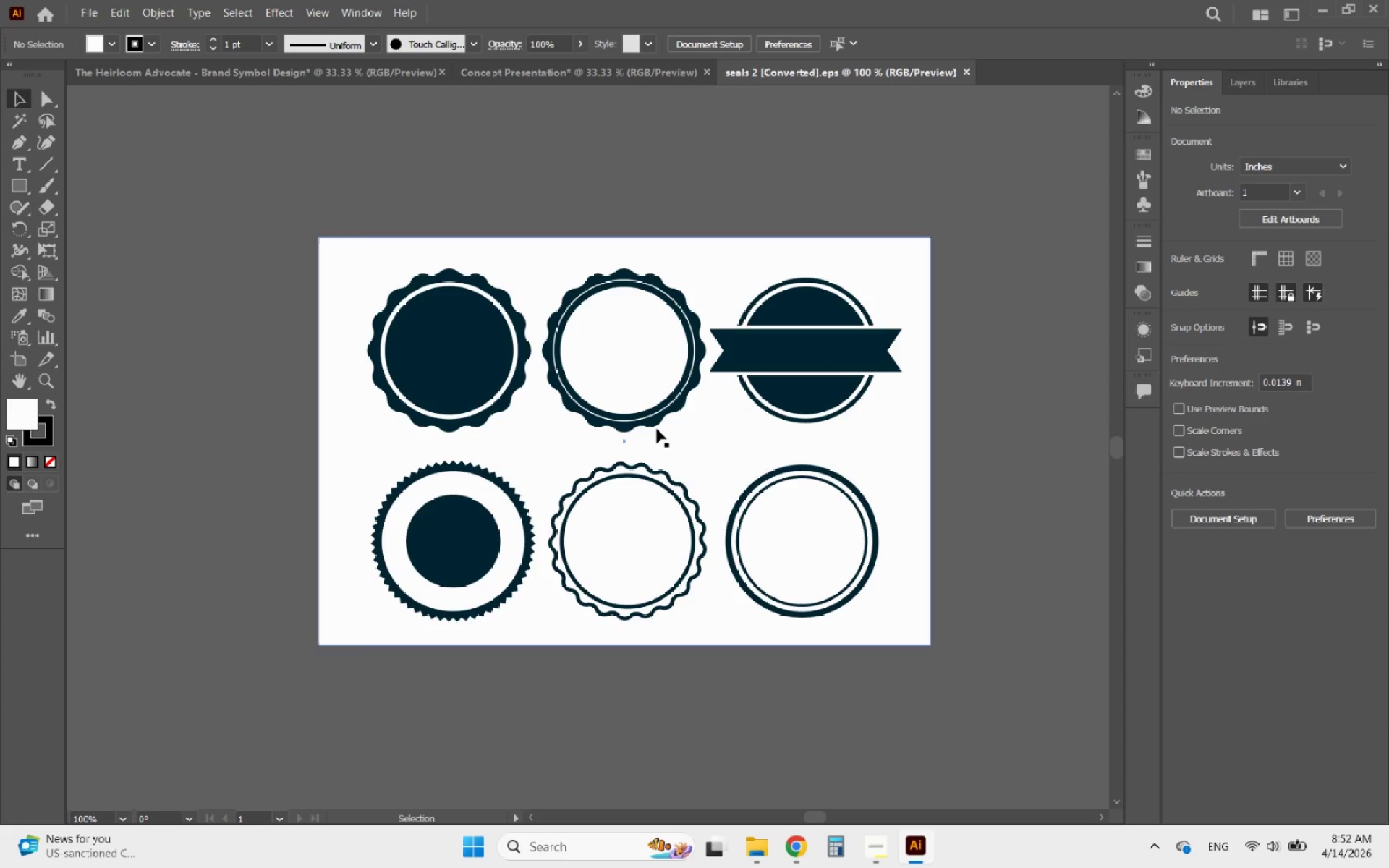 
left_click([755, 338])
 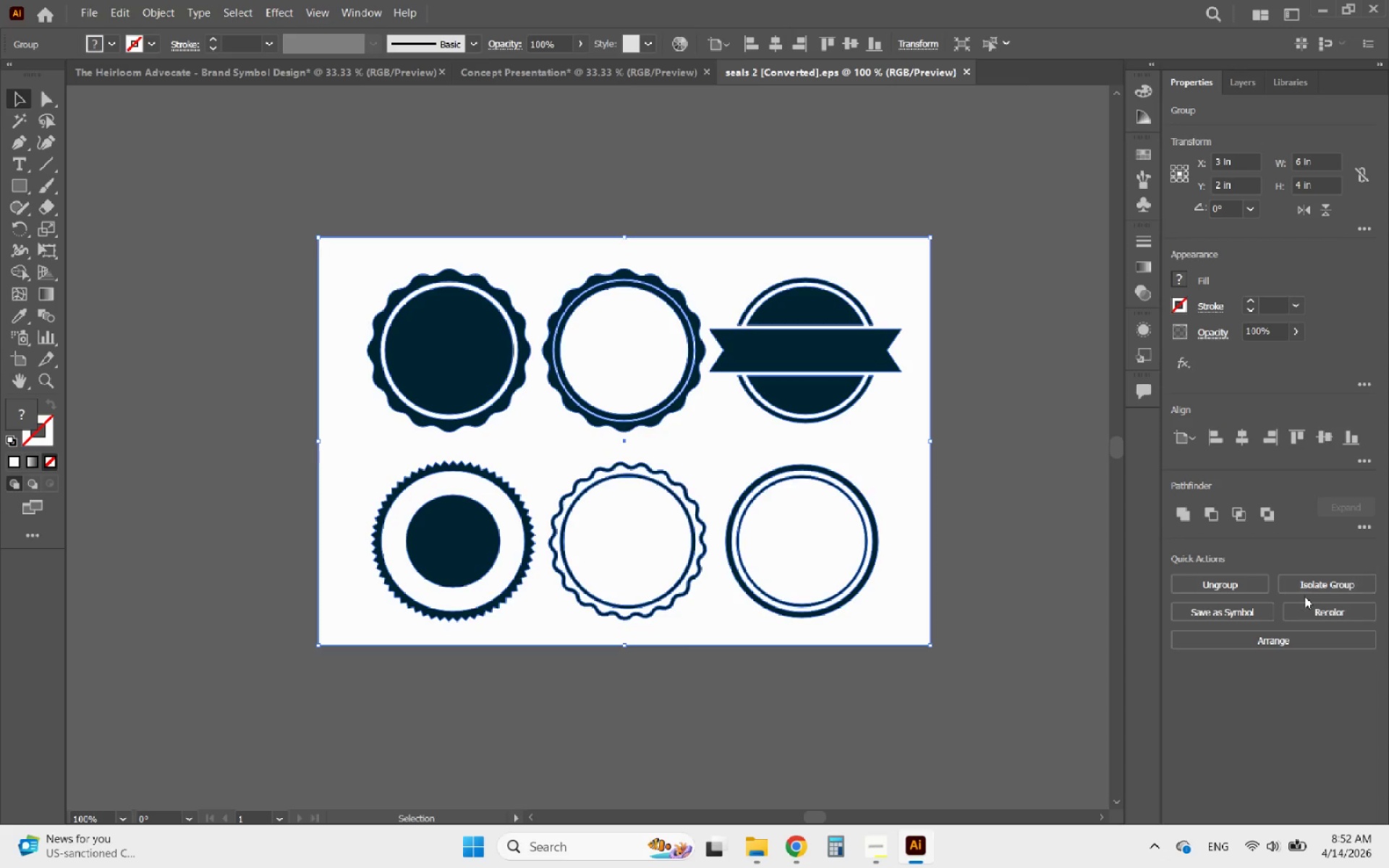 
left_click([1243, 578])
 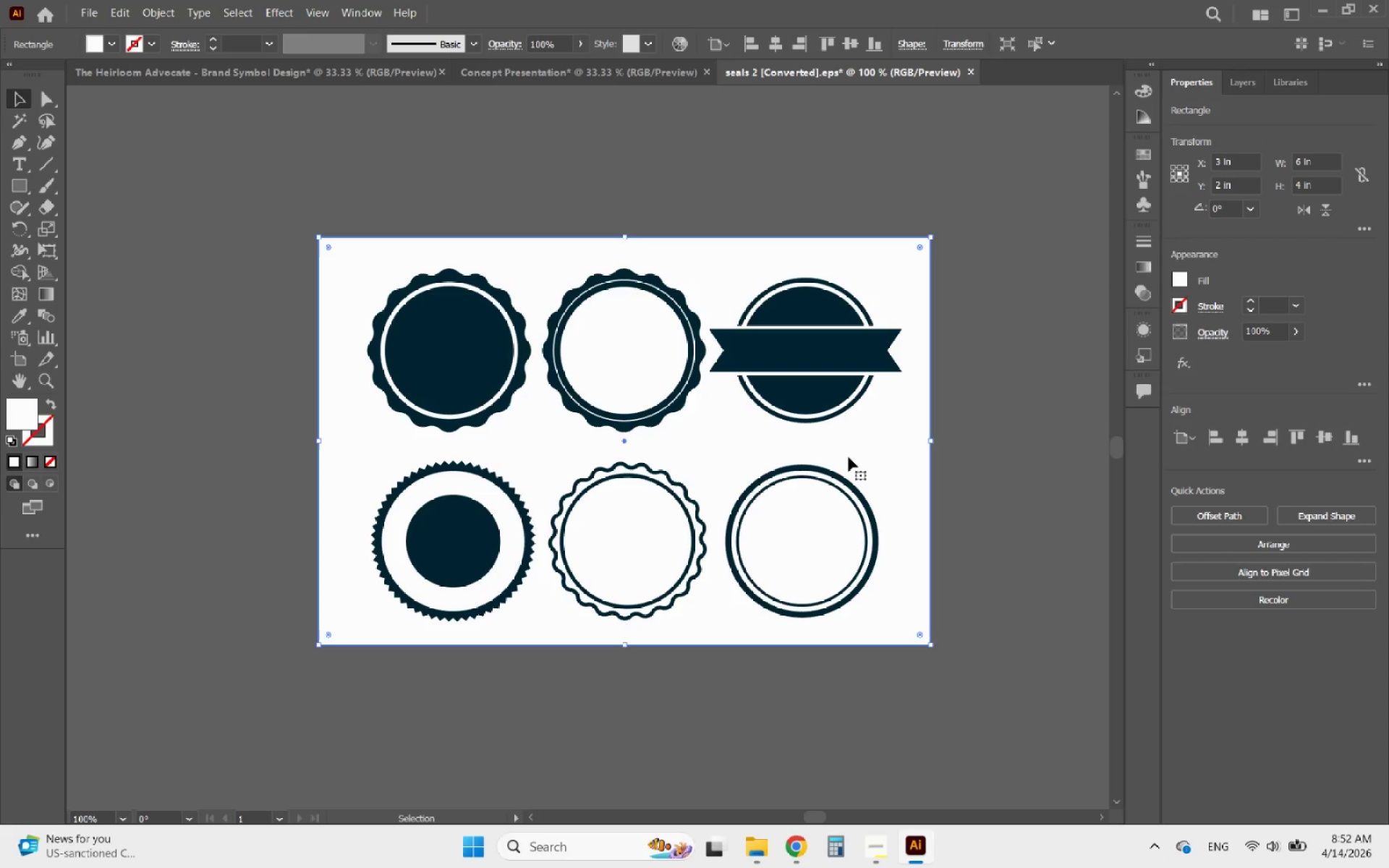 
key(Delete)
 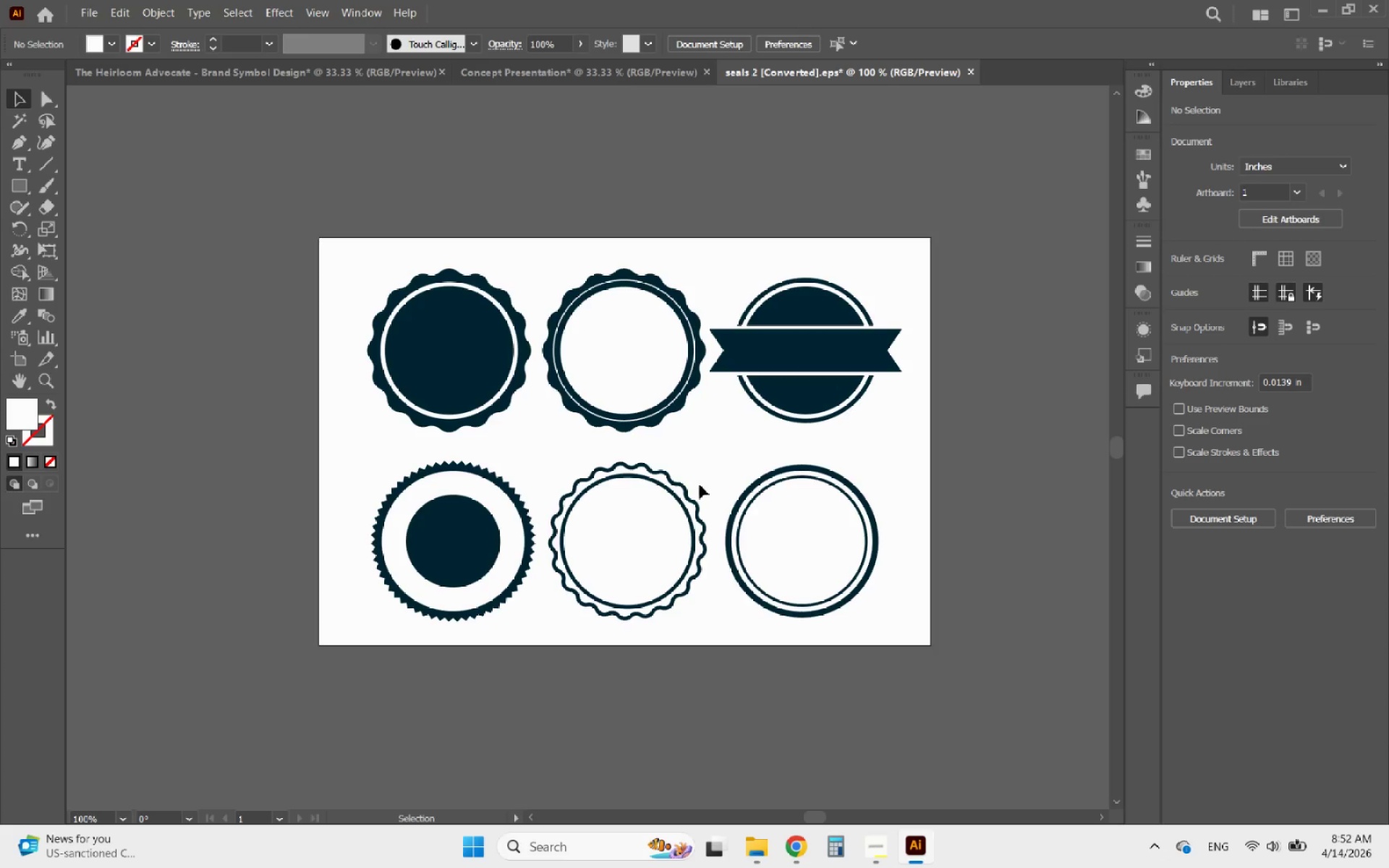 
left_click([671, 490])
 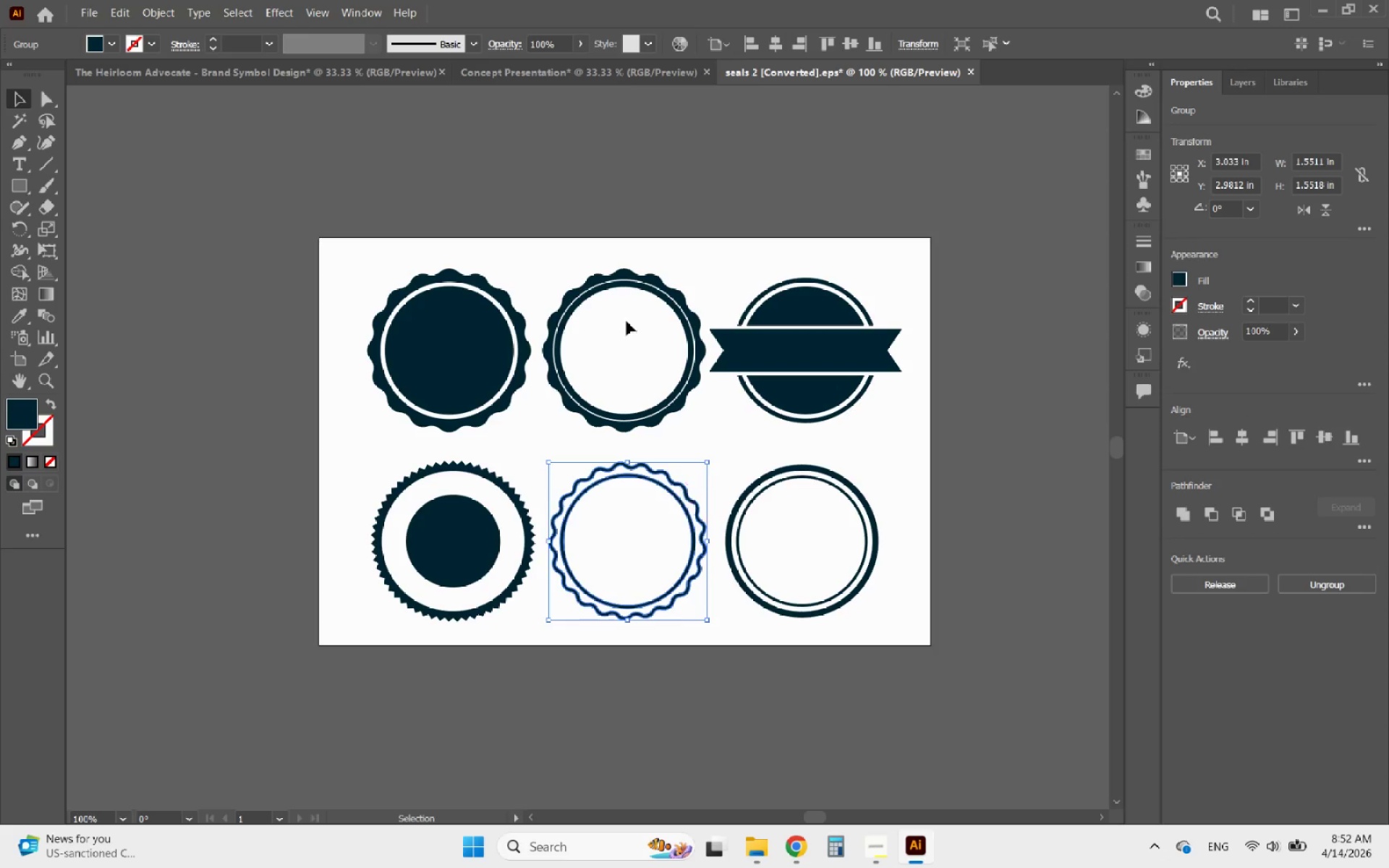 
left_click([611, 285])
 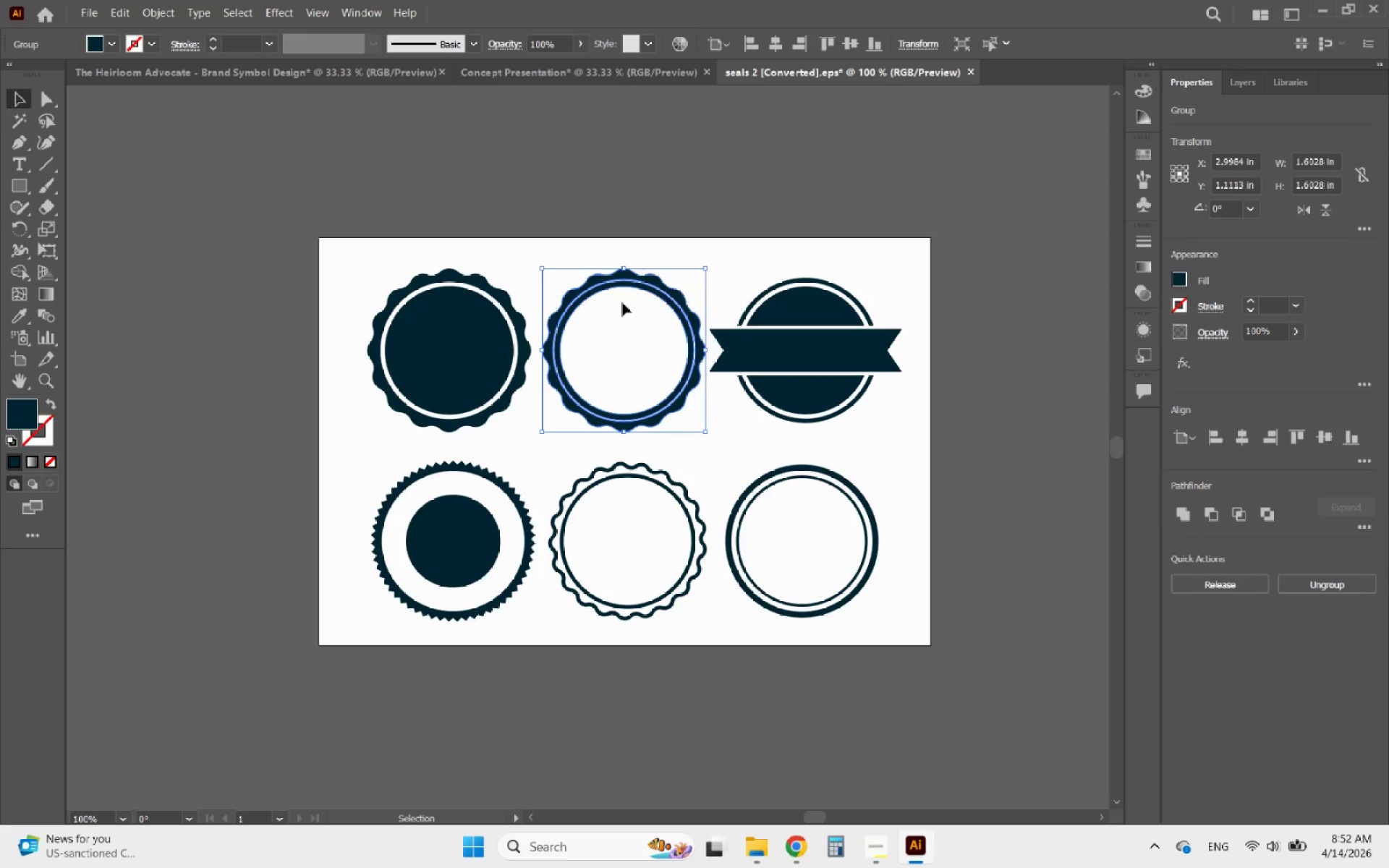 
left_click_drag(start_coordinate=[600, 336], to_coordinate=[448, 309])
 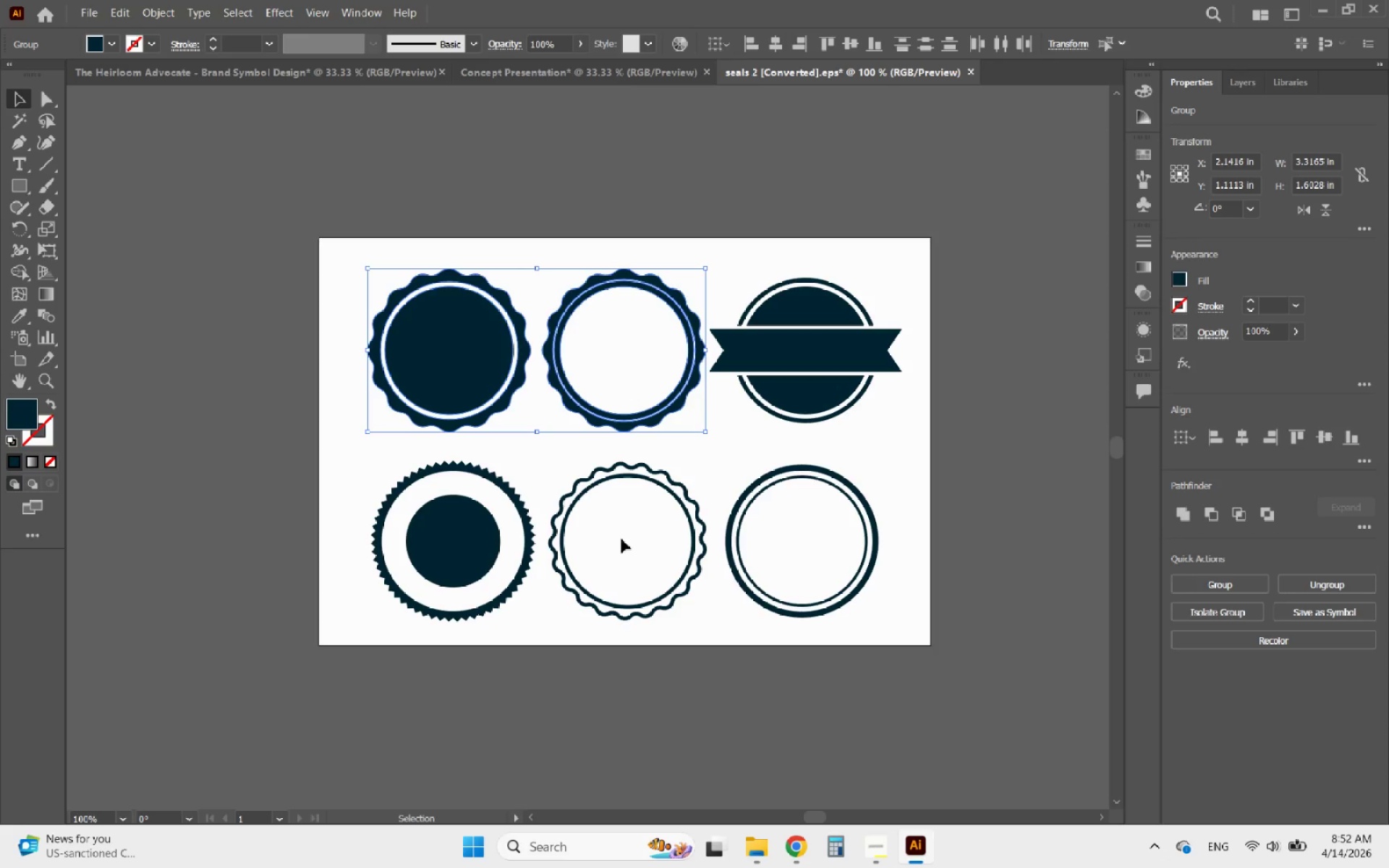 
hold_key(key=ShiftLeft, duration=3.02)
left_click_drag(start_coordinate=[653, 529], to_coordinate=[601, 391])
 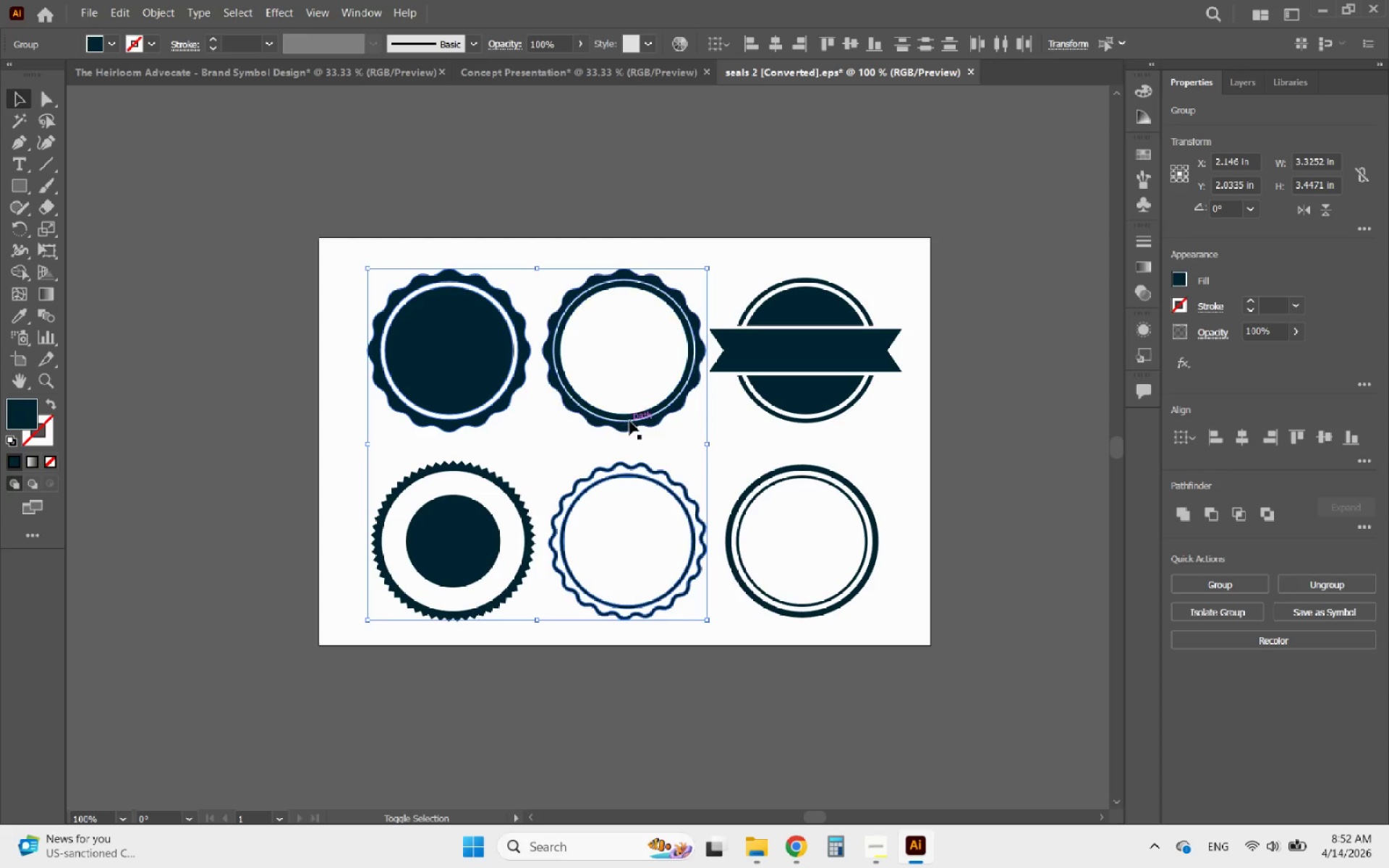 
left_click([630, 421])
 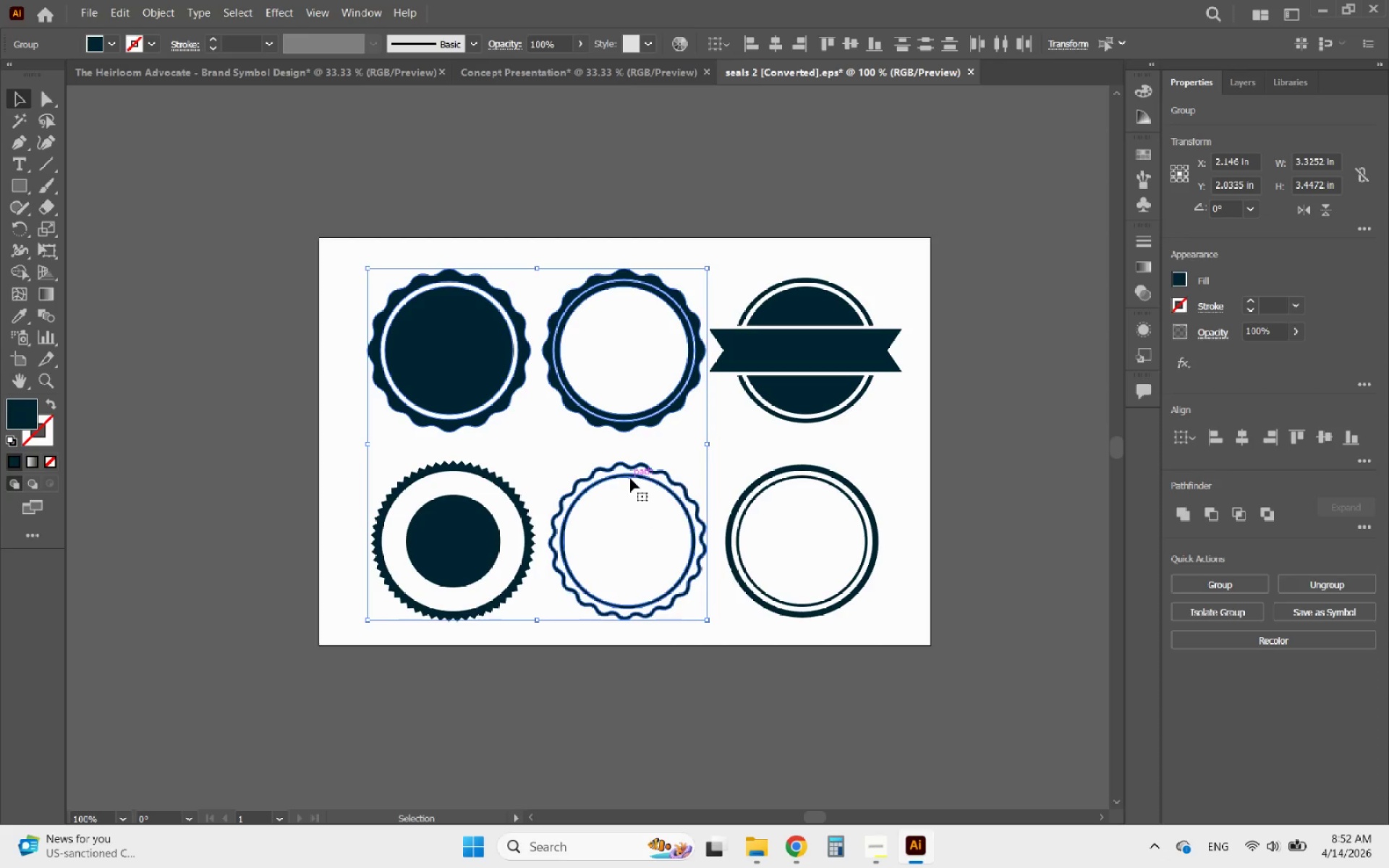 
key(Control+C)
 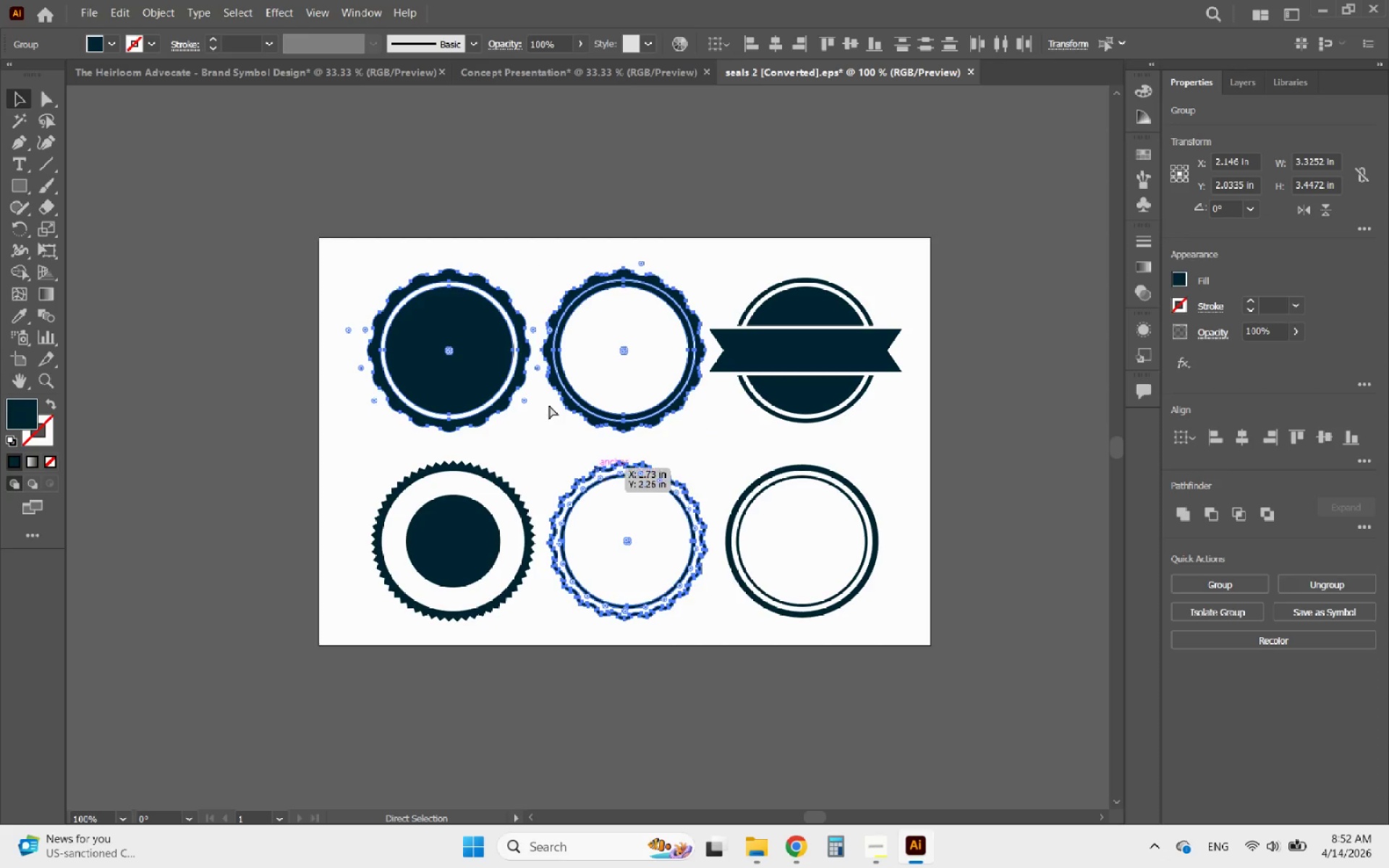 
key(Control+C)
 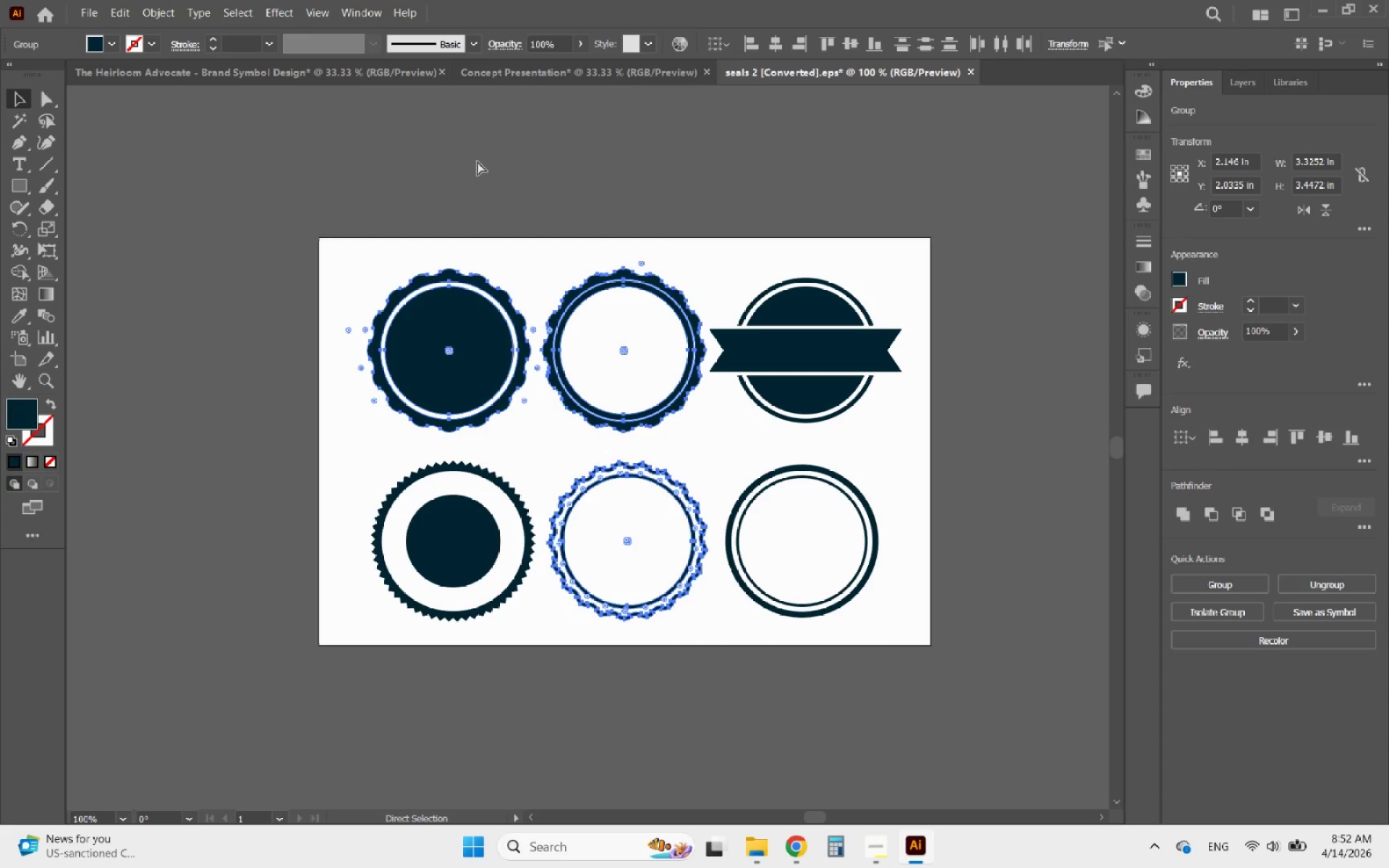 
key(Control+C)
 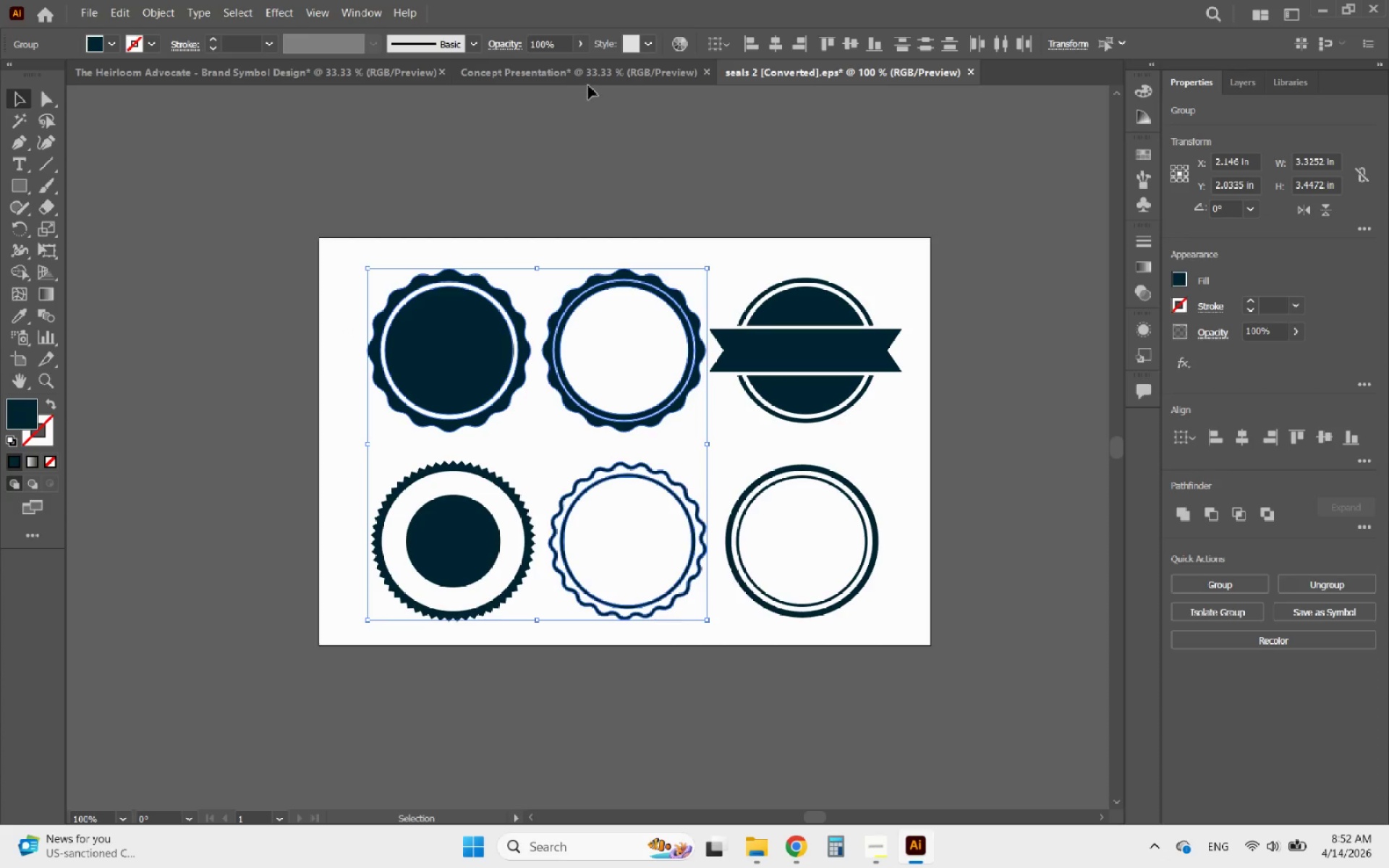 
left_click([598, 77])
 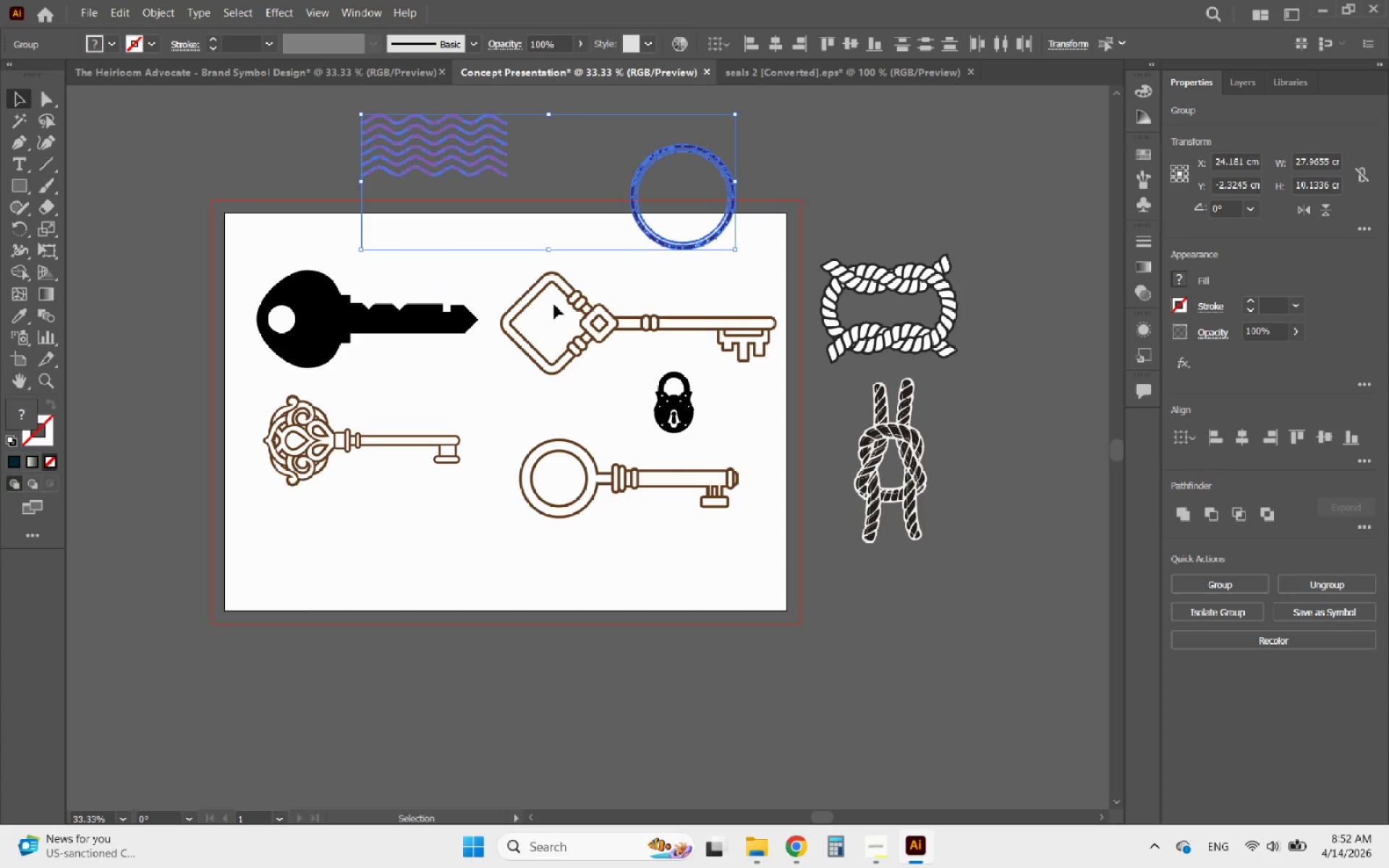 
hold_key(key=AltLeft, duration=0.41)
scroll: coordinate [595, 346], scroll_direction: down, amount: 2.0
 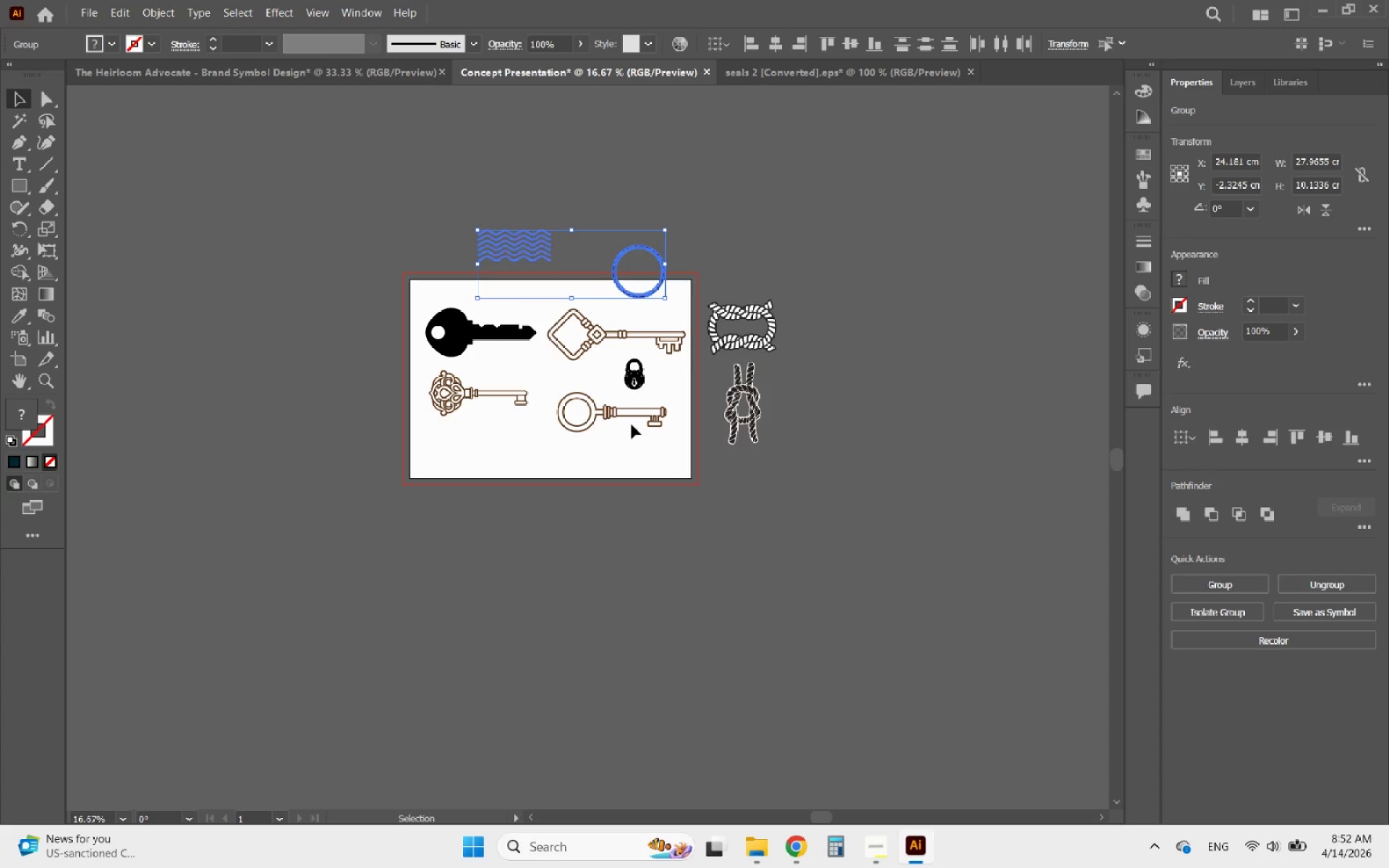 
left_click([638, 440])
 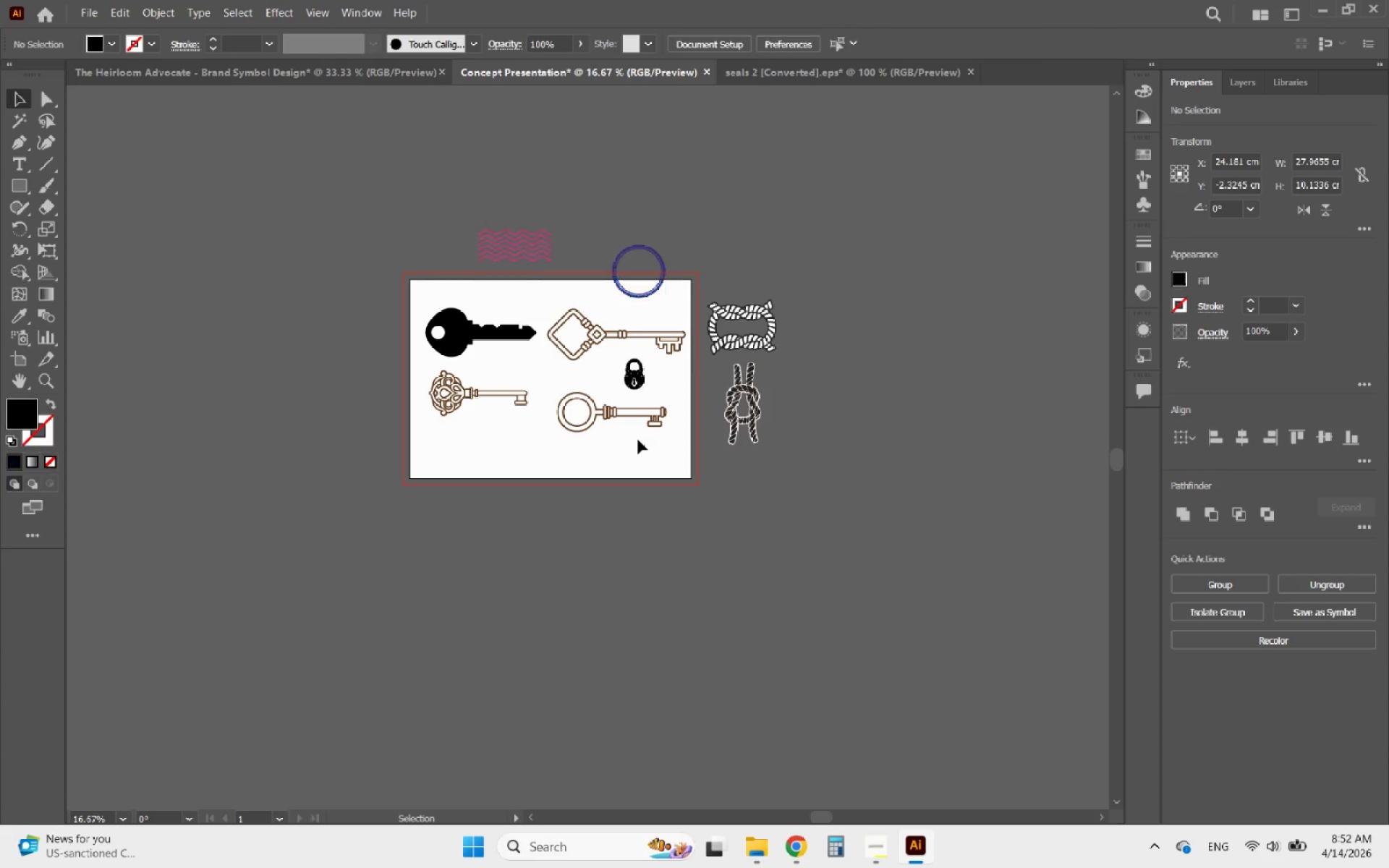 
key(Control+V)
 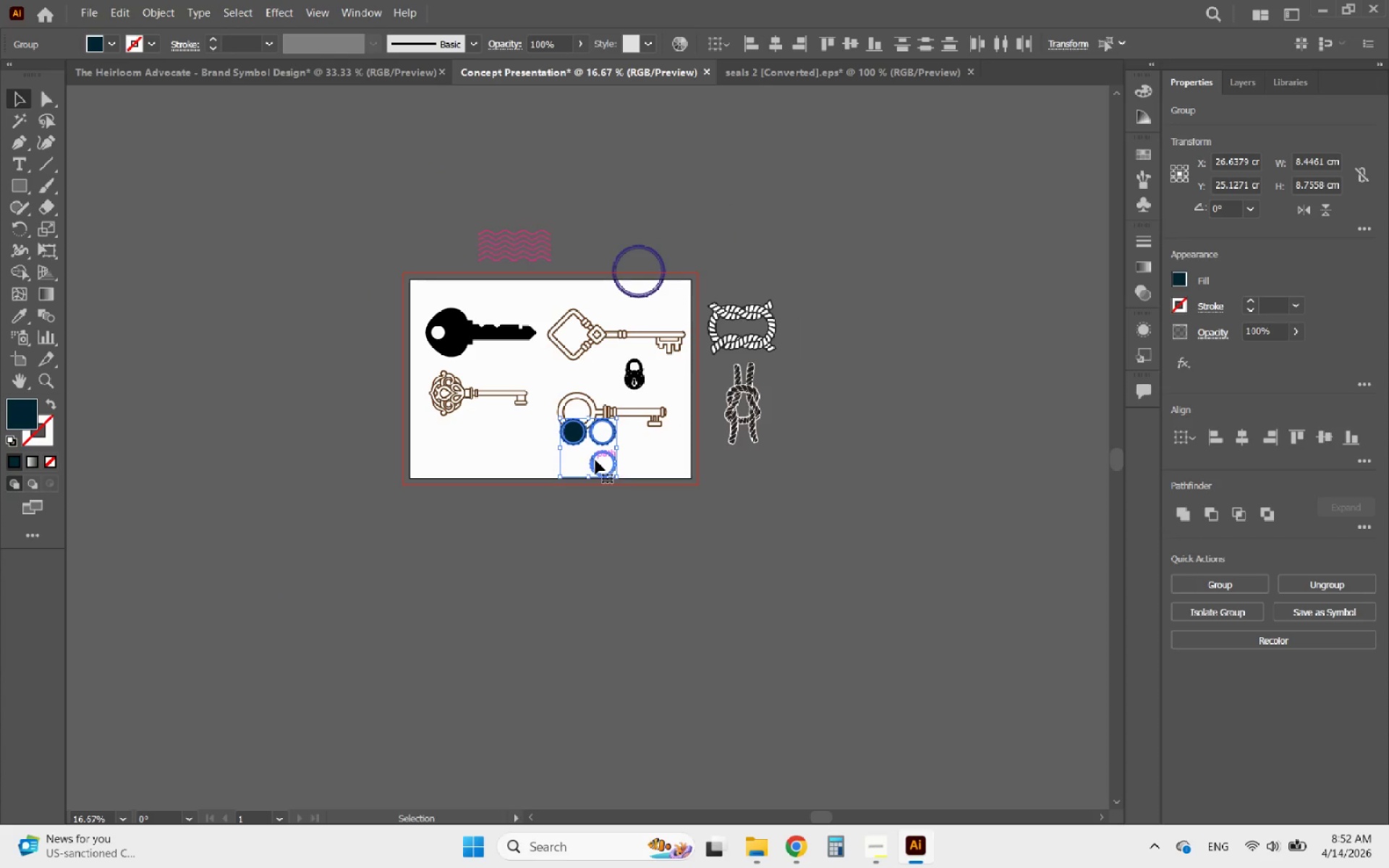 
left_click_drag(start_coordinate=[595, 460], to_coordinate=[350, 356])
 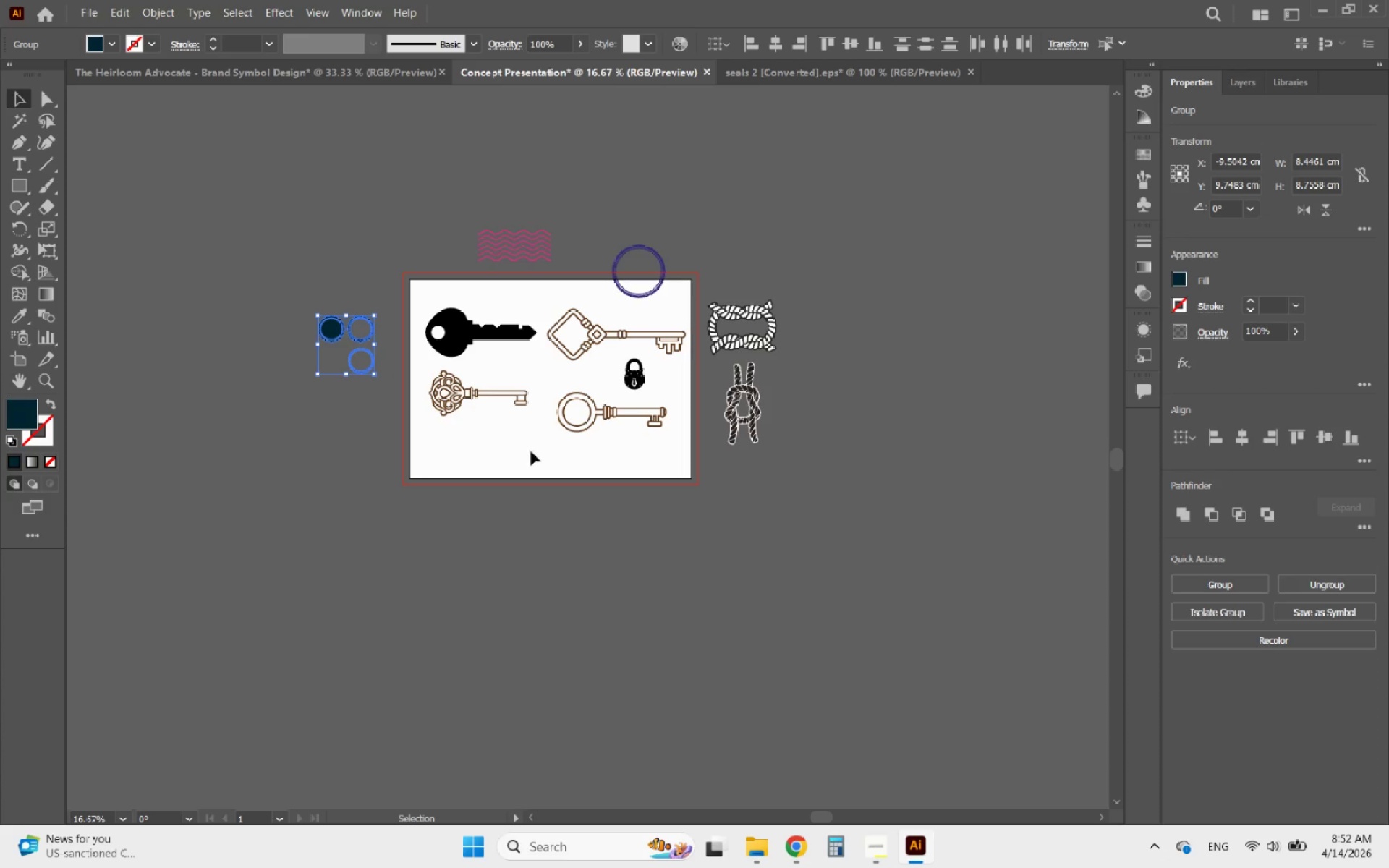 
left_click([545, 456])
 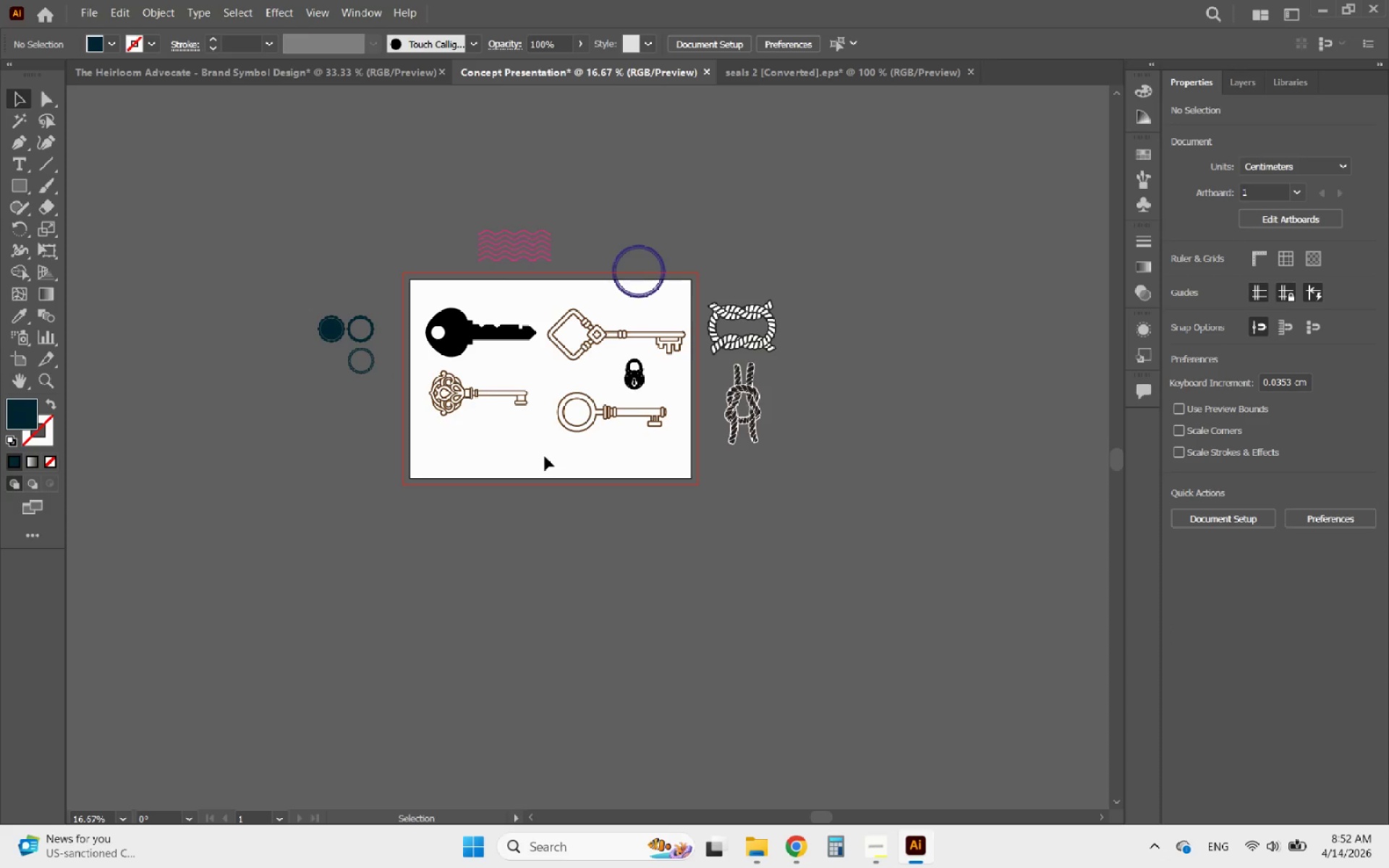 
hold_key(key=AltLeft, duration=2.92)
scroll: coordinate [760, 310], scroll_direction: up, amount: 5.0
 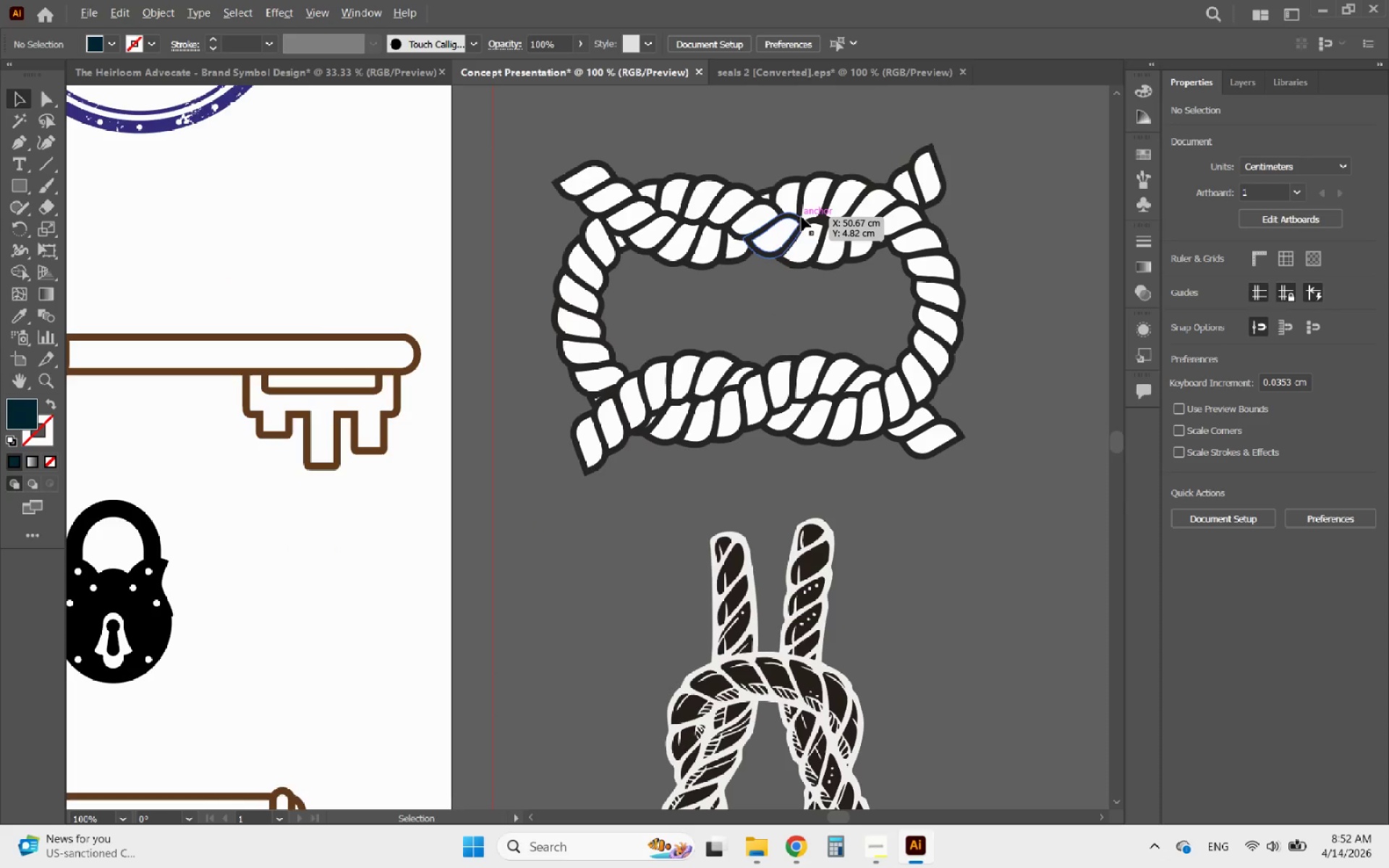 
left_click([802, 217])
 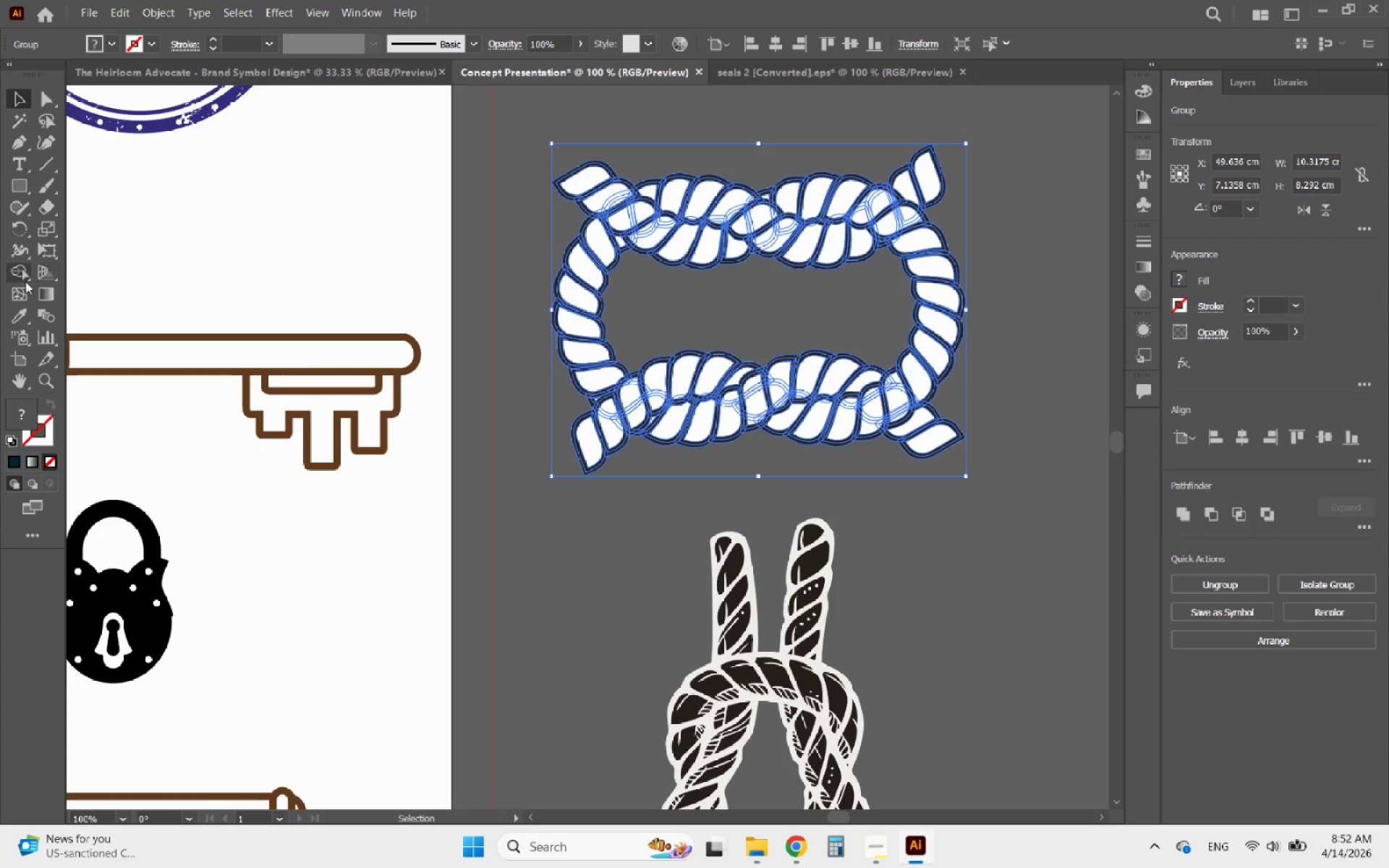 
left_click([21, 265])
 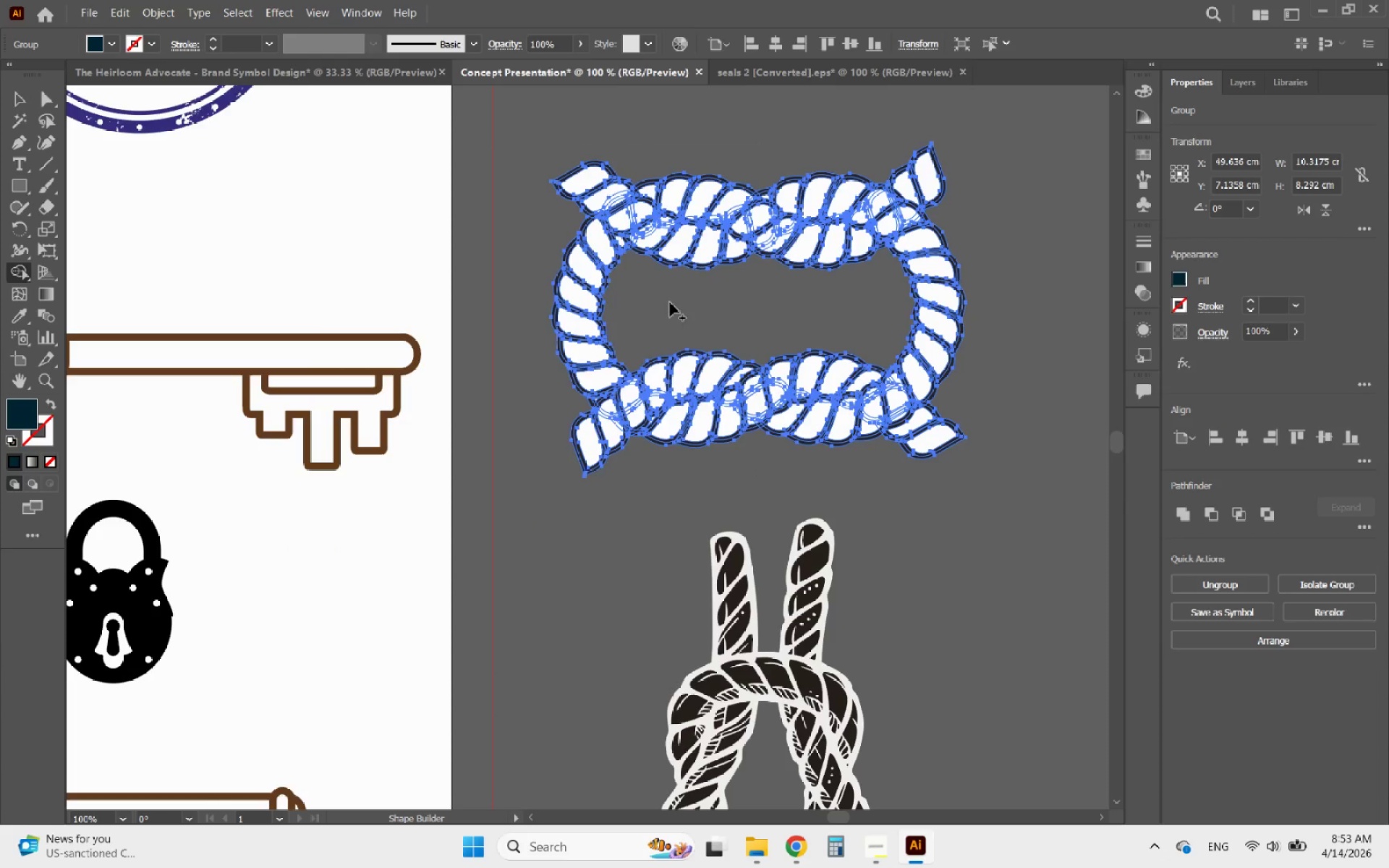 
hold_key(key=AltLeft, duration=1.2)
scroll: coordinate [544, 124], scroll_direction: up, amount: 4.0
 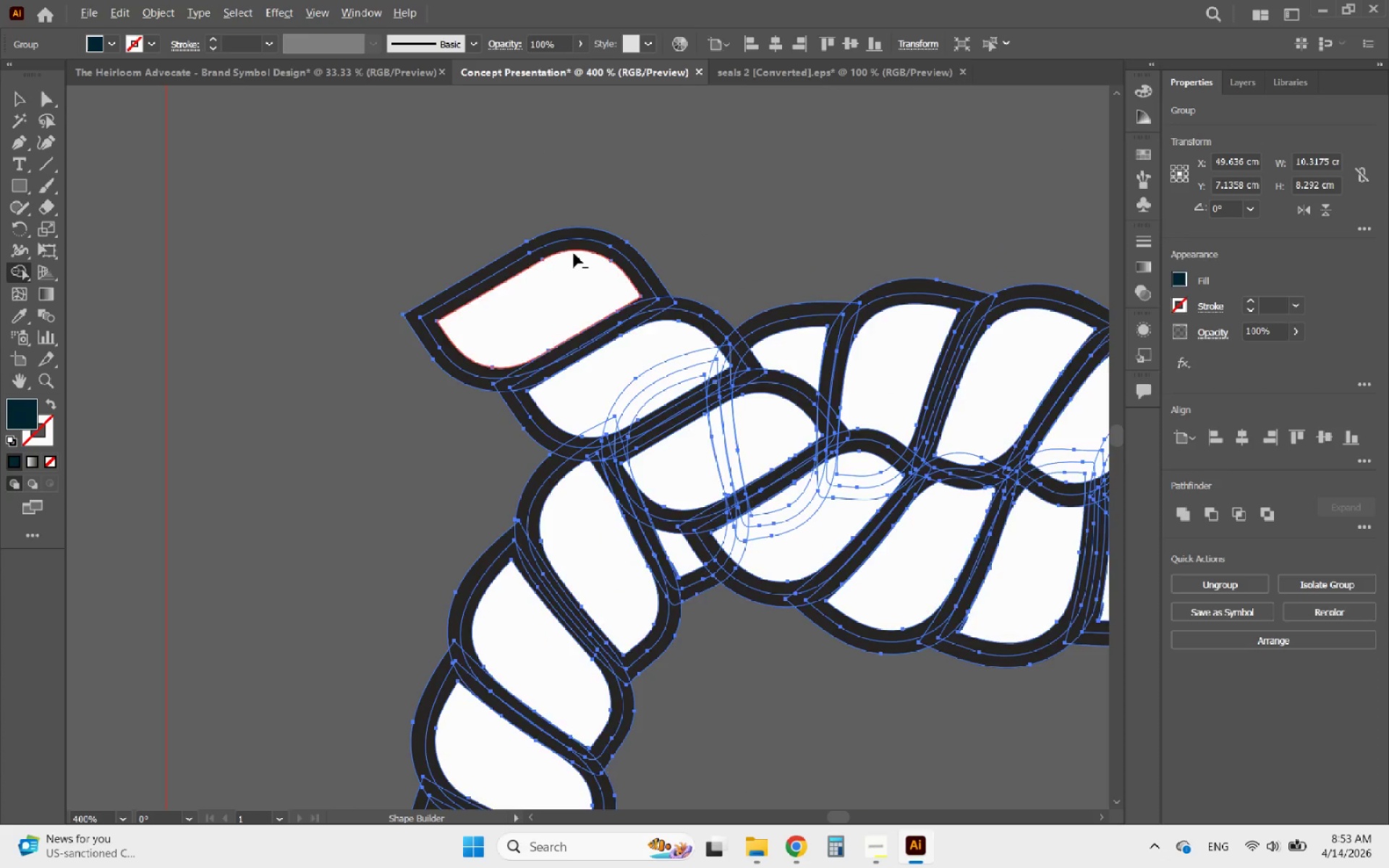 
left_click_drag(start_coordinate=[580, 285], to_coordinate=[477, 331])
 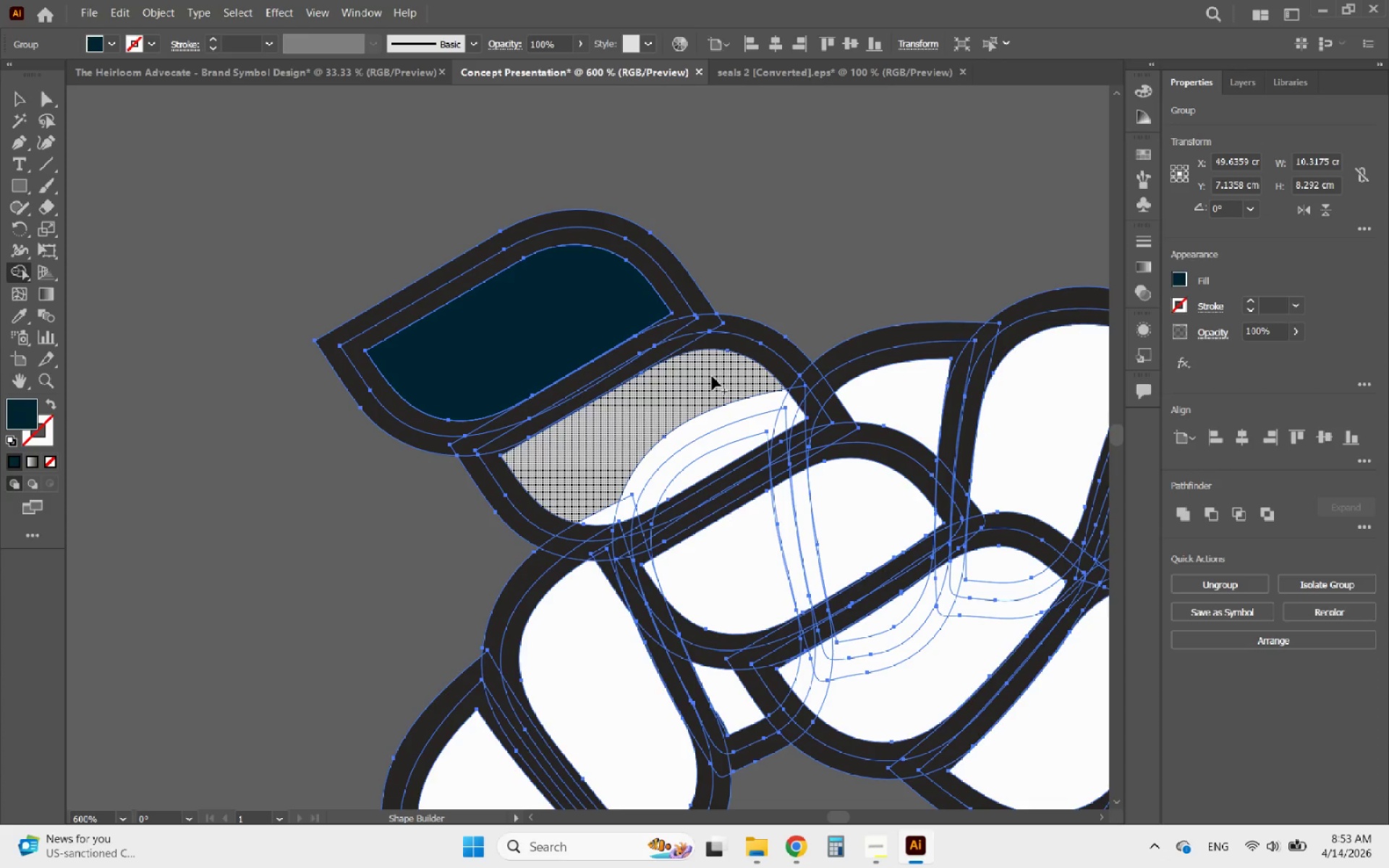 
scroll: coordinate [574, 255], scroll_direction: up, amount: 1.0
 